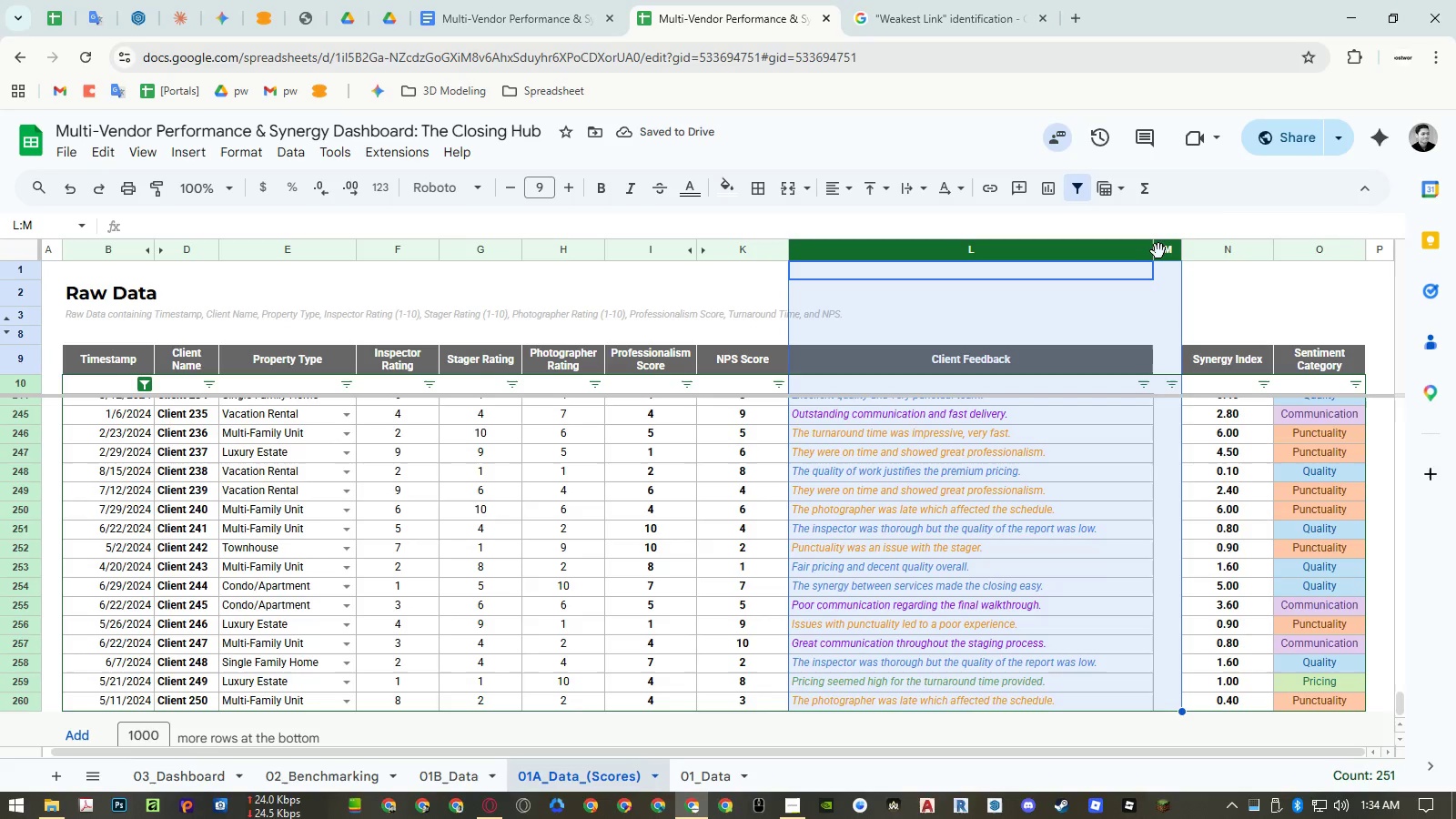 
right_click([1158, 251])
 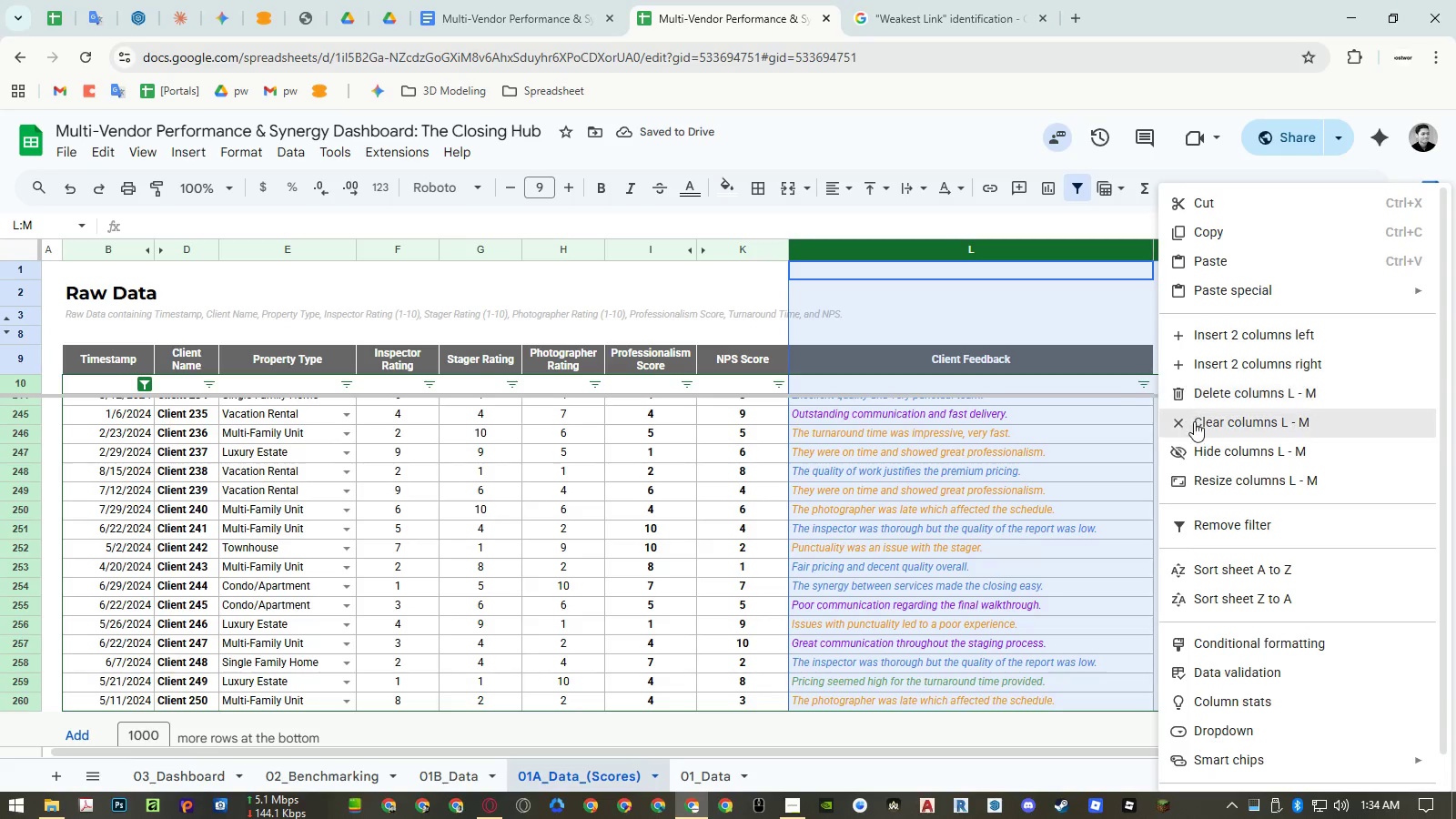 
left_click([1206, 450])
 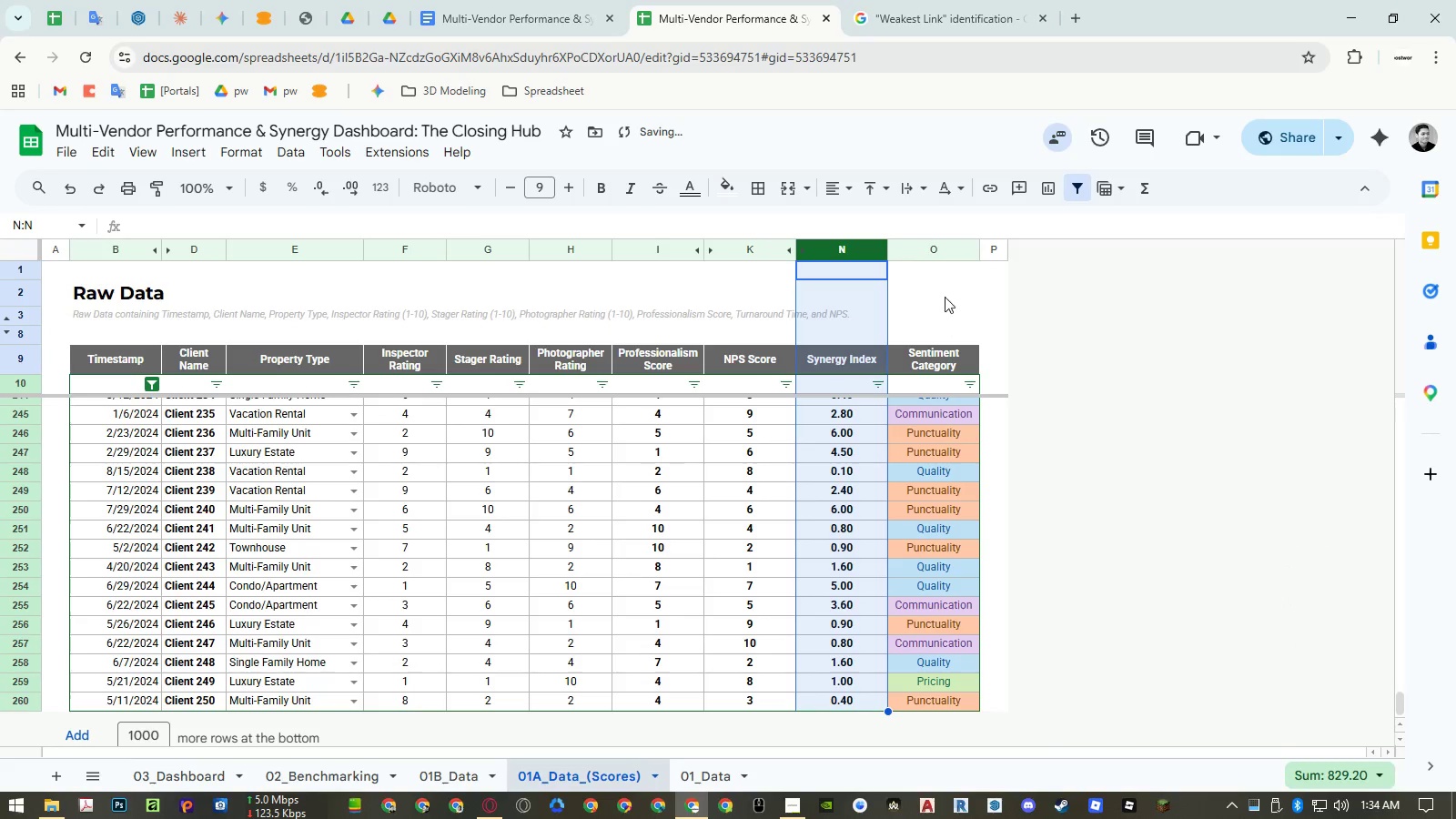 
right_click([930, 243])
 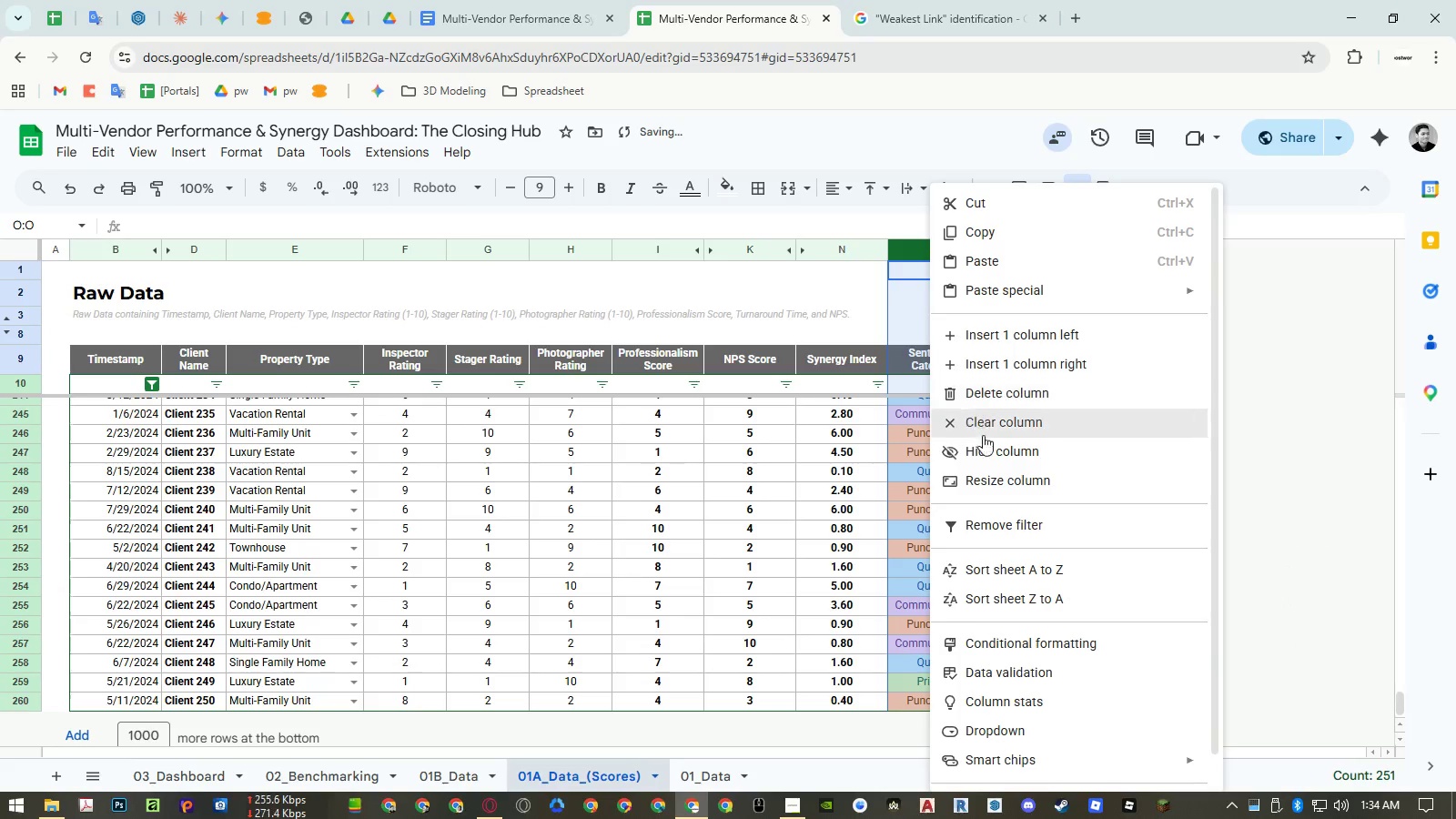 
left_click([986, 449])
 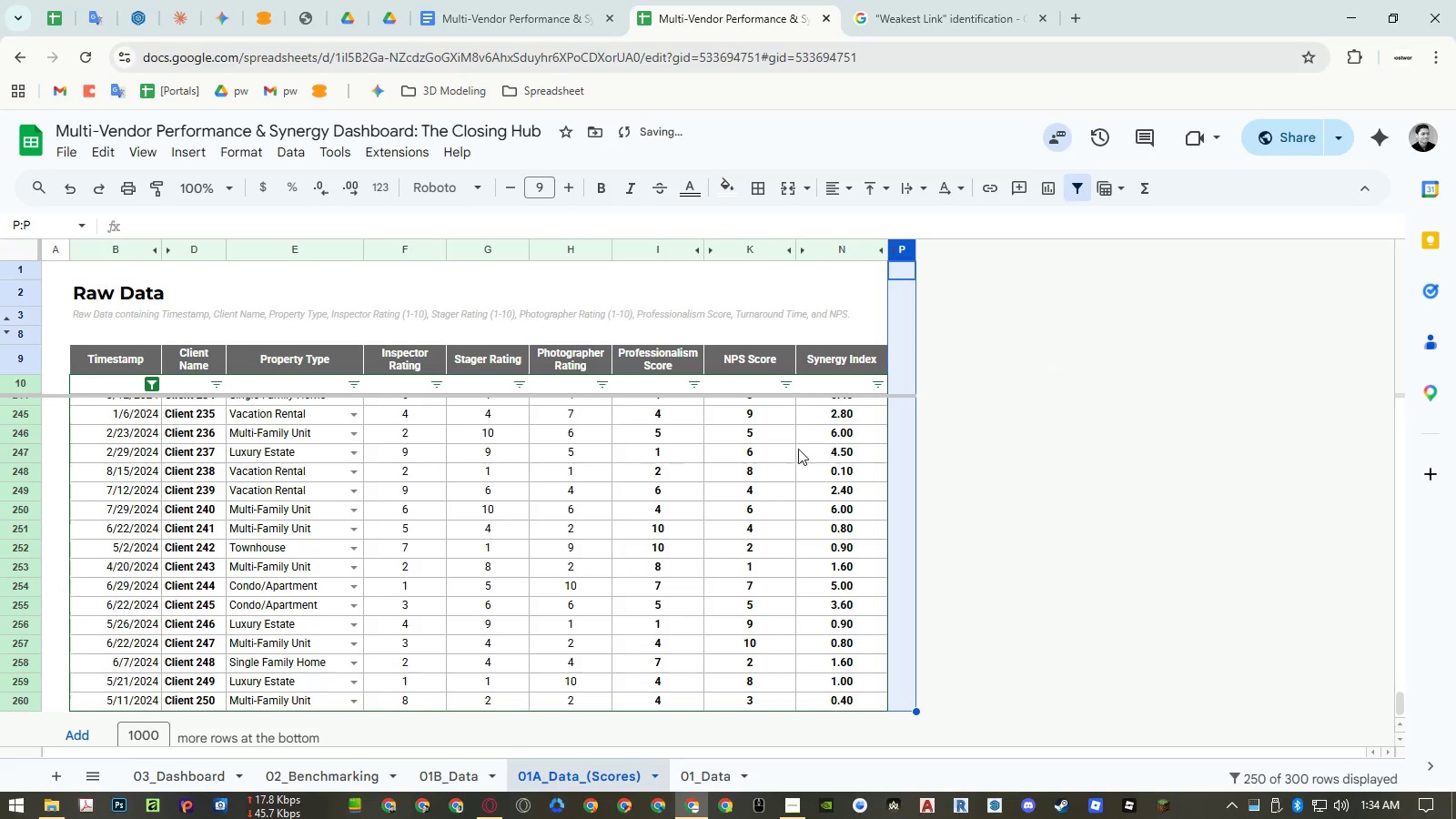 
left_click([749, 450])
 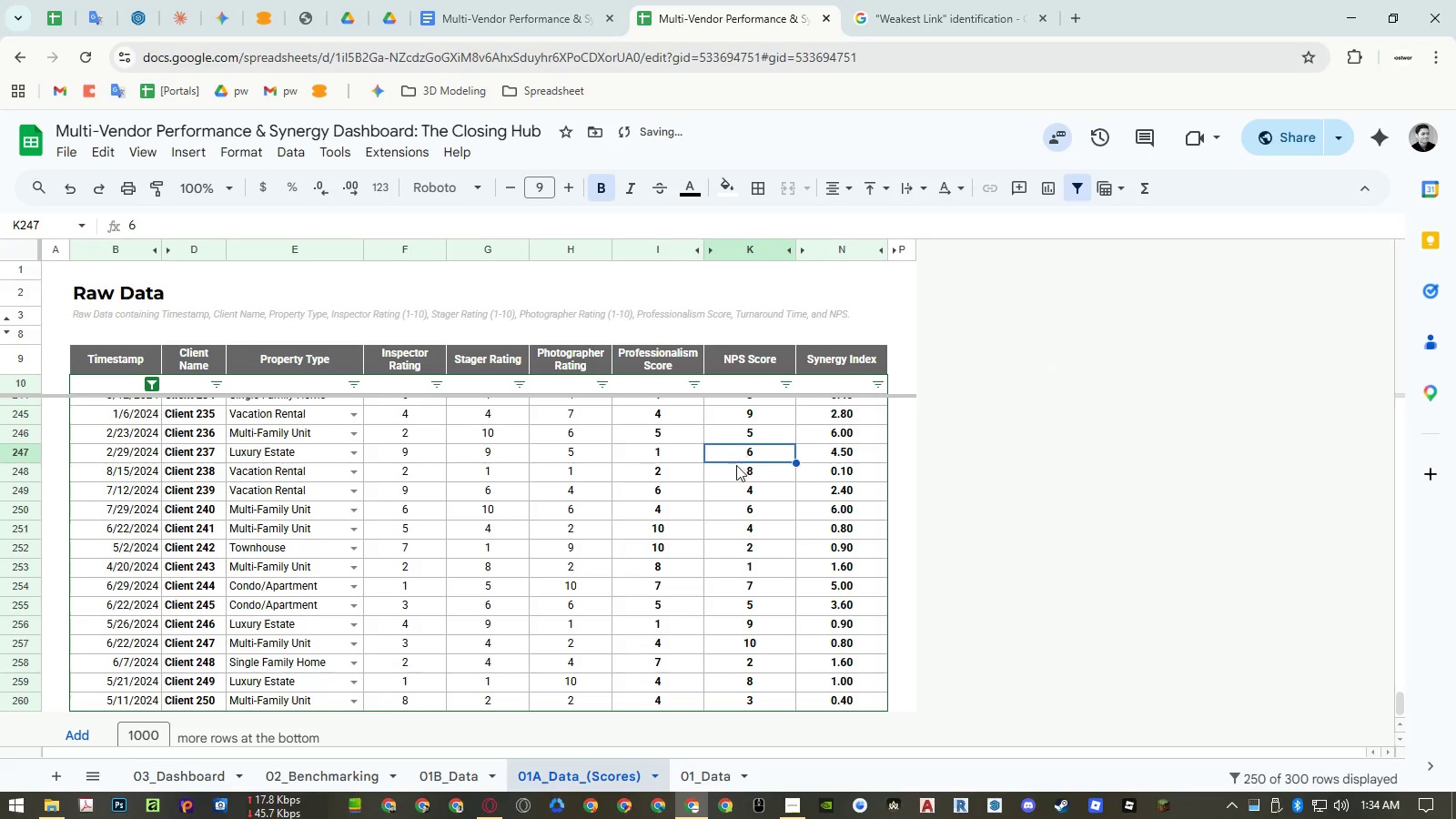 
scroll: coordinate [767, 516], scroll_direction: up, amount: 63.0
 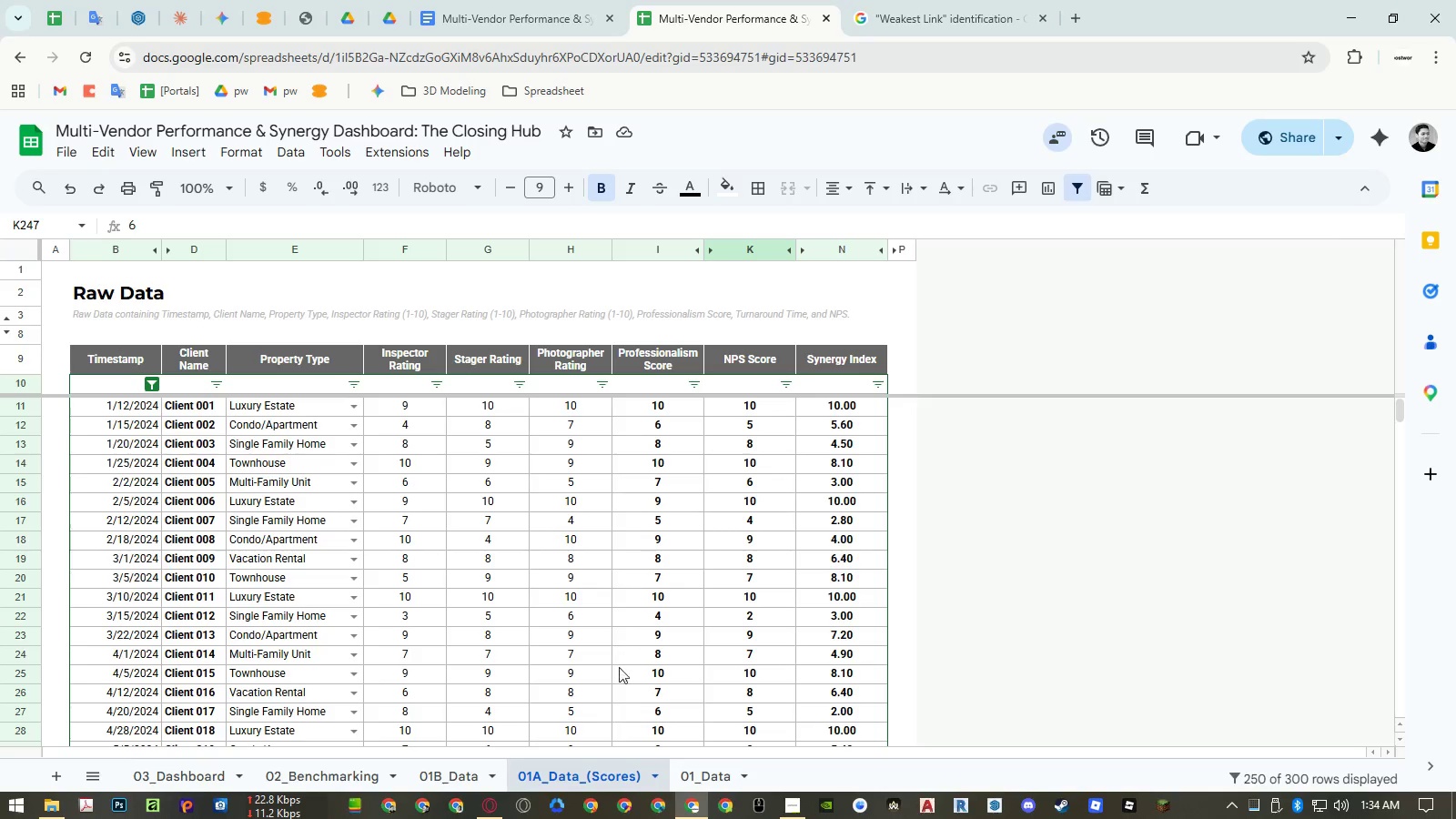 
left_click([488, 773])
 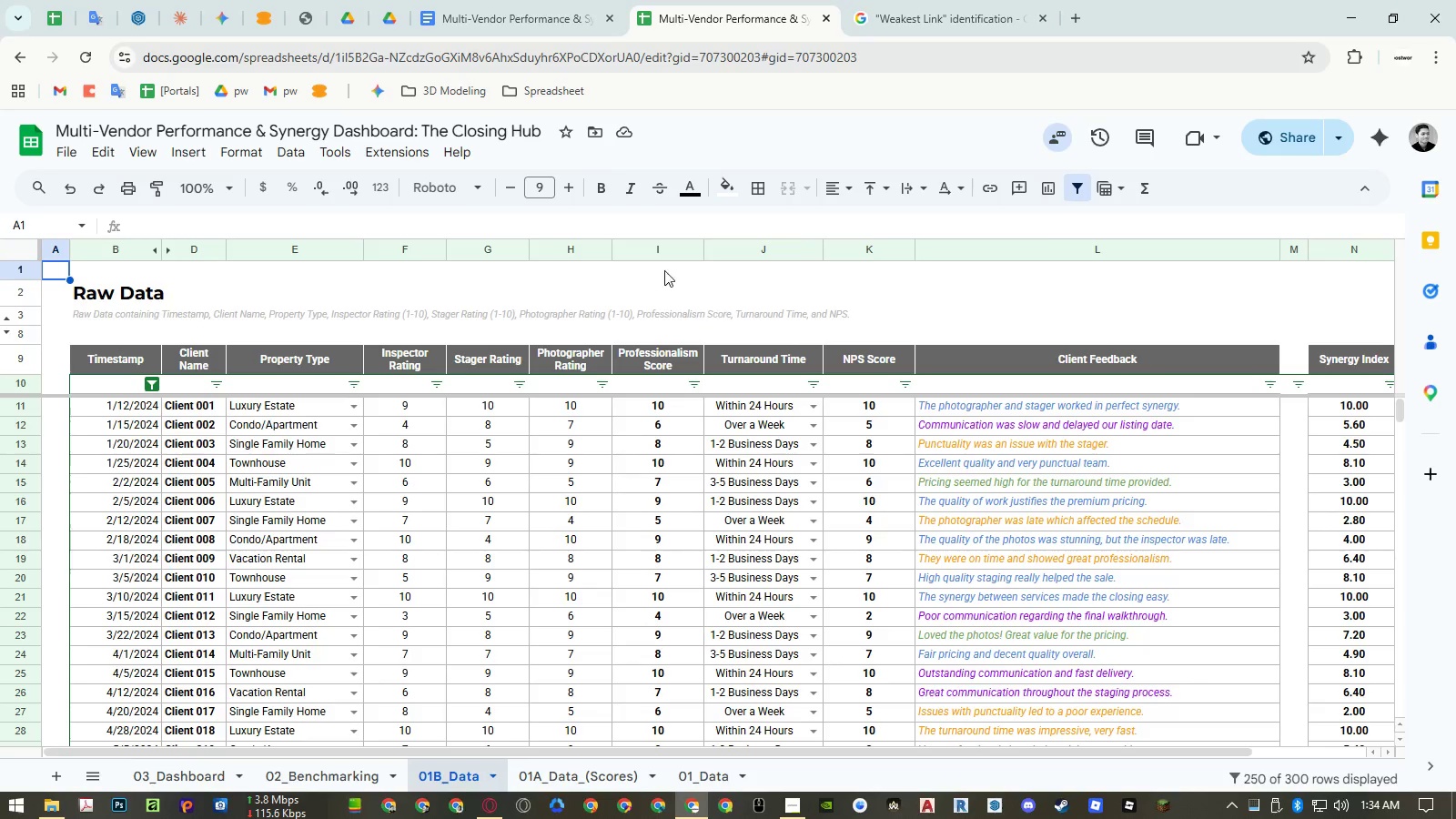 
left_click_drag(start_coordinate=[646, 253], to_coordinate=[408, 256])
 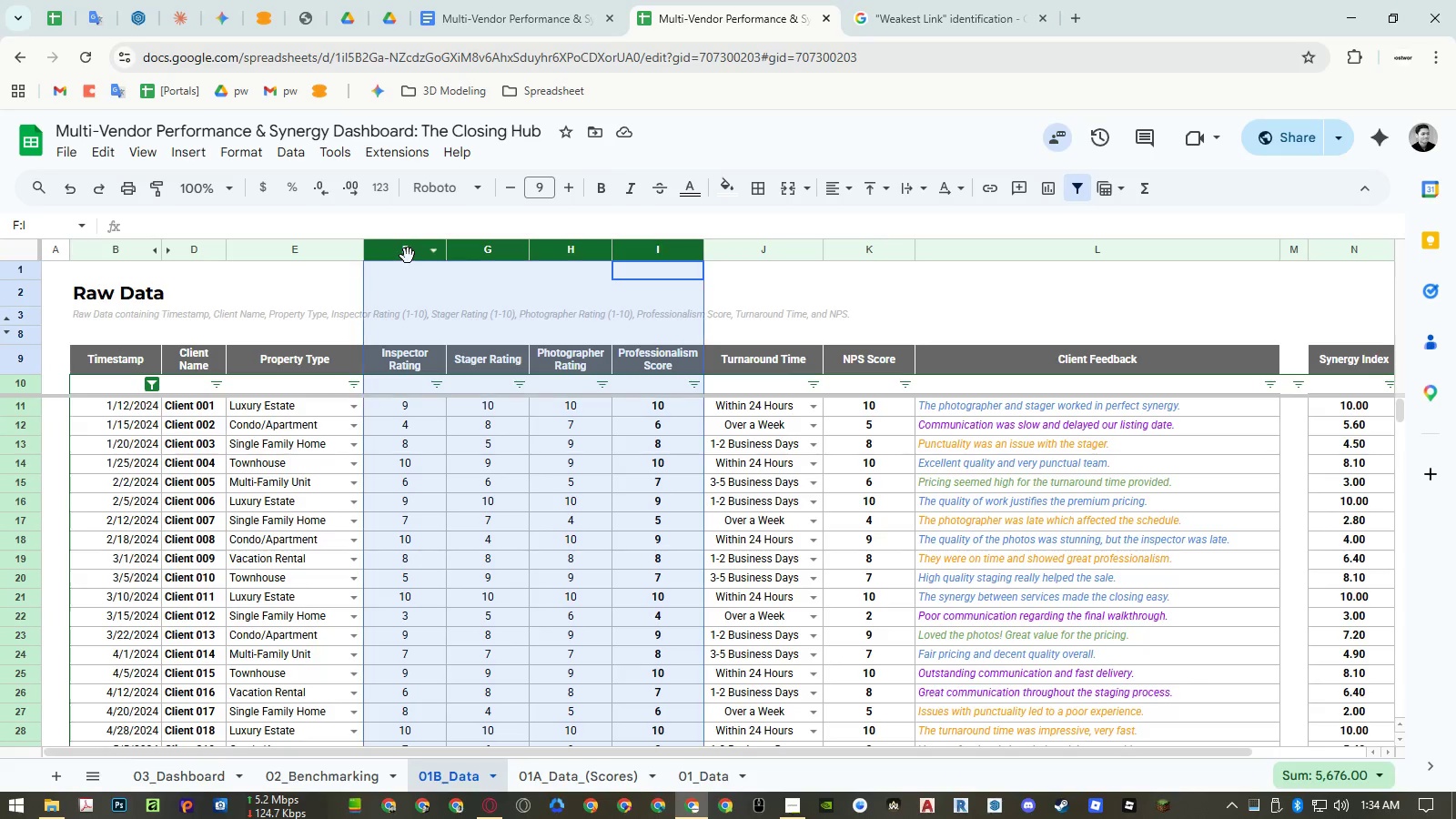 
right_click([408, 256])
 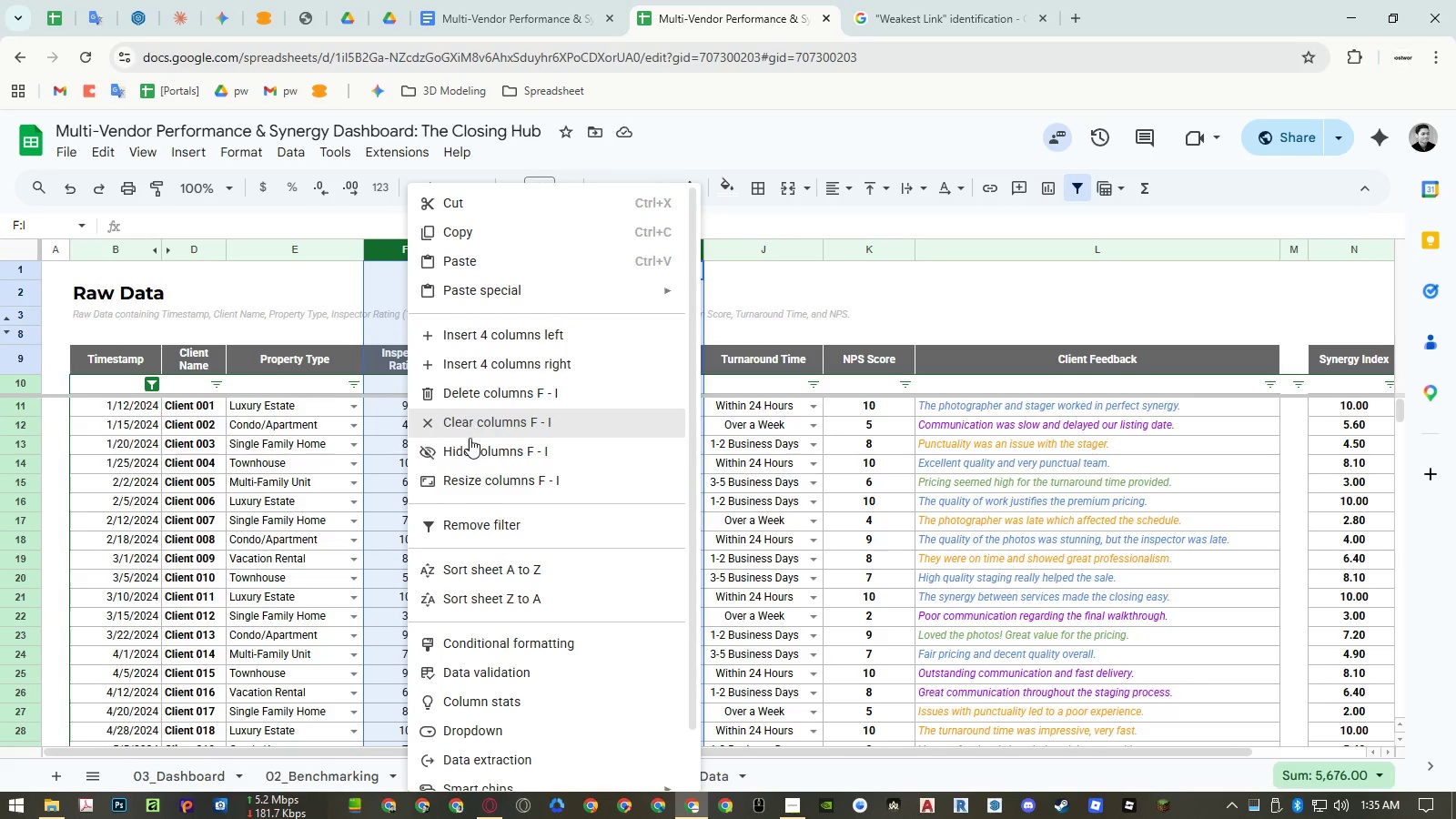 
left_click([470, 442])
 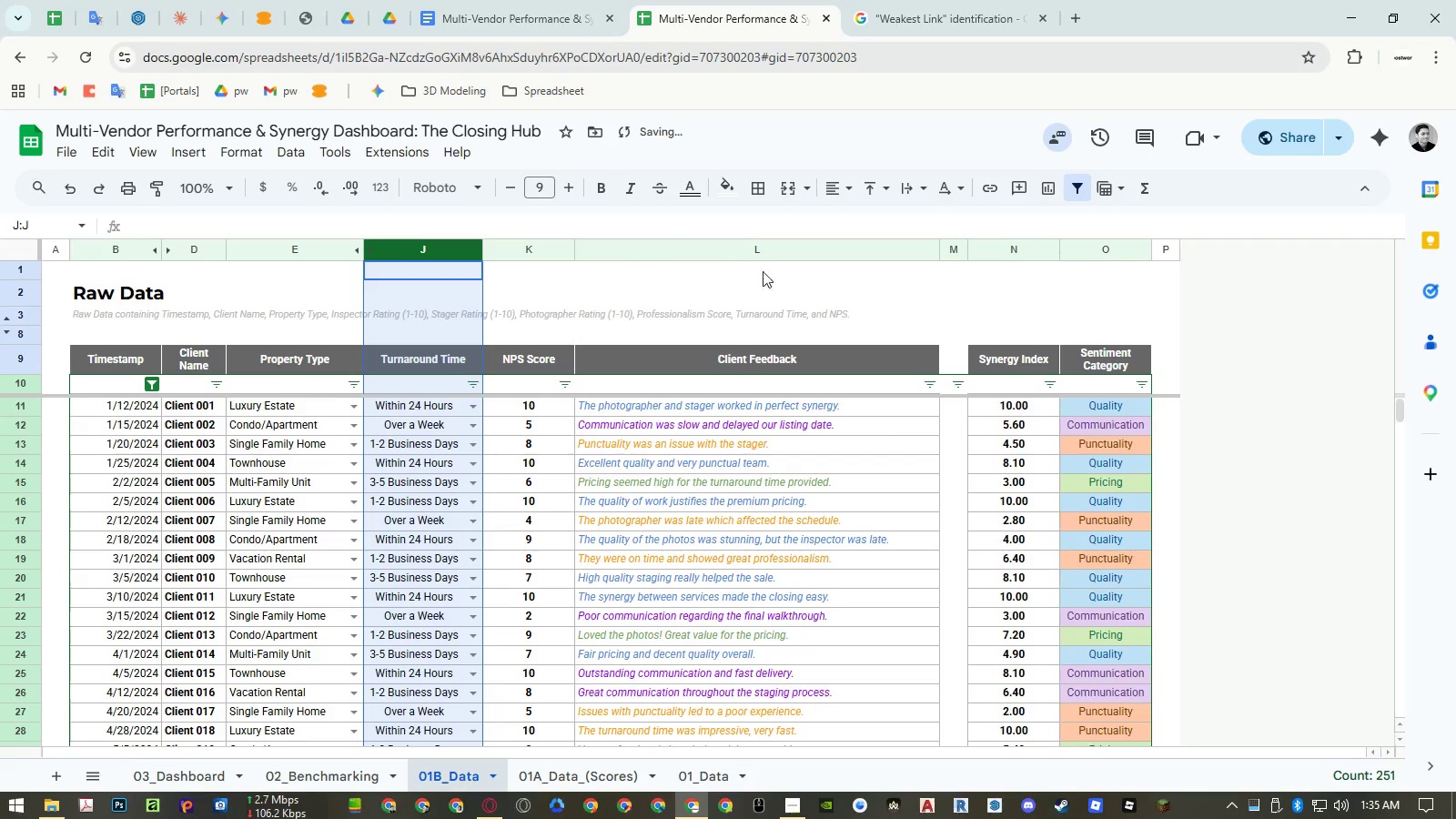 
left_click_drag(start_coordinate=[767, 248], to_coordinate=[928, 249])
 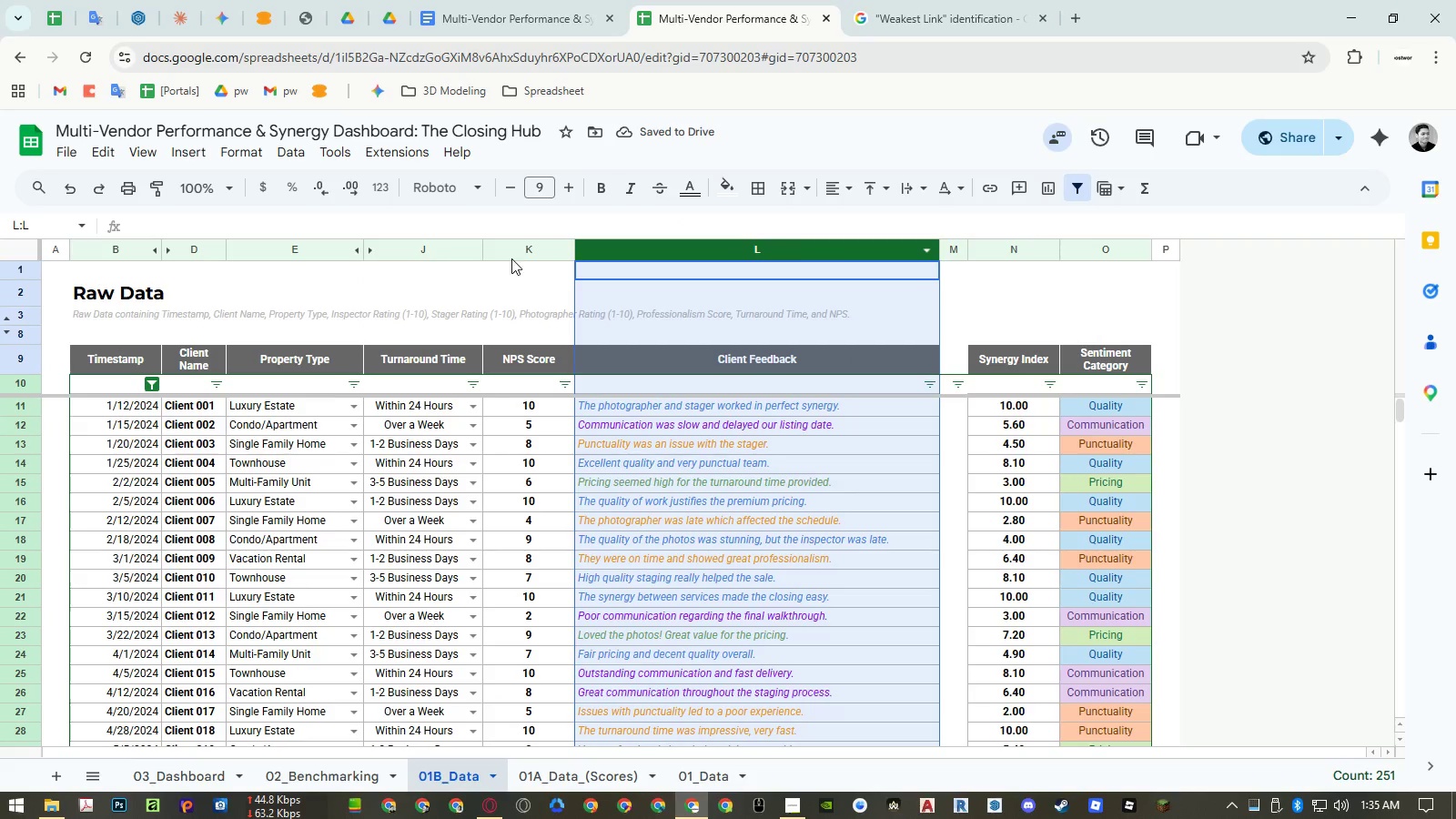 
left_click([518, 246])
 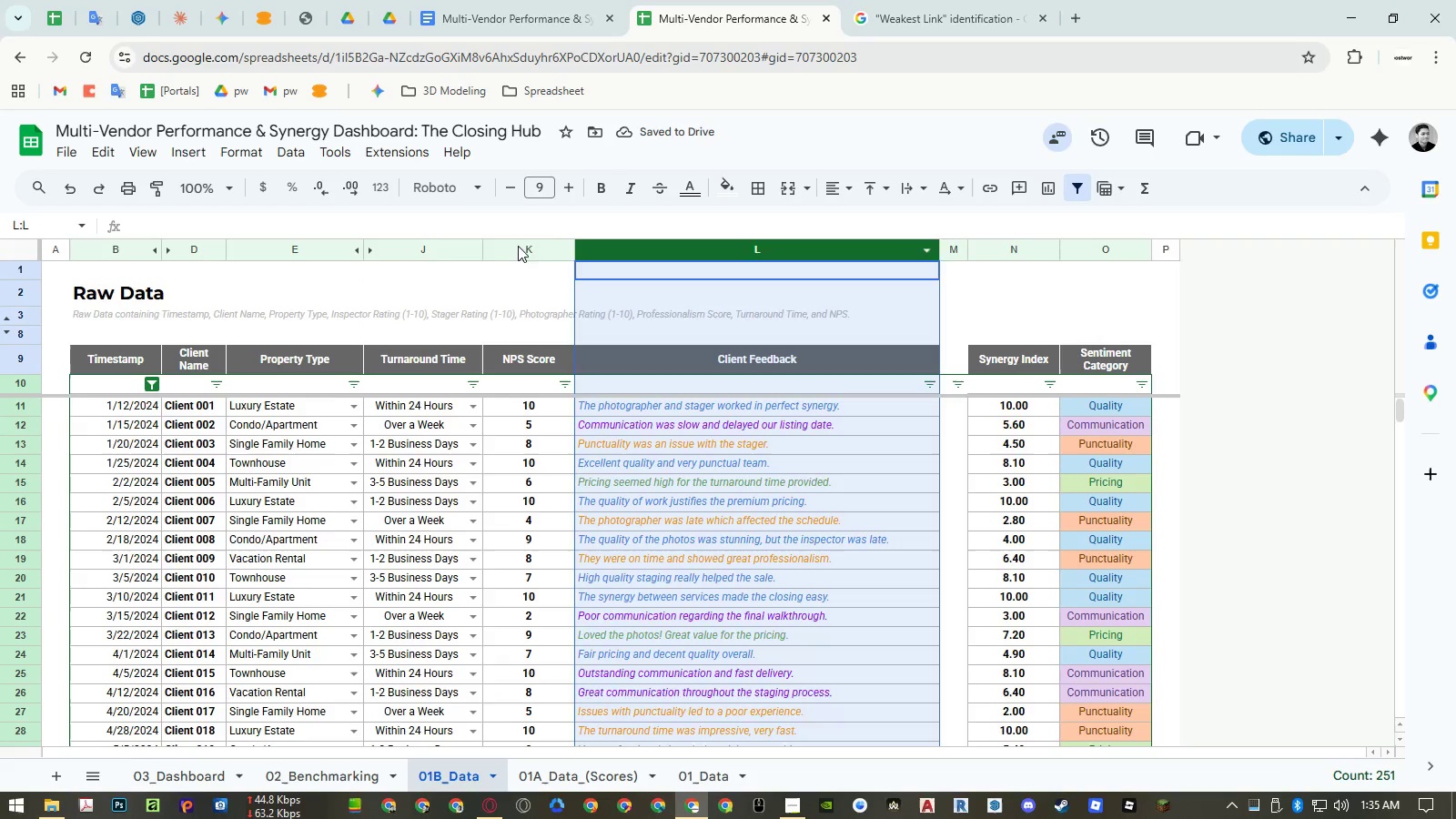 
right_click([518, 246])
 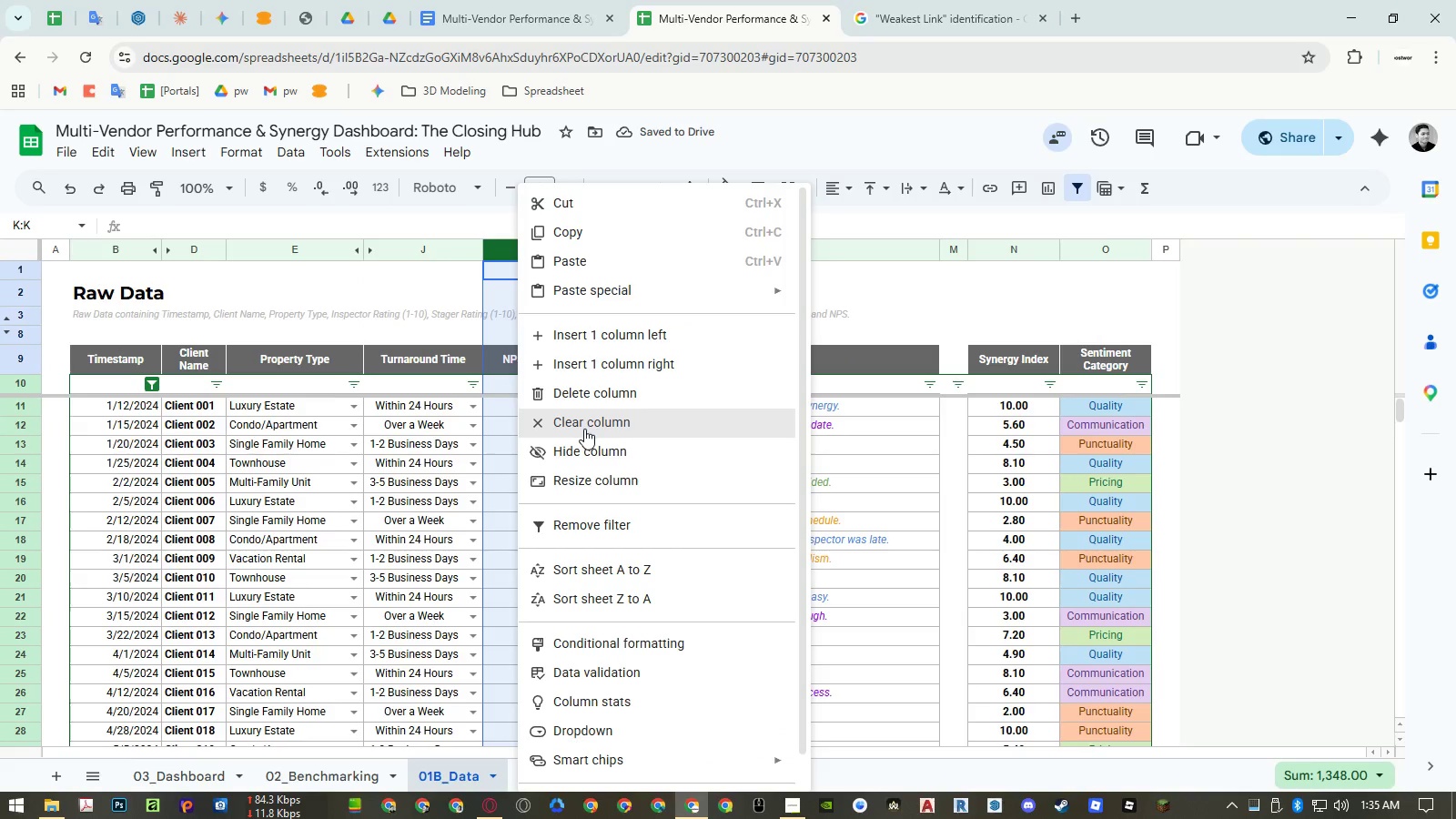 
left_click([585, 448])
 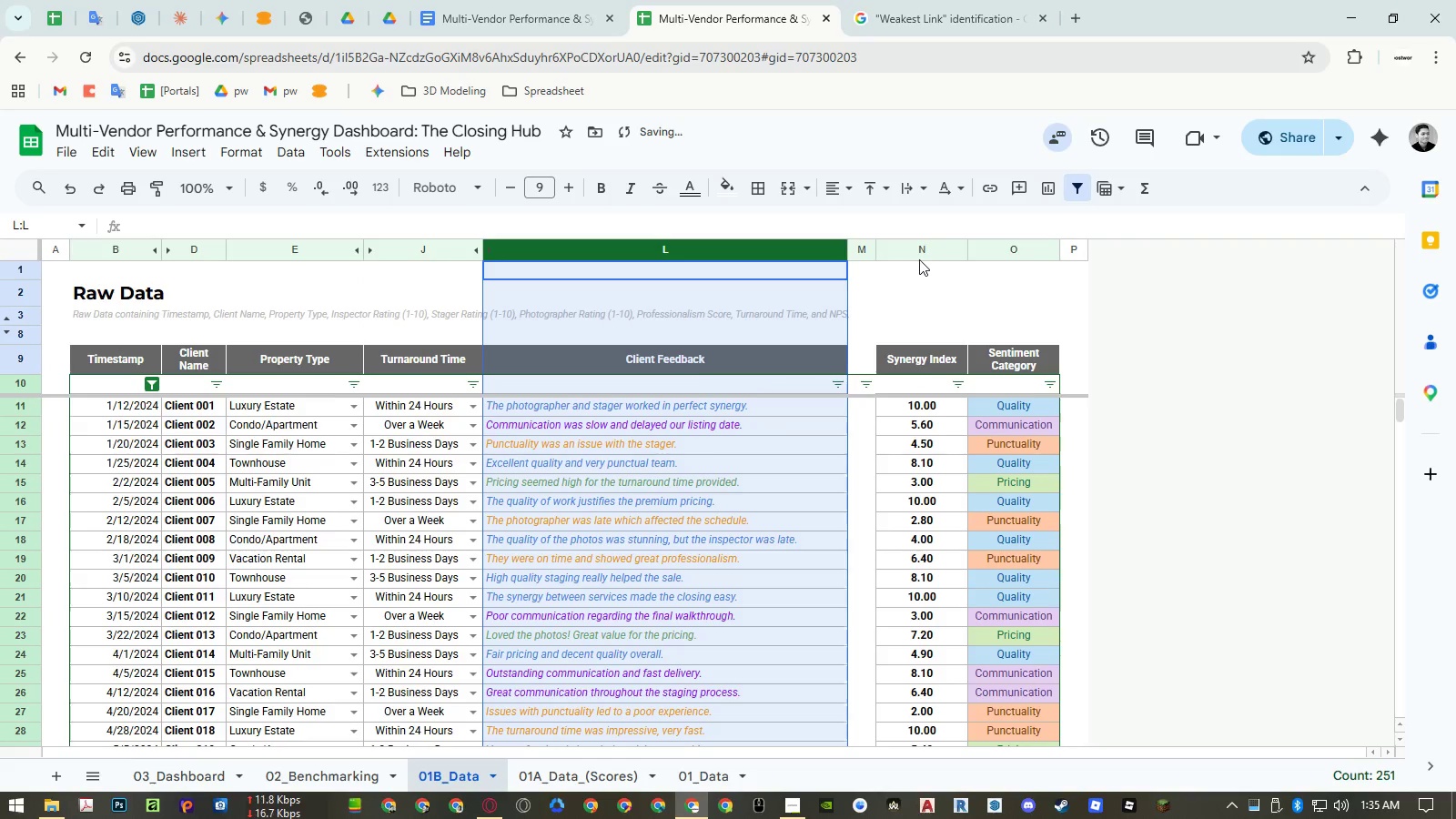 
left_click_drag(start_coordinate=[919, 248], to_coordinate=[872, 252])
 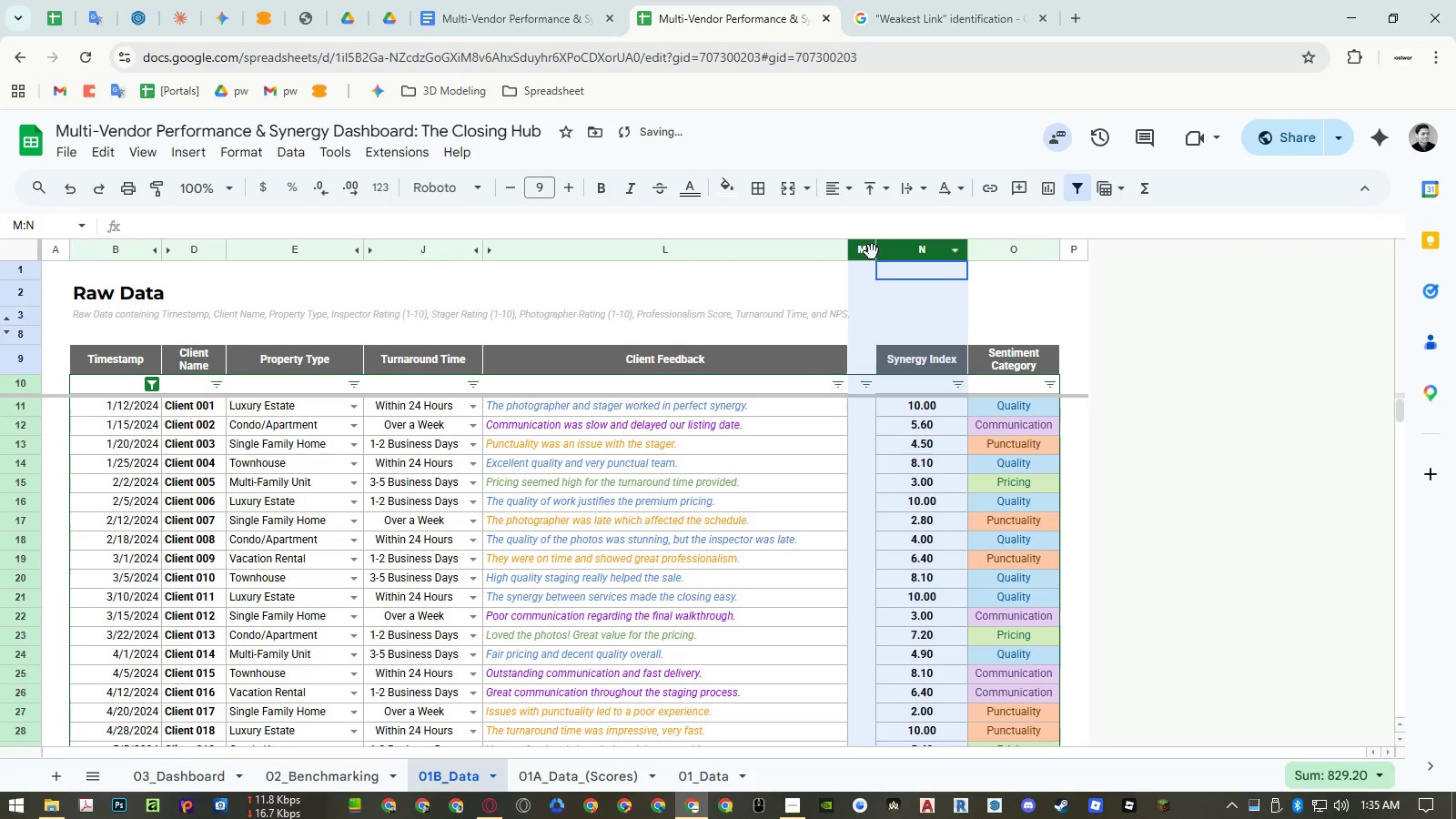 
right_click([872, 252])
 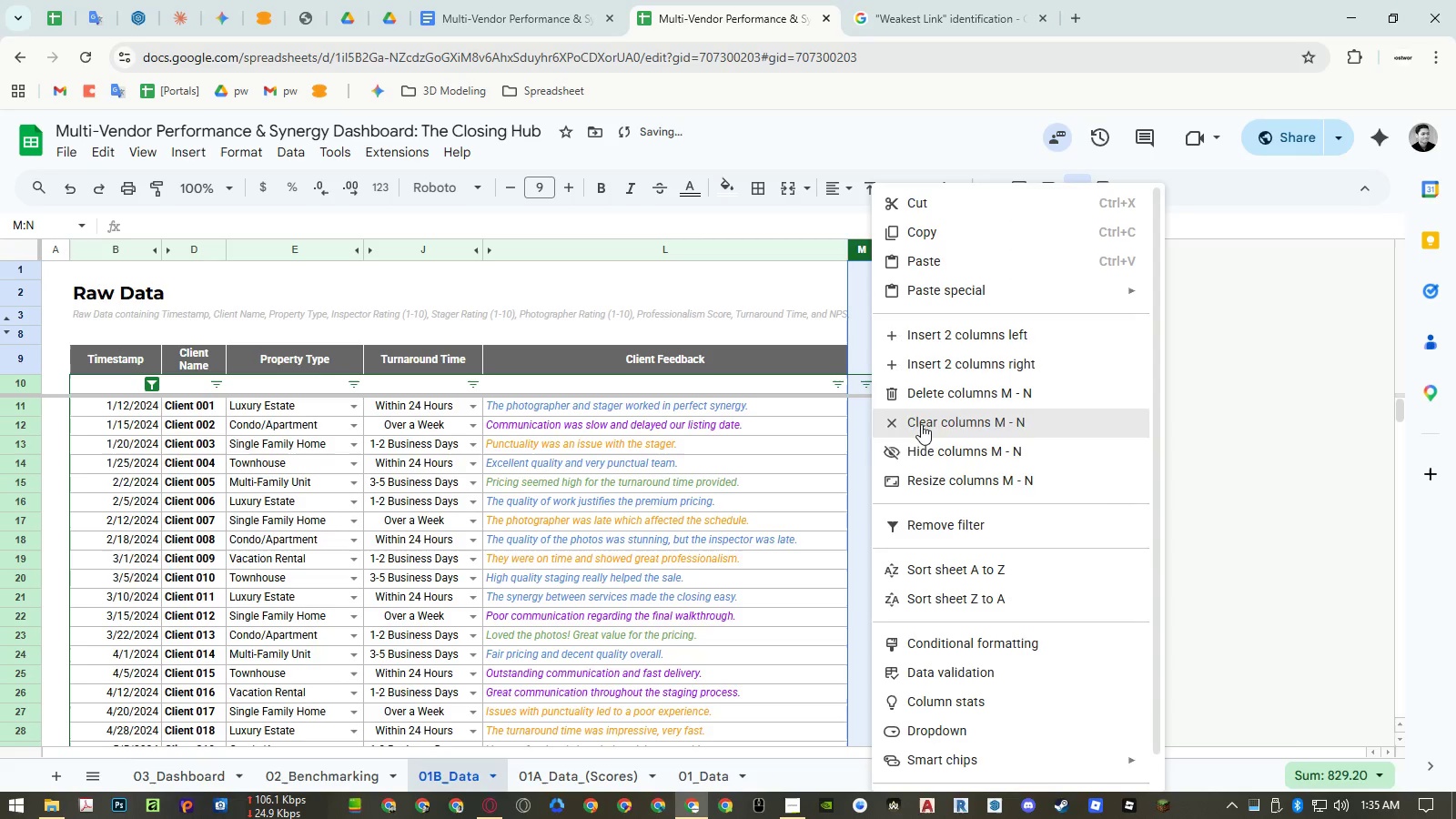 
left_click([924, 443])
 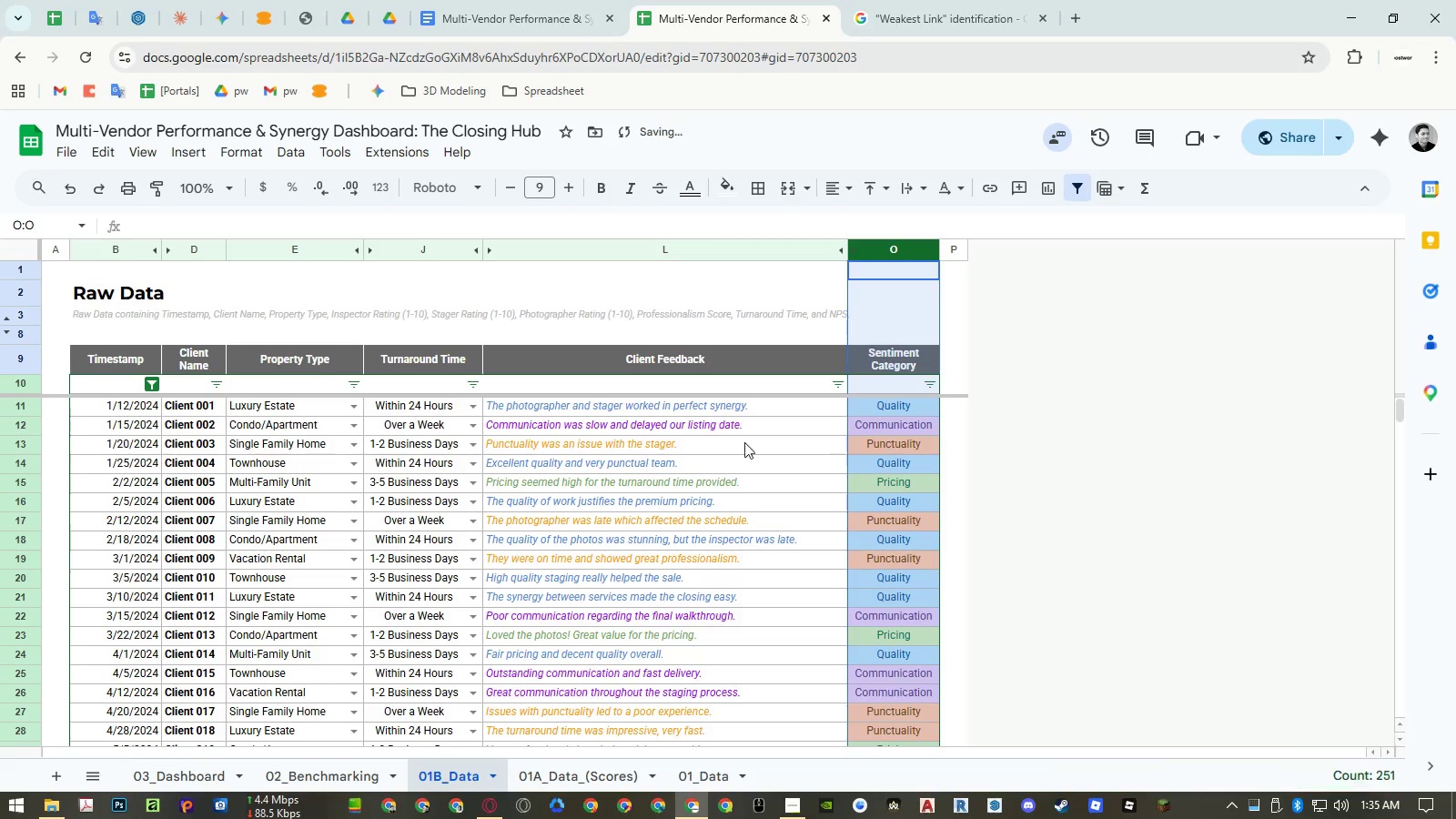 
left_click([706, 442])
 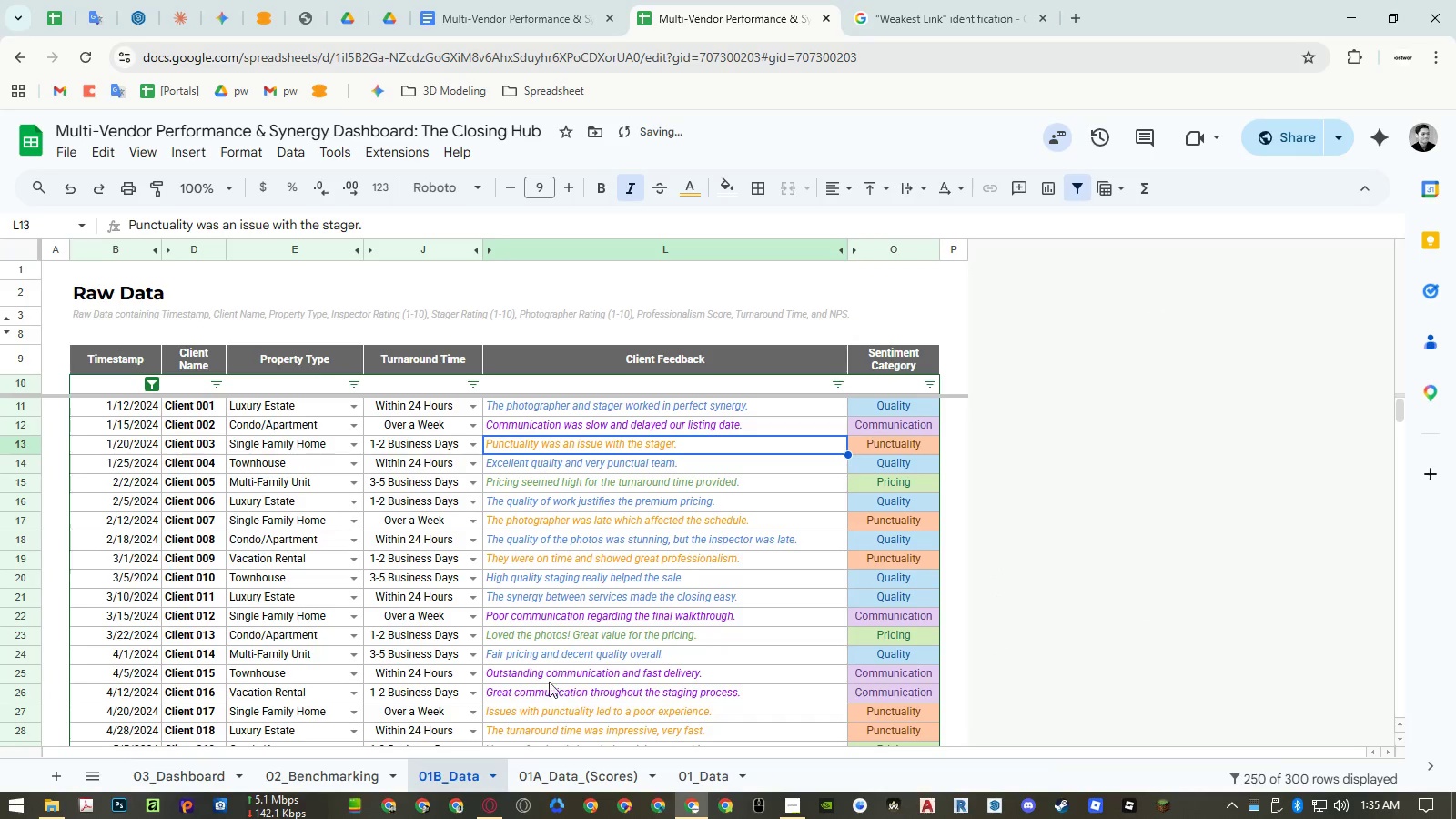 
left_click([599, 770])
 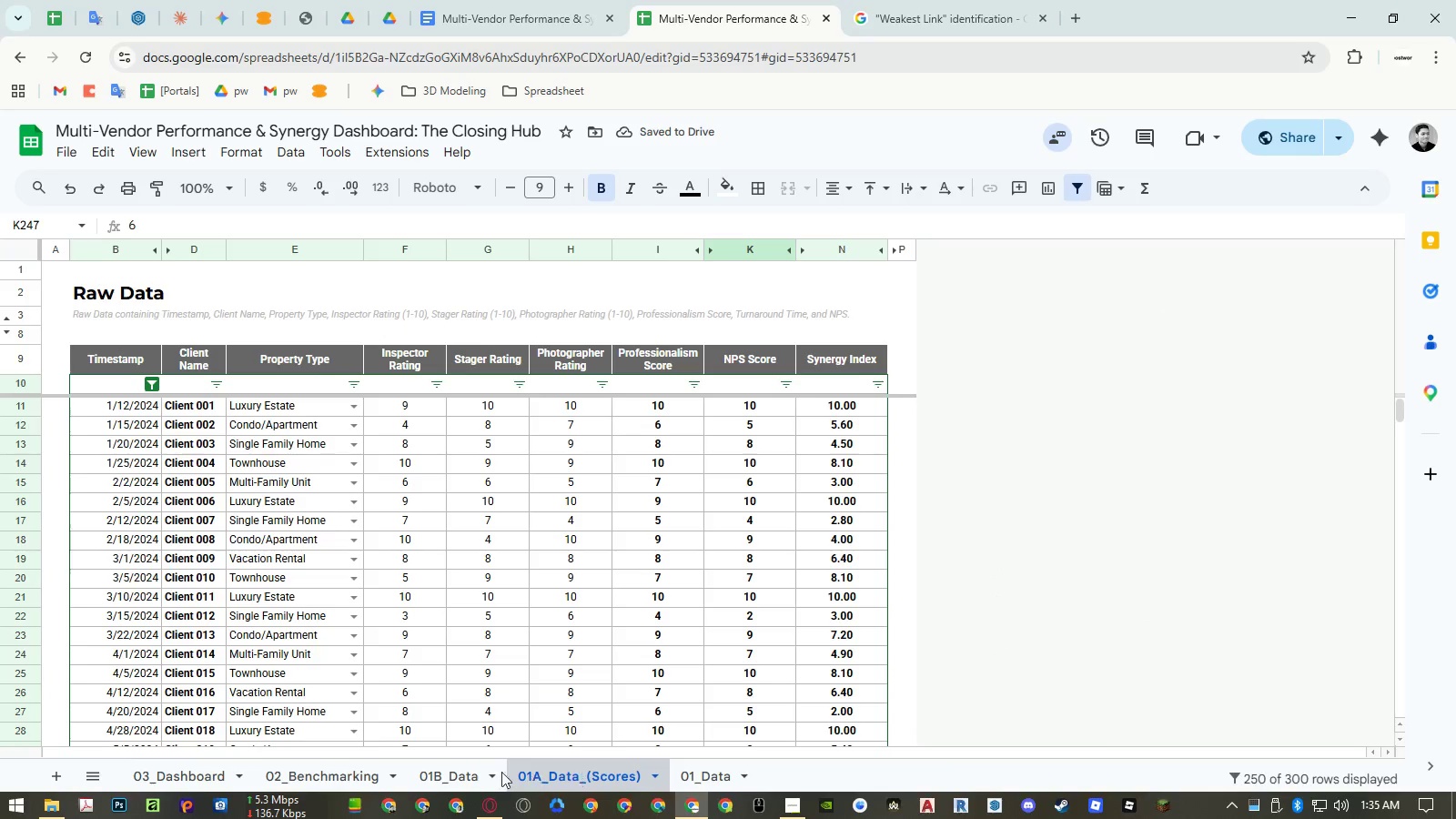 
left_click([459, 776])
 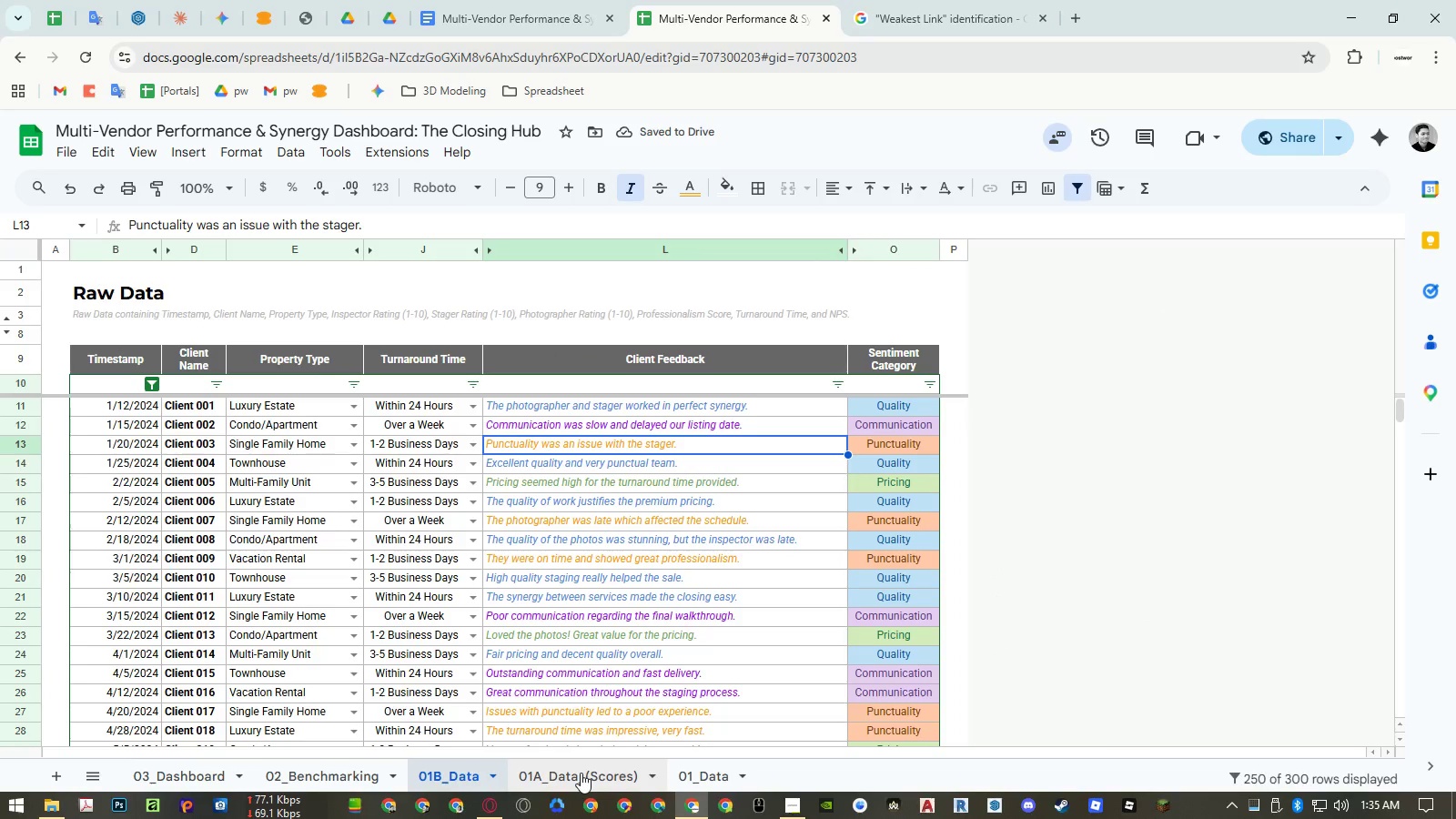 
left_click([581, 773])
 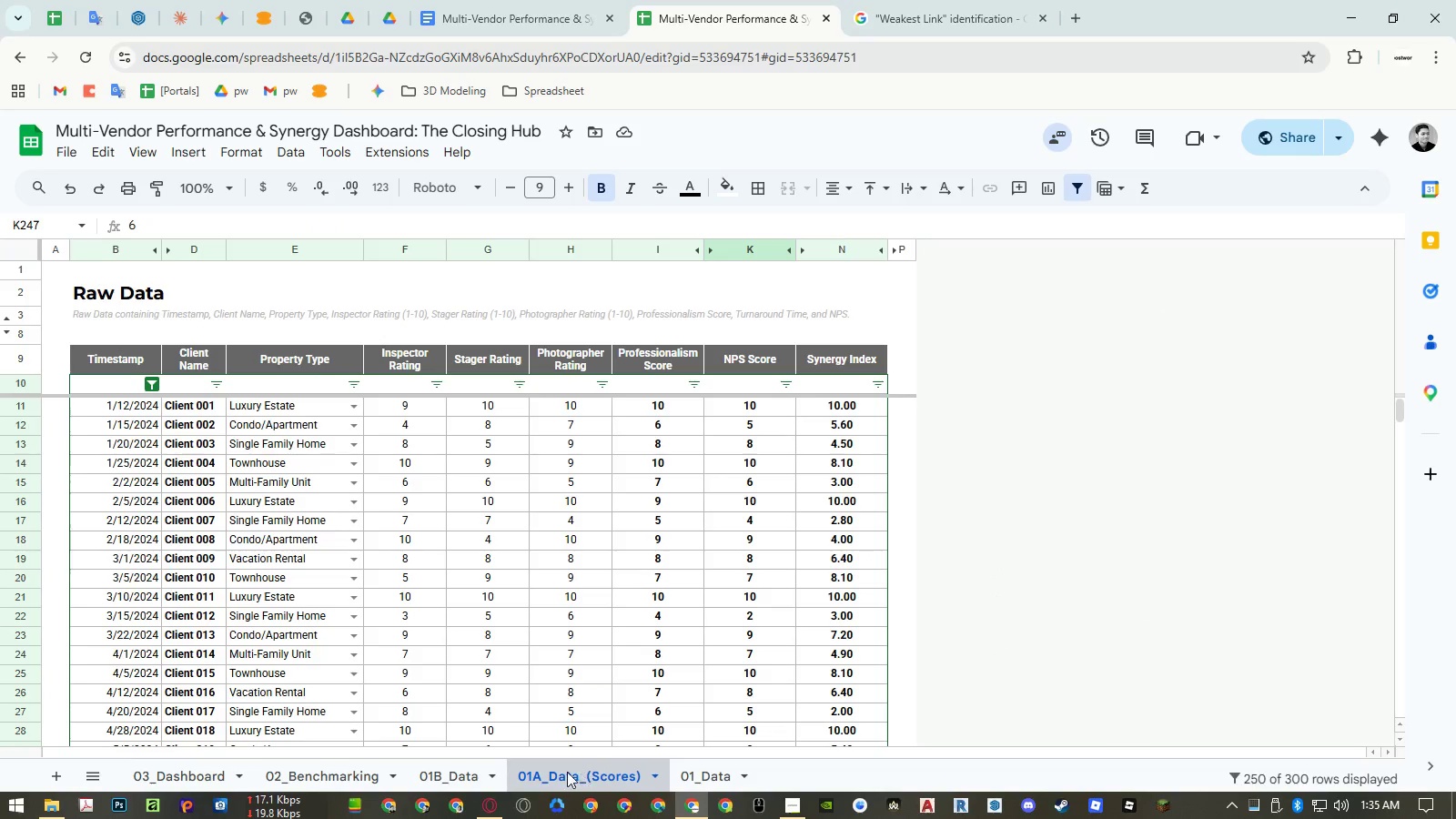 
left_click([474, 773])
 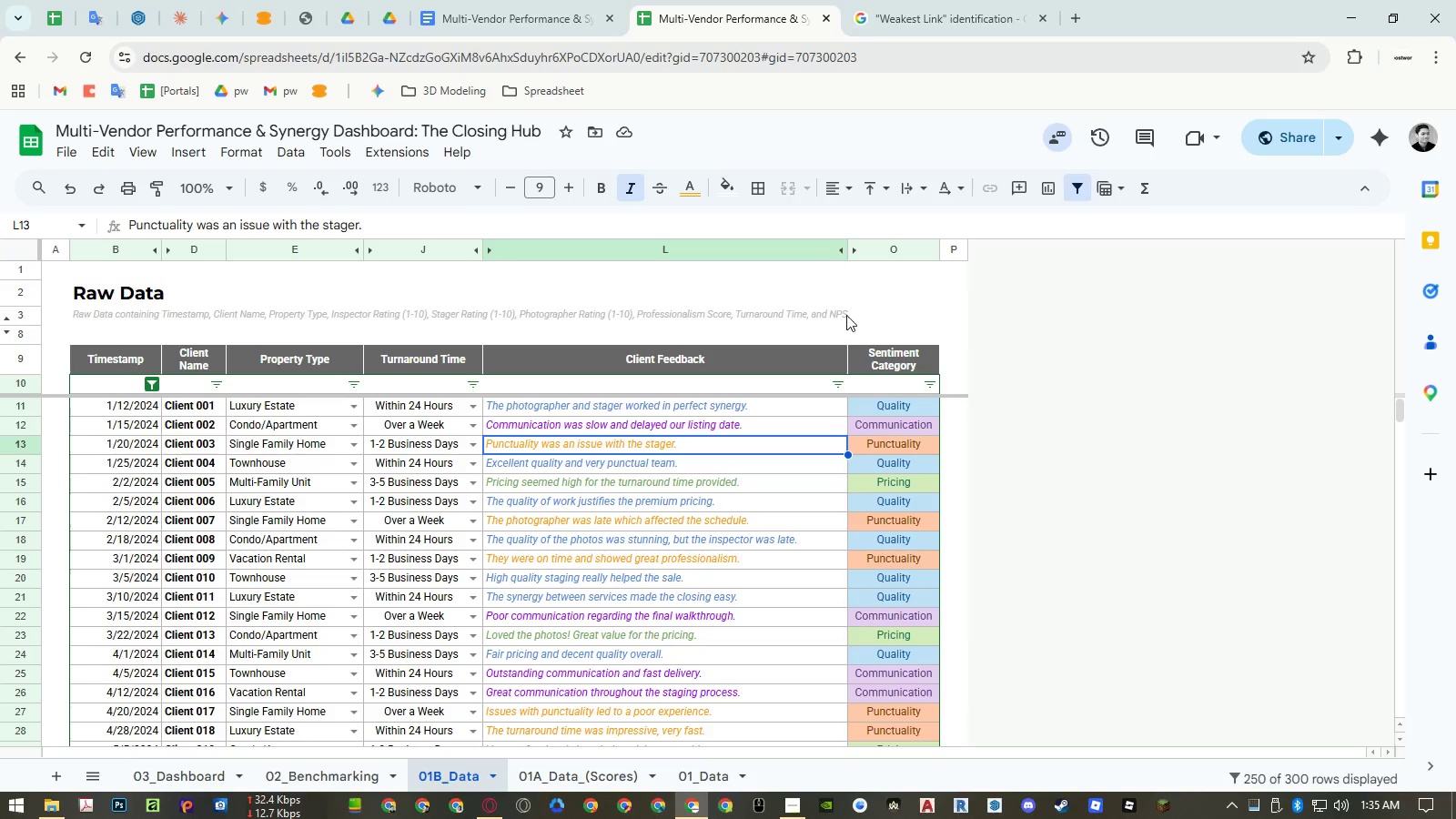 
right_click([880, 251])
 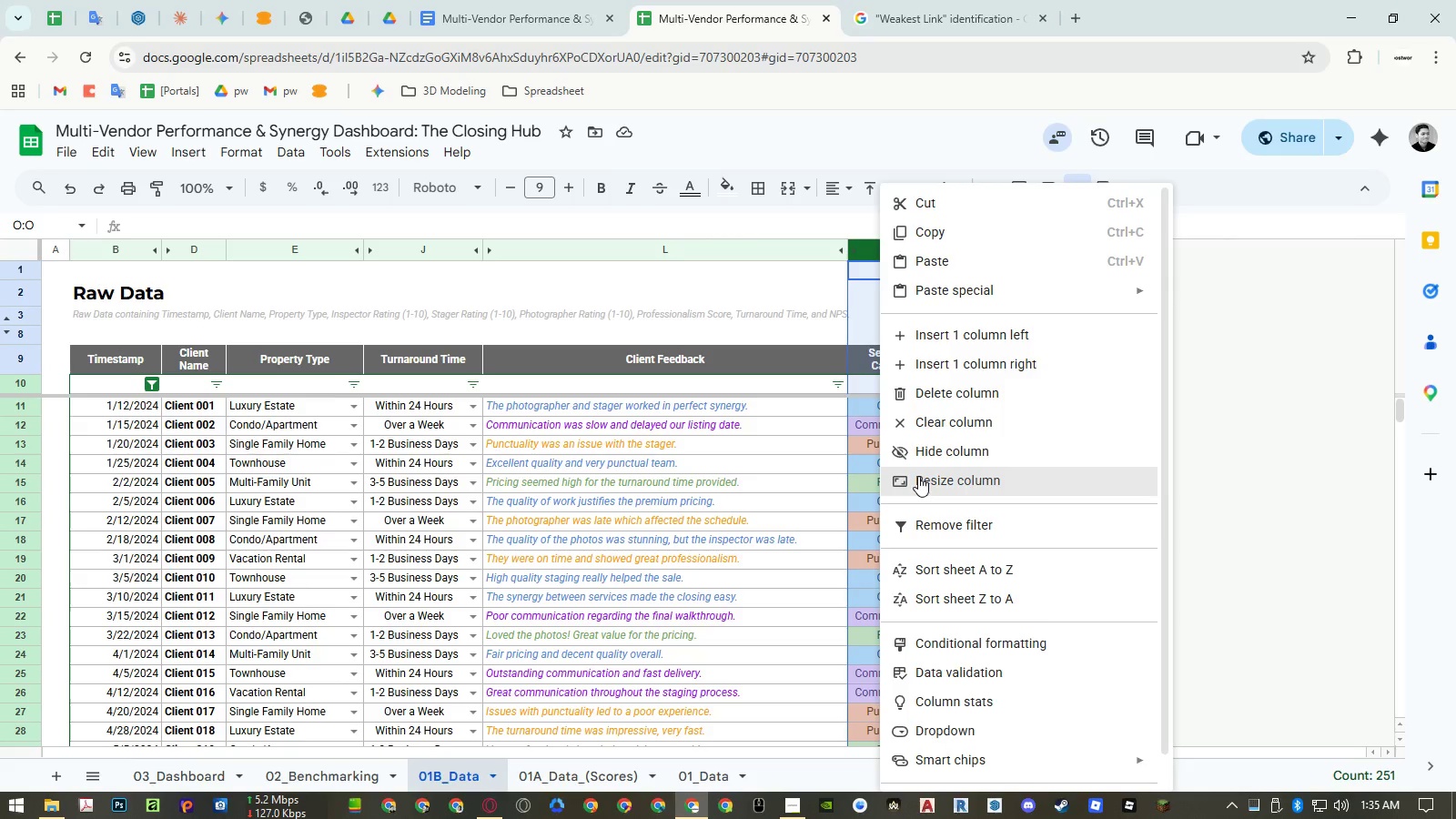 
left_click([918, 476])
 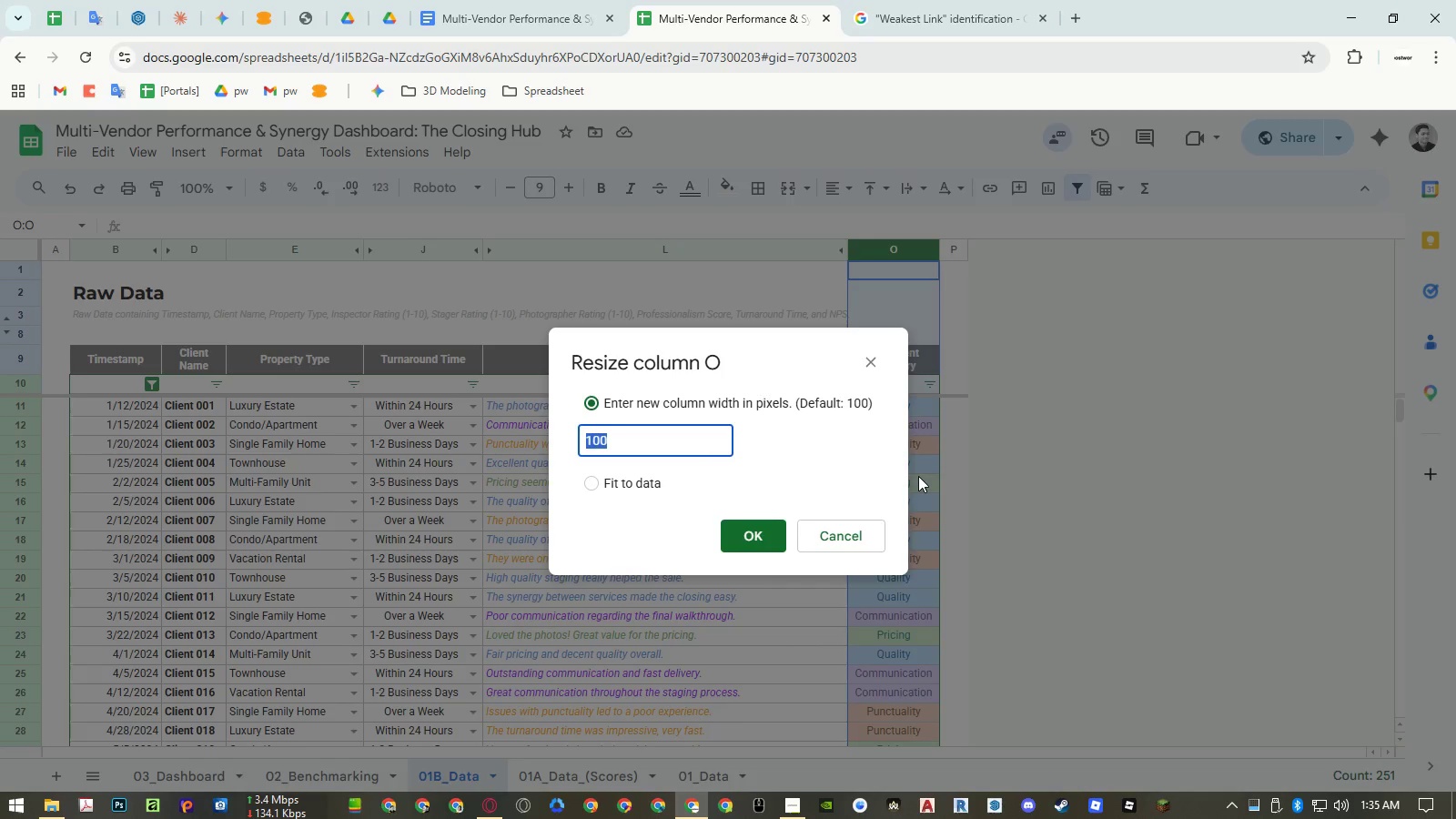 
key(Escape)
 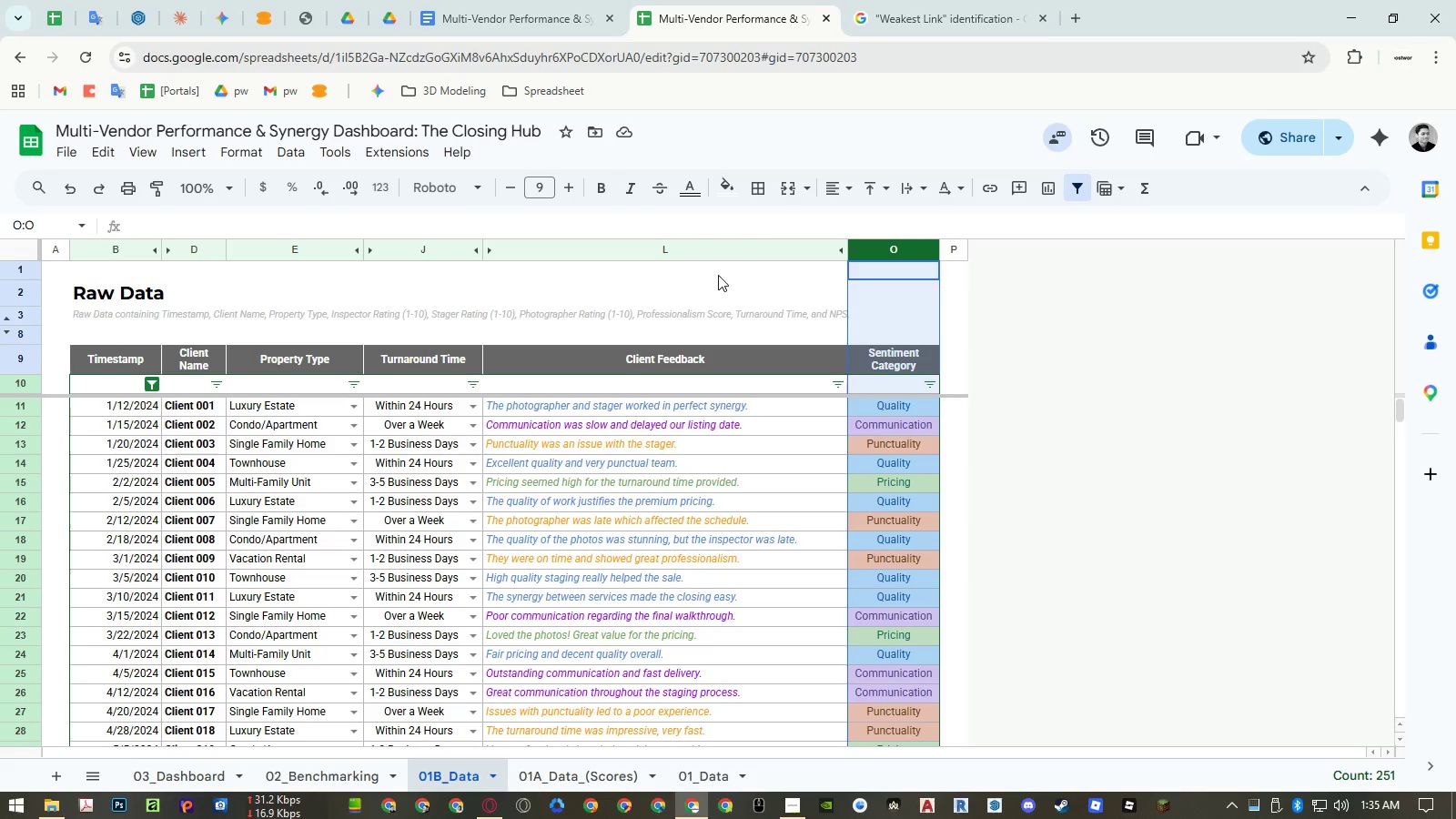 
right_click([713, 249])
 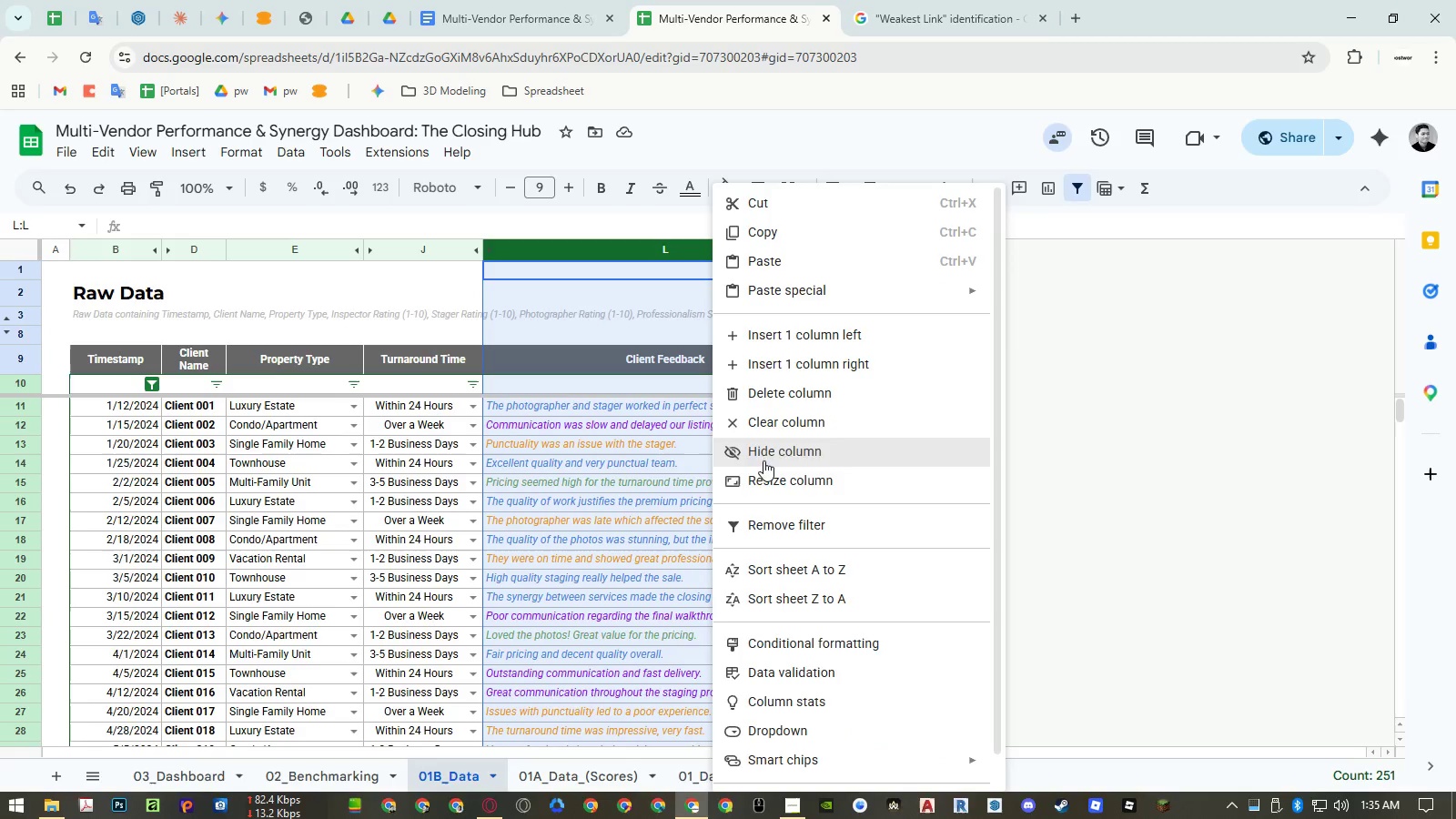 
left_click([765, 479])
 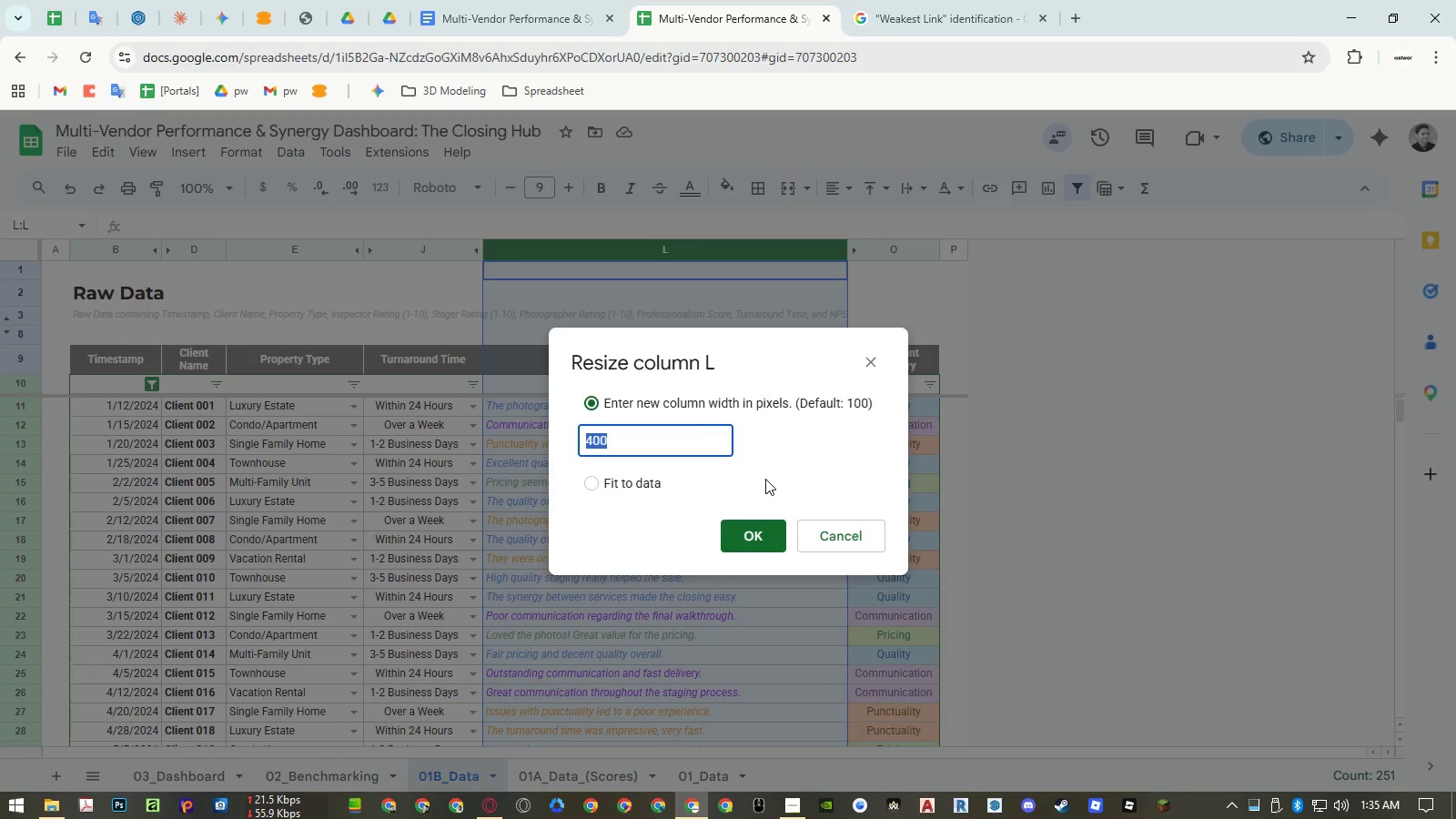 
key(Escape)
 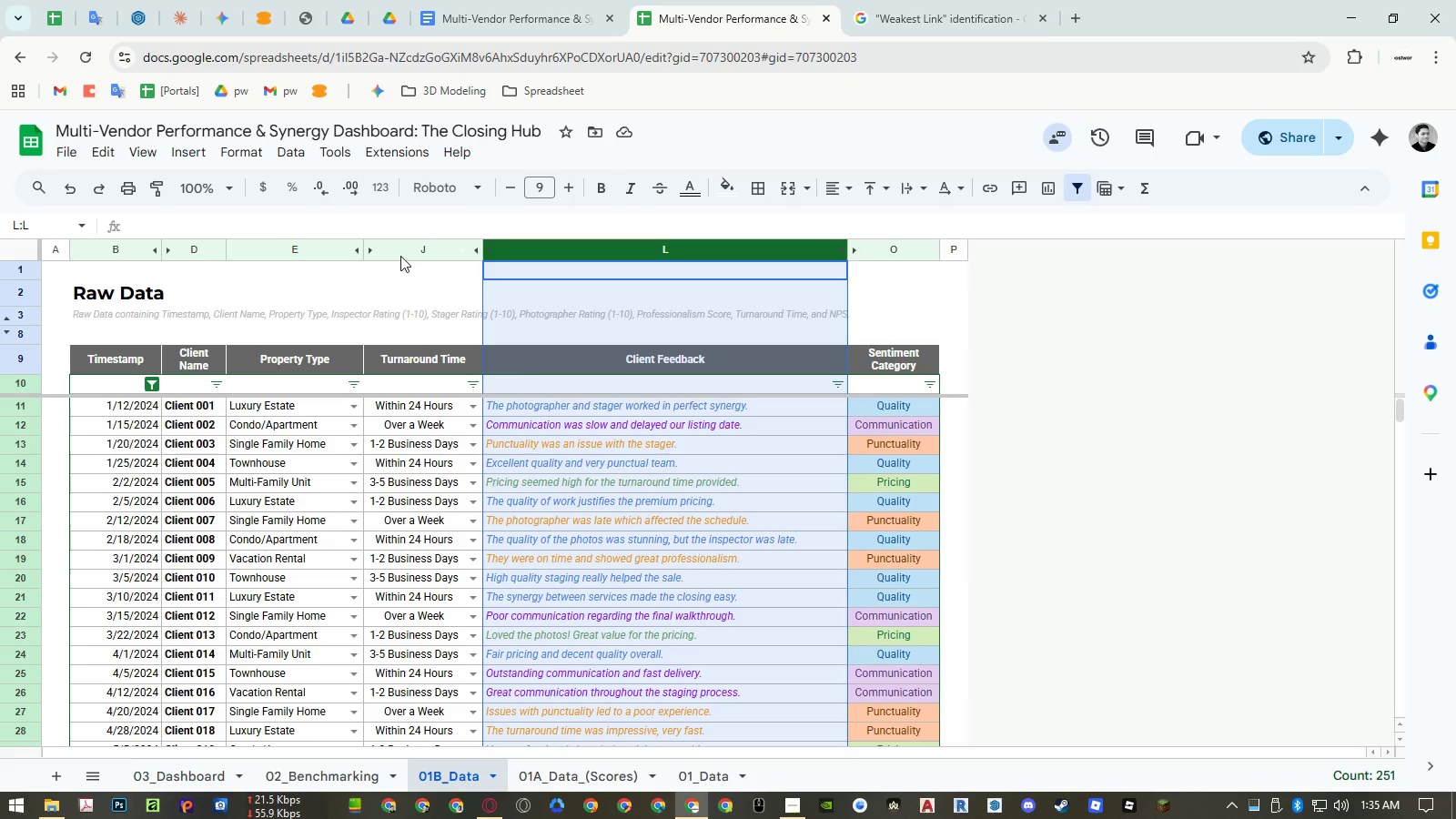 
right_click([402, 249])
 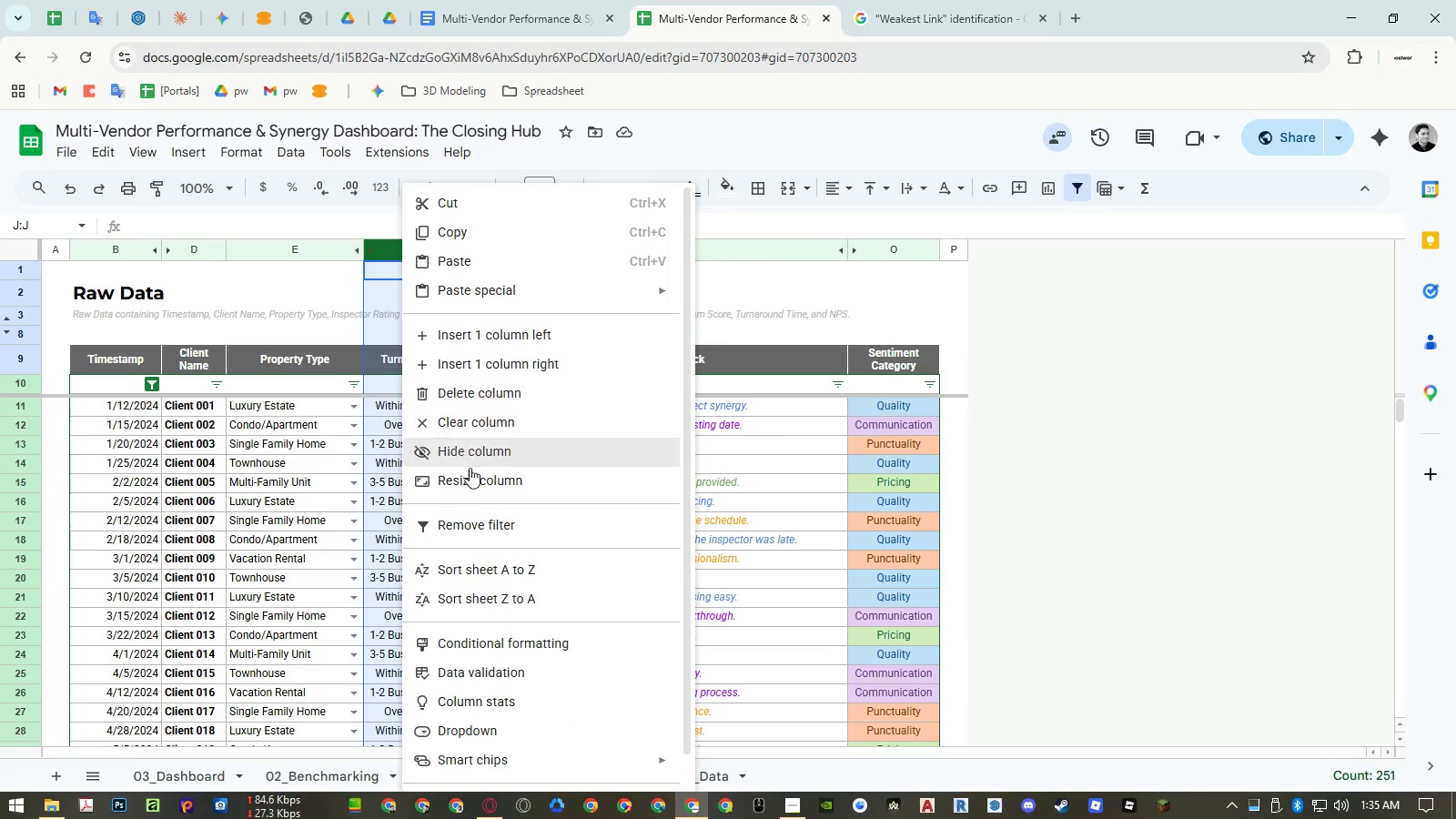 
left_click([472, 475])
 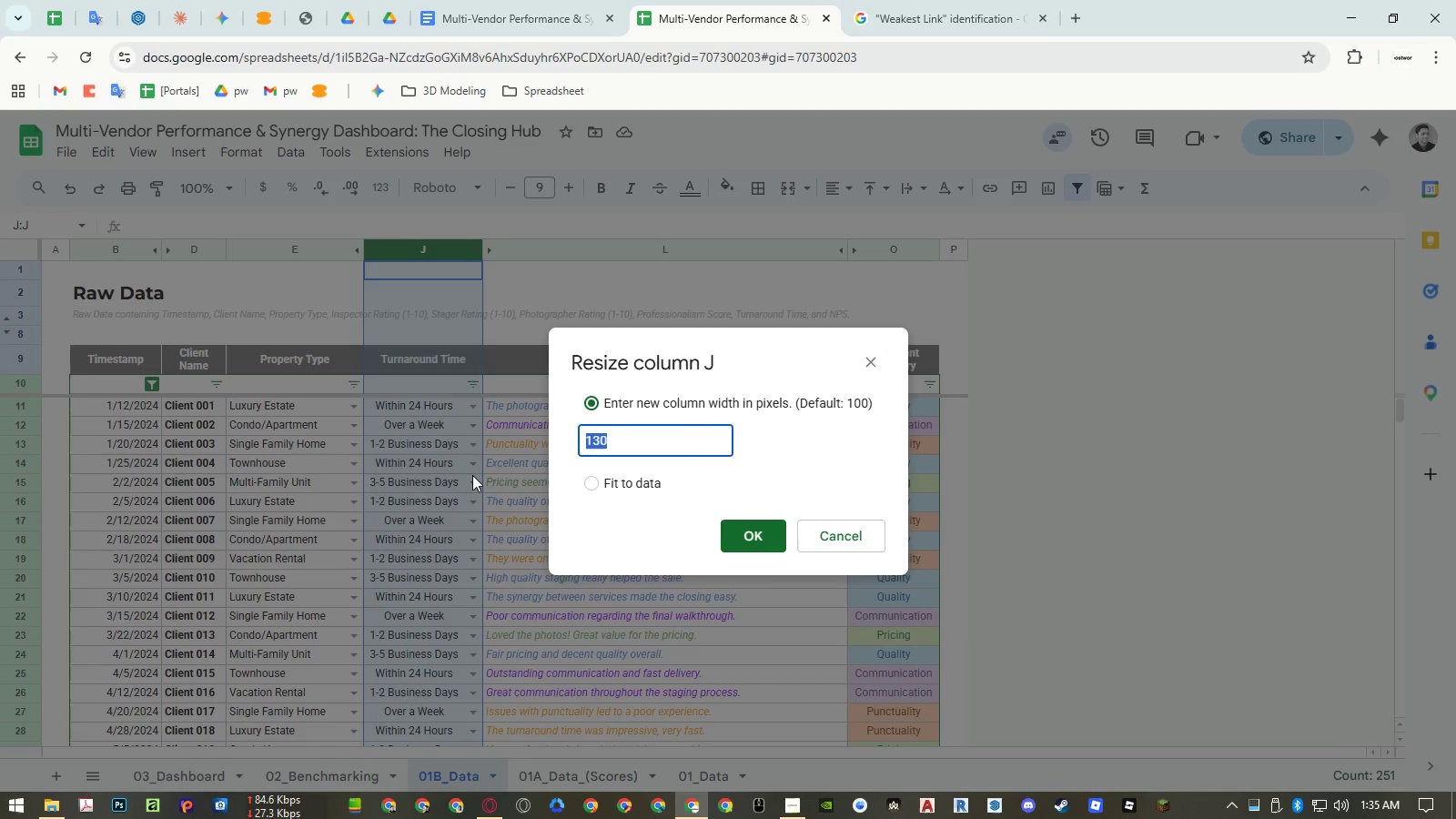 
key(Escape)
 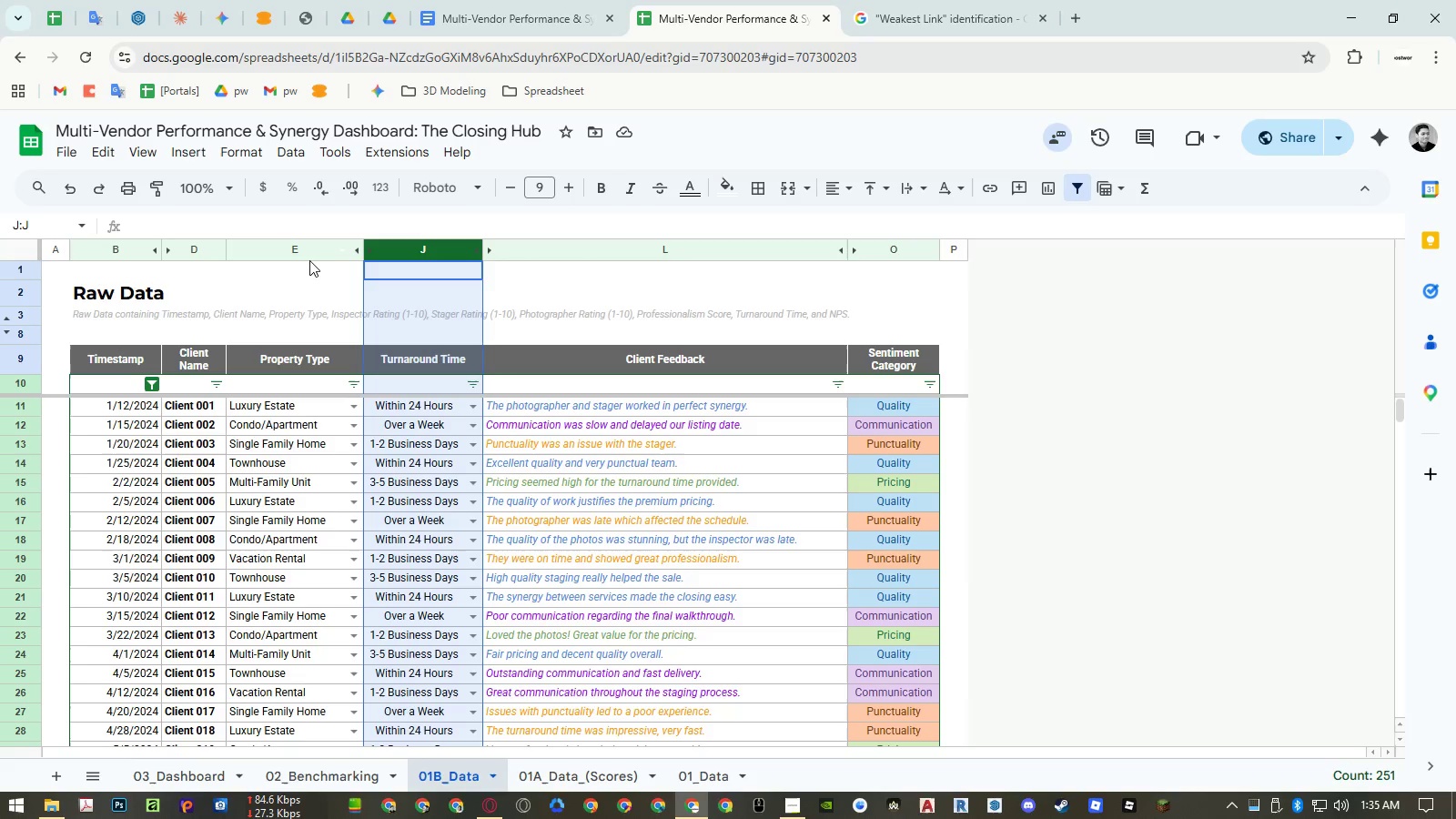 
right_click([308, 253])
 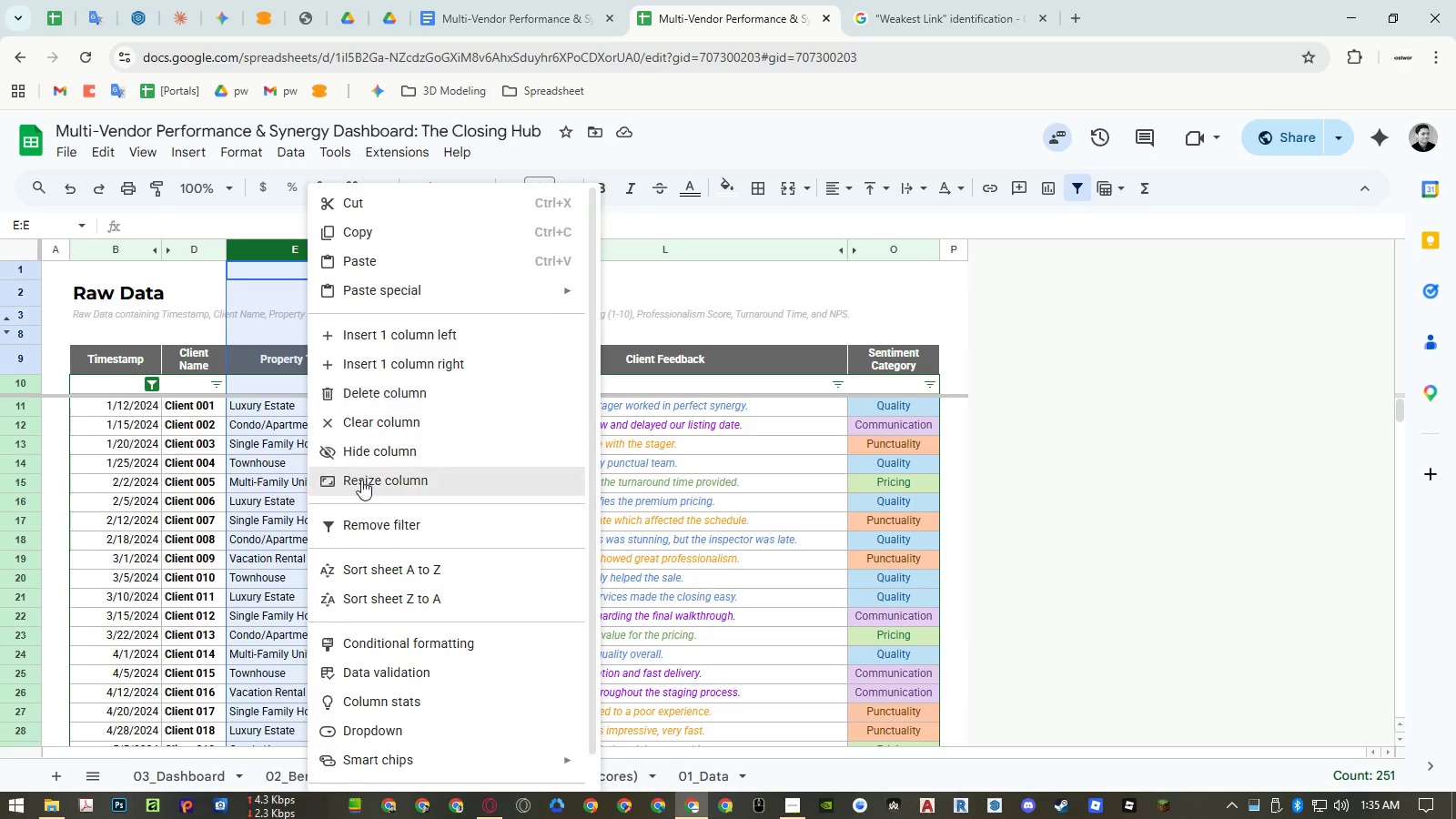 
left_click([362, 484])
 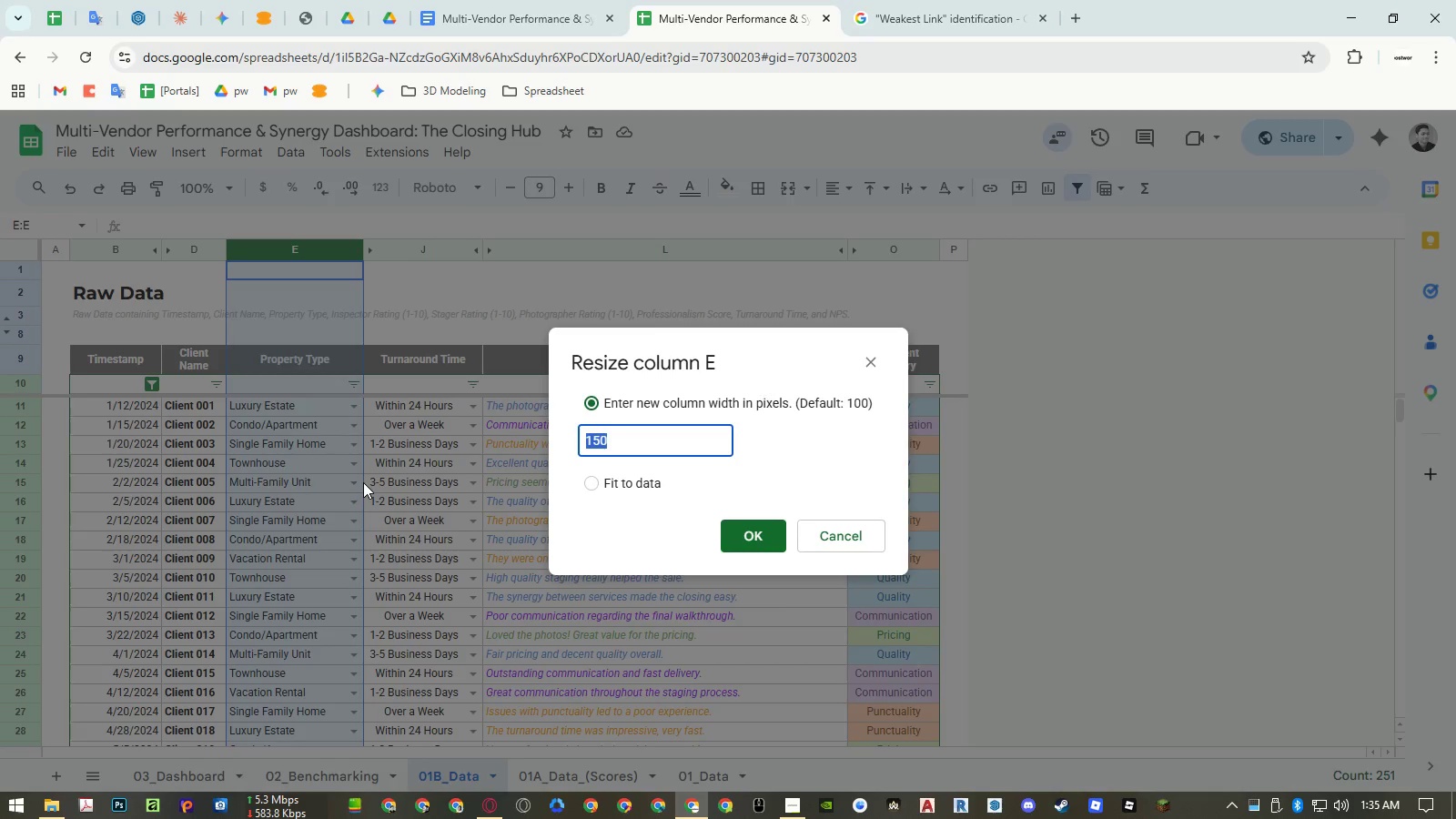 
key(Escape)
 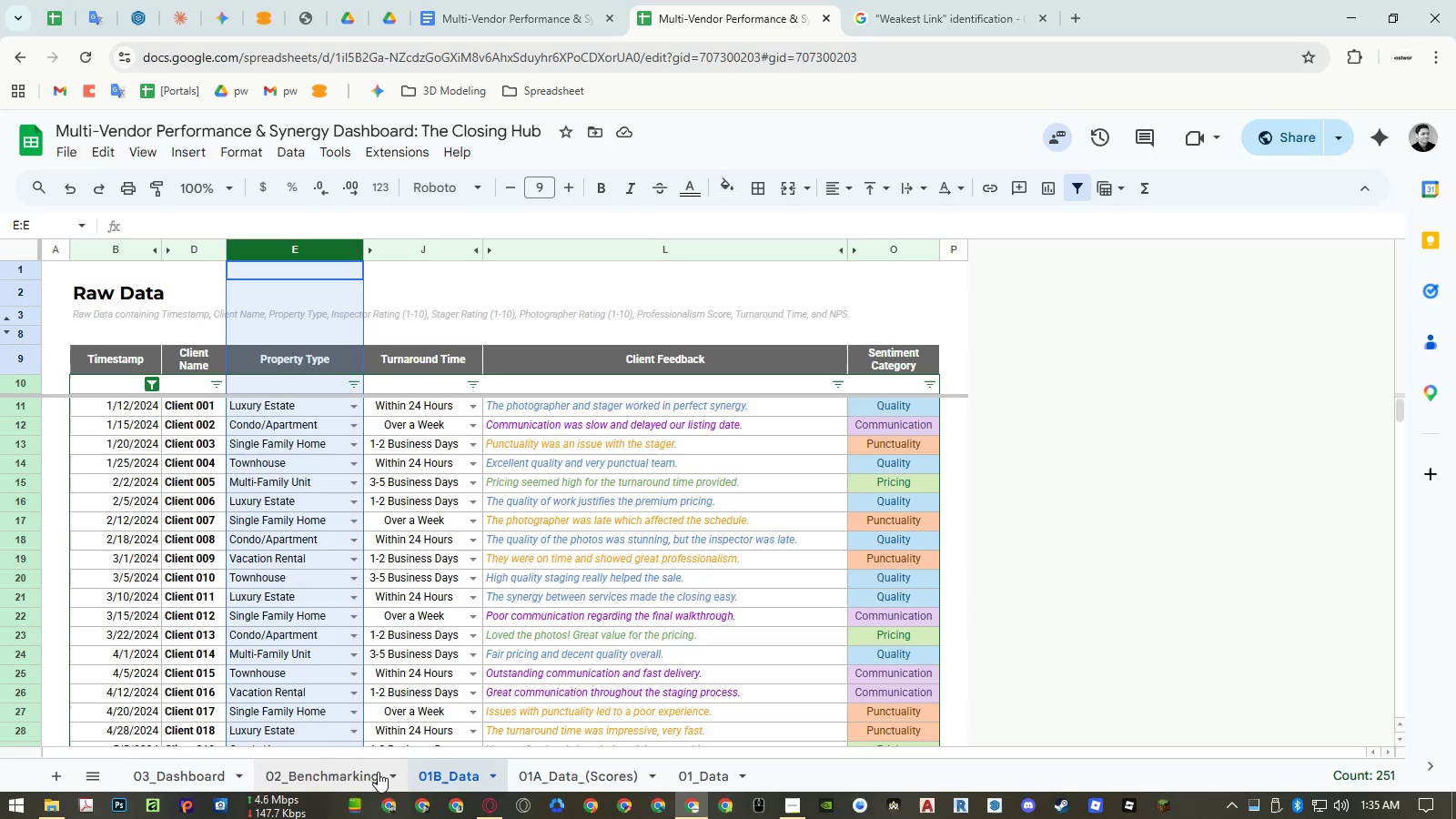 
left_click([542, 766])
 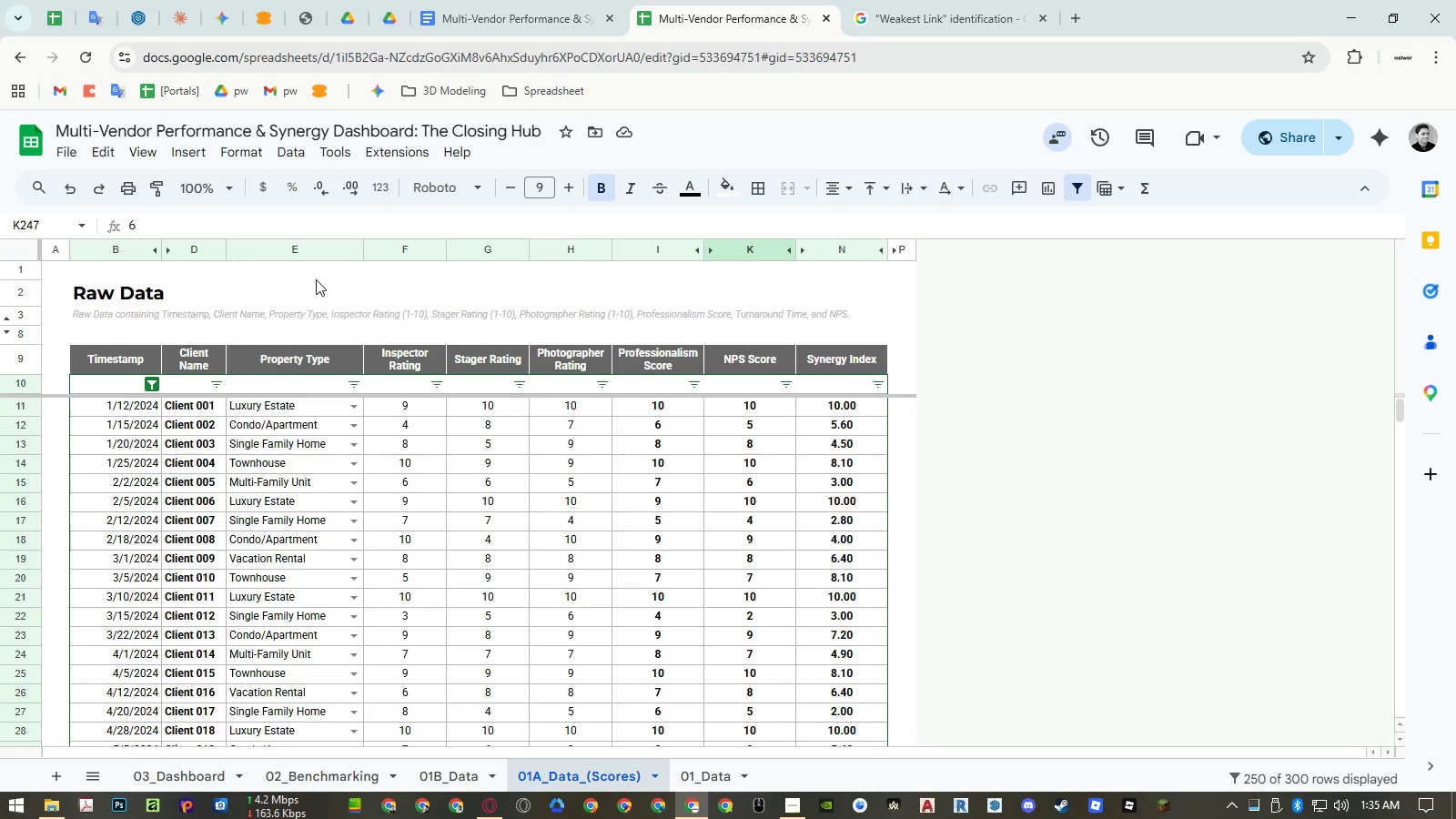 
right_click([313, 246])
 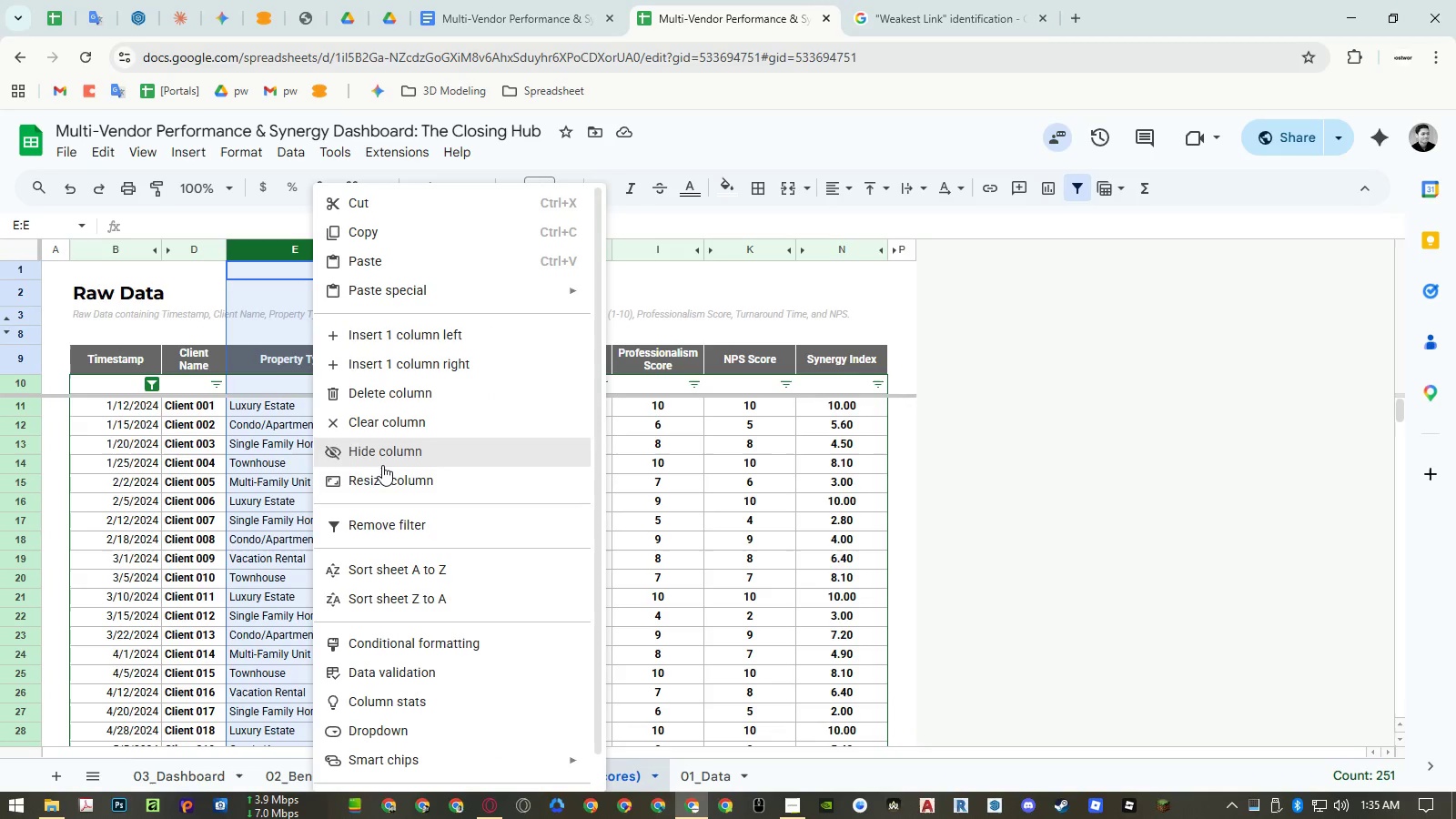 
left_click([385, 476])
 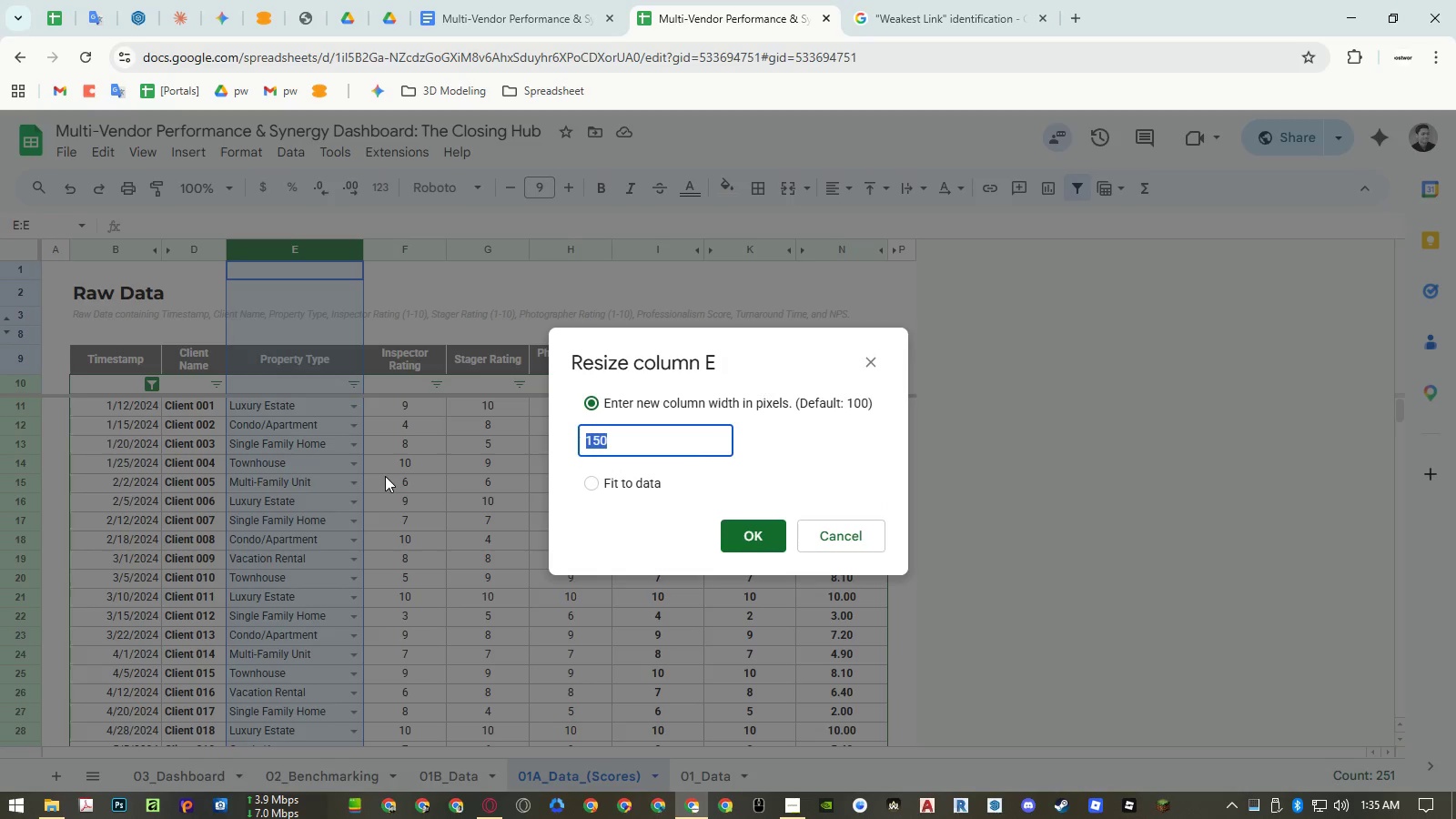 
key(Escape)
 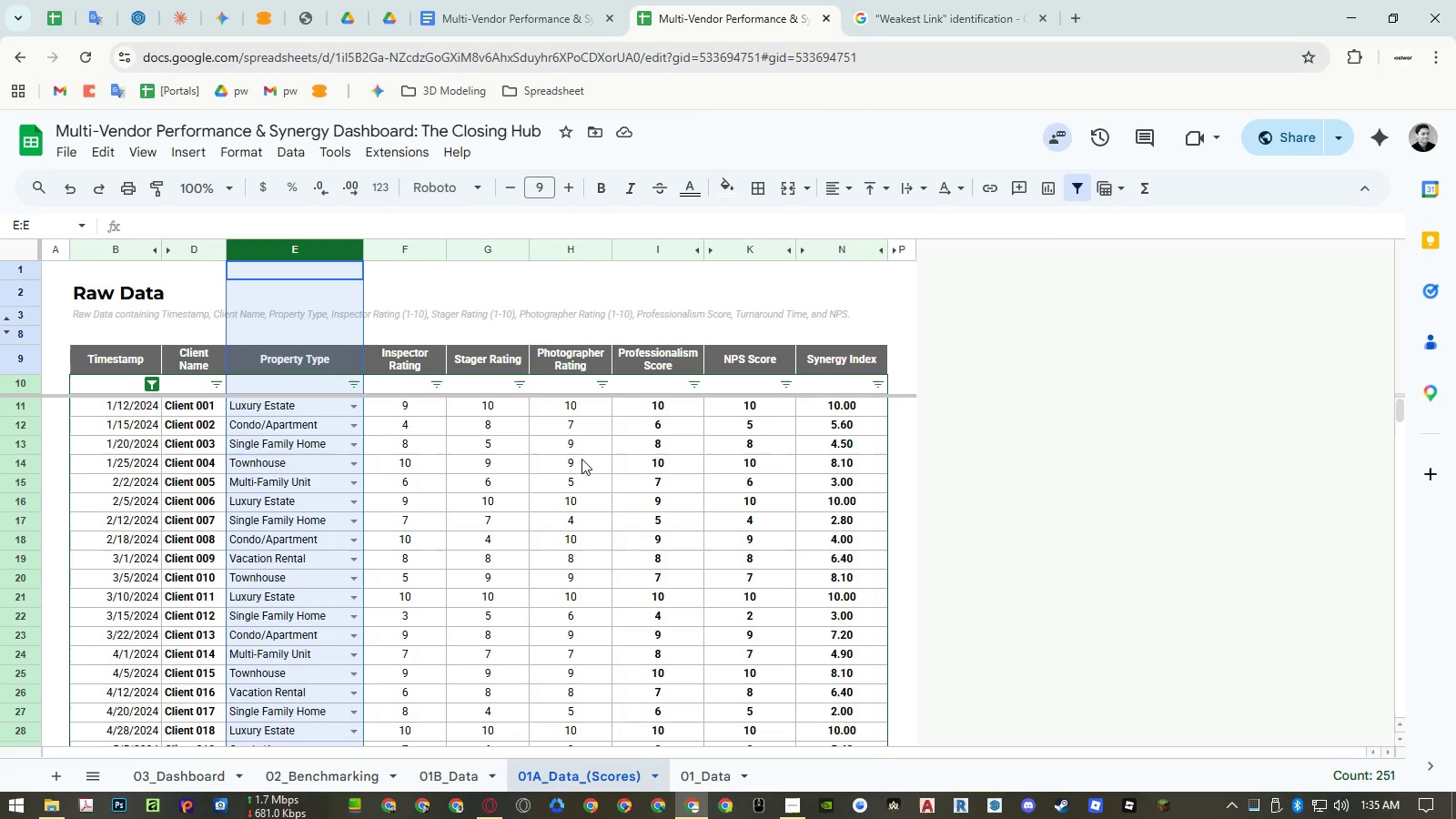 
wait(17.42)
 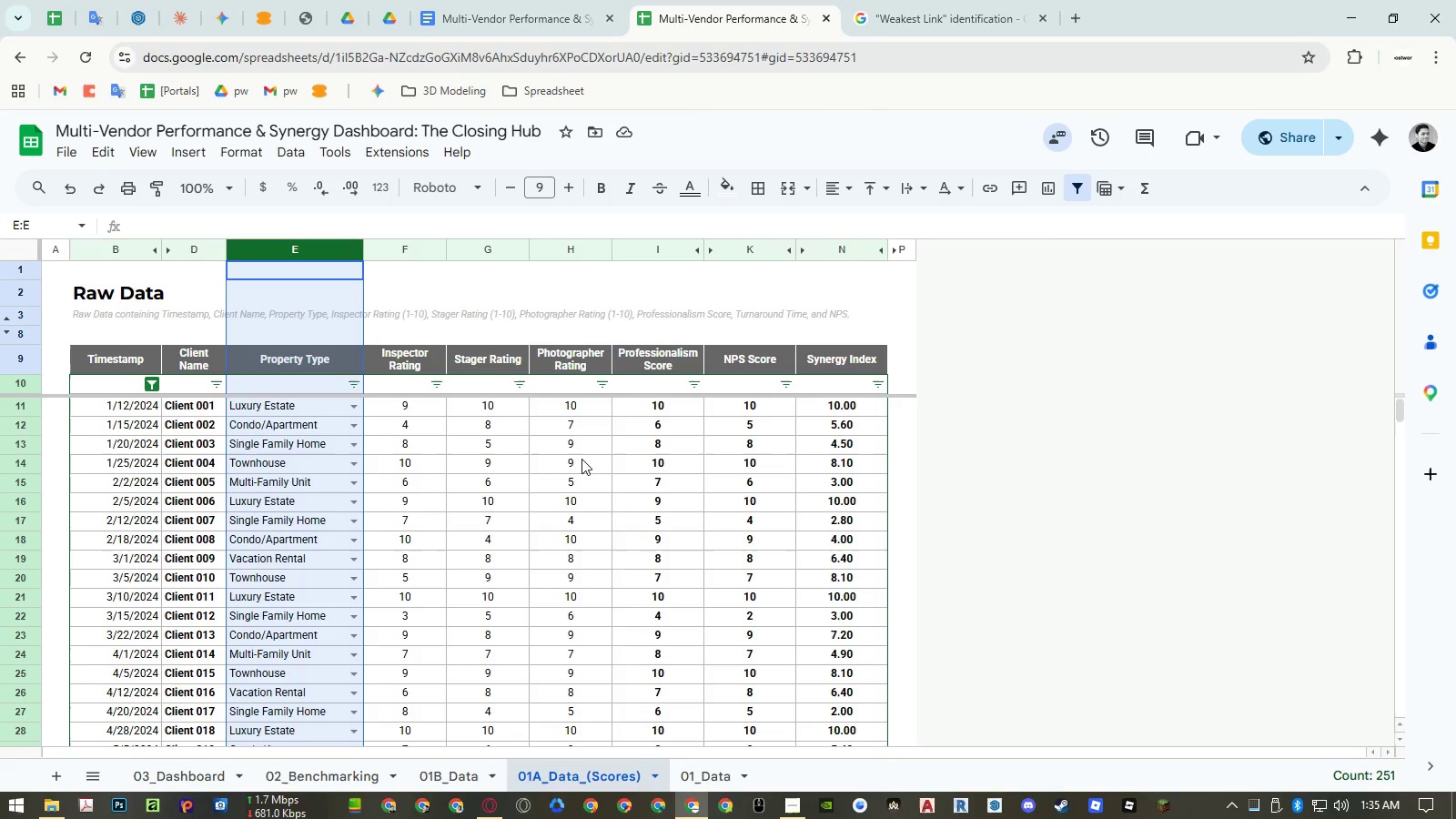 
left_click_drag(start_coordinate=[581, 254], to_coordinate=[408, 251])
 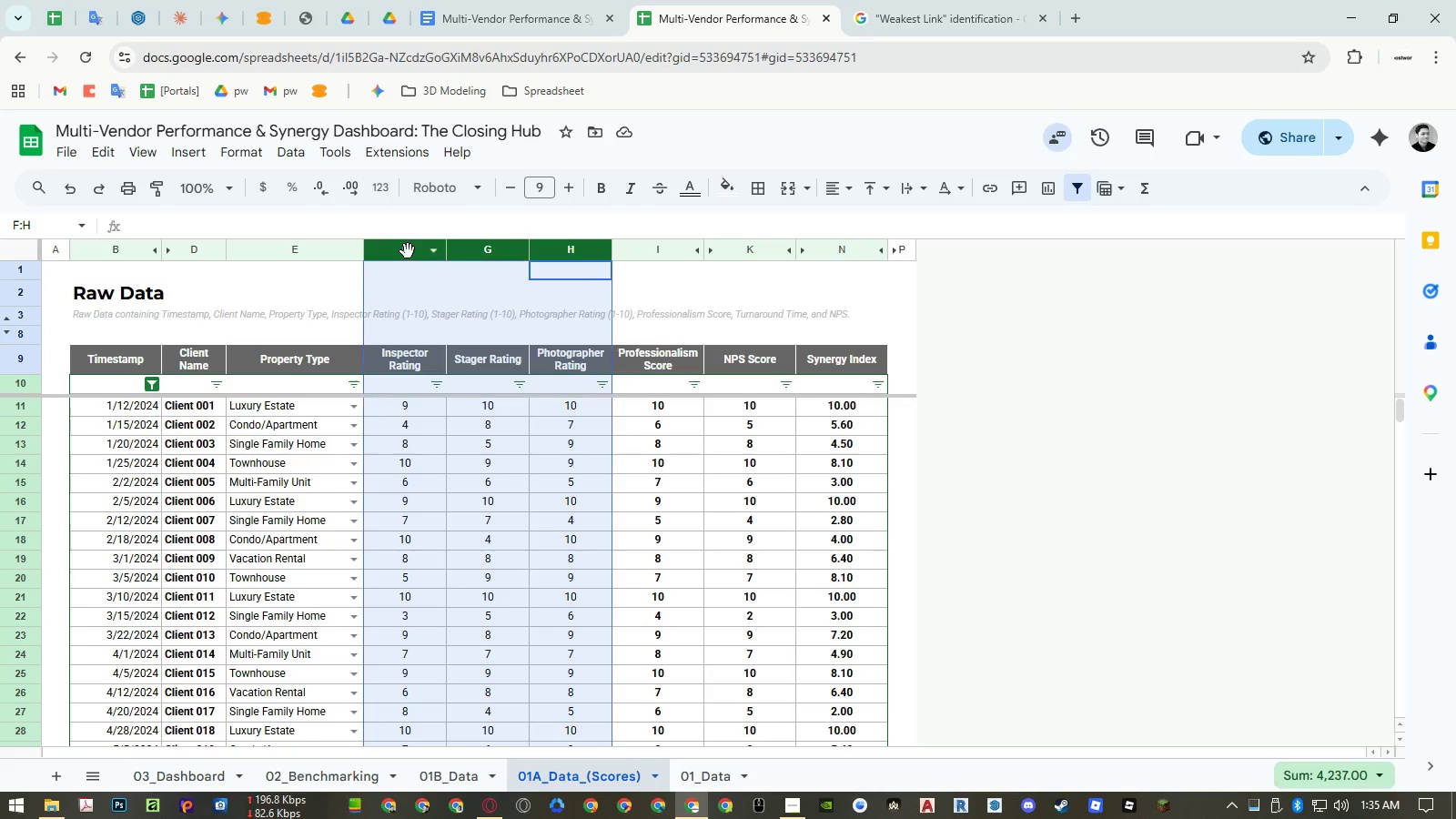 
right_click([408, 251])
 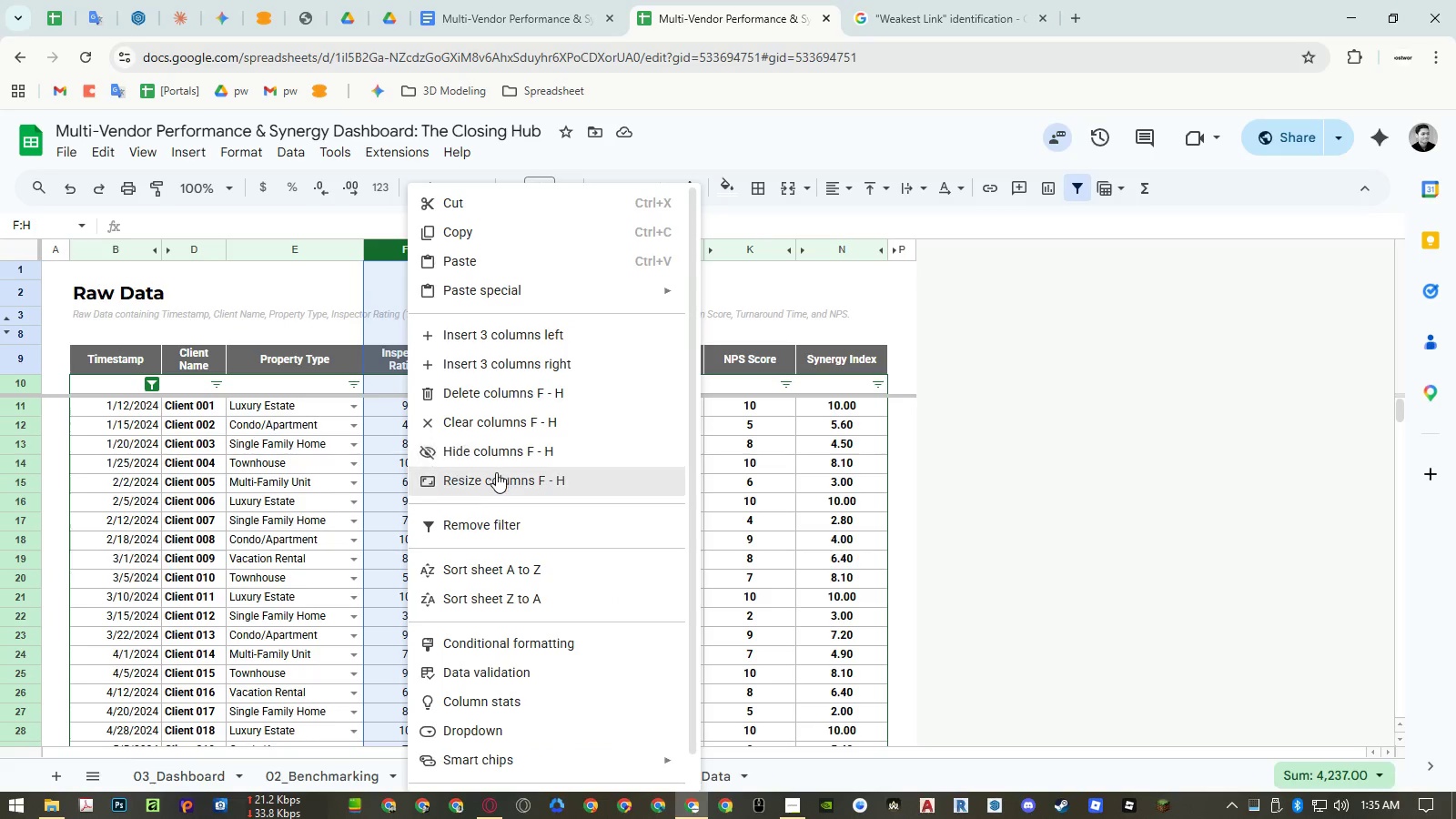 
left_click([494, 477])
 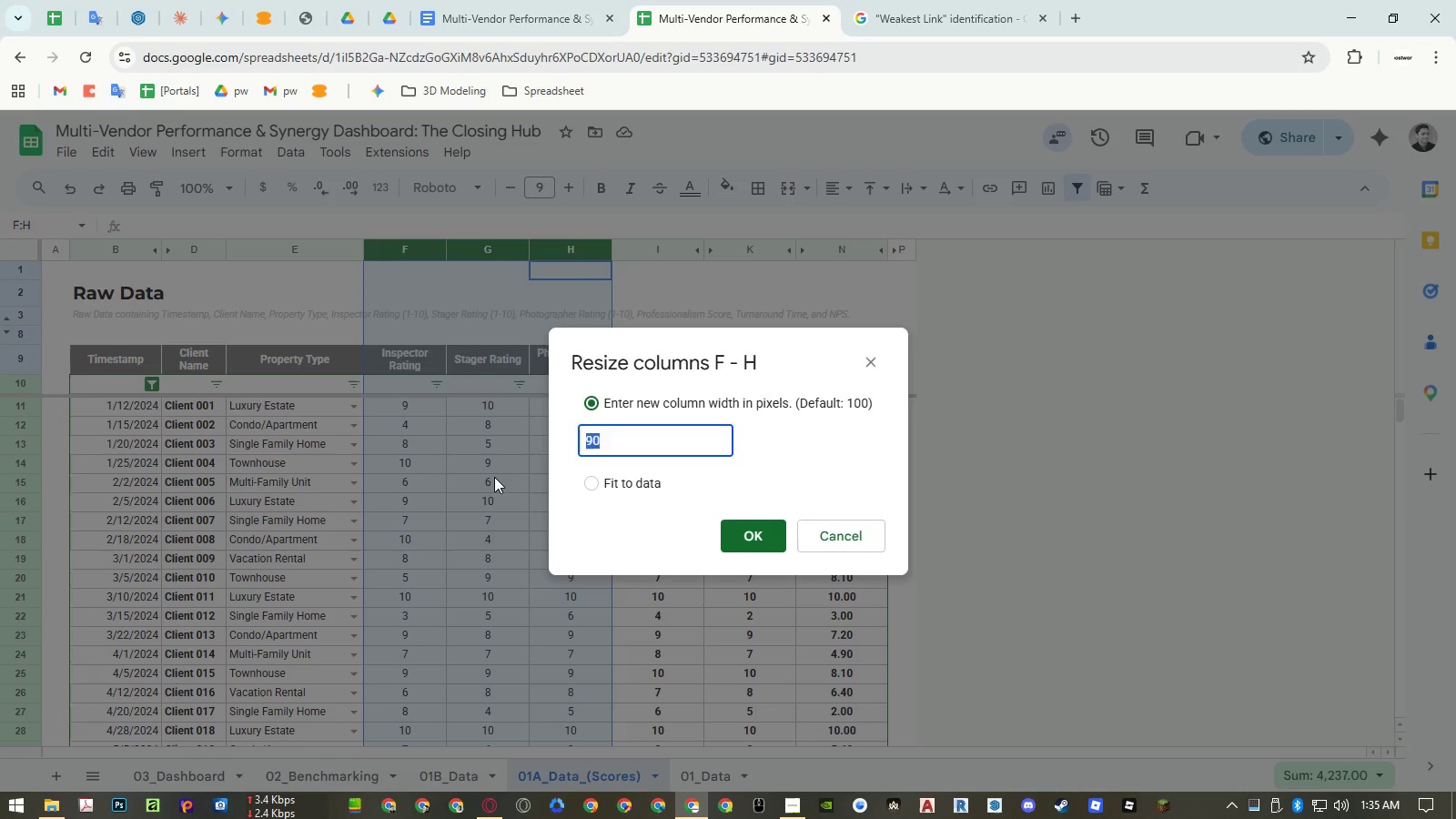 
key(Numpad1)
 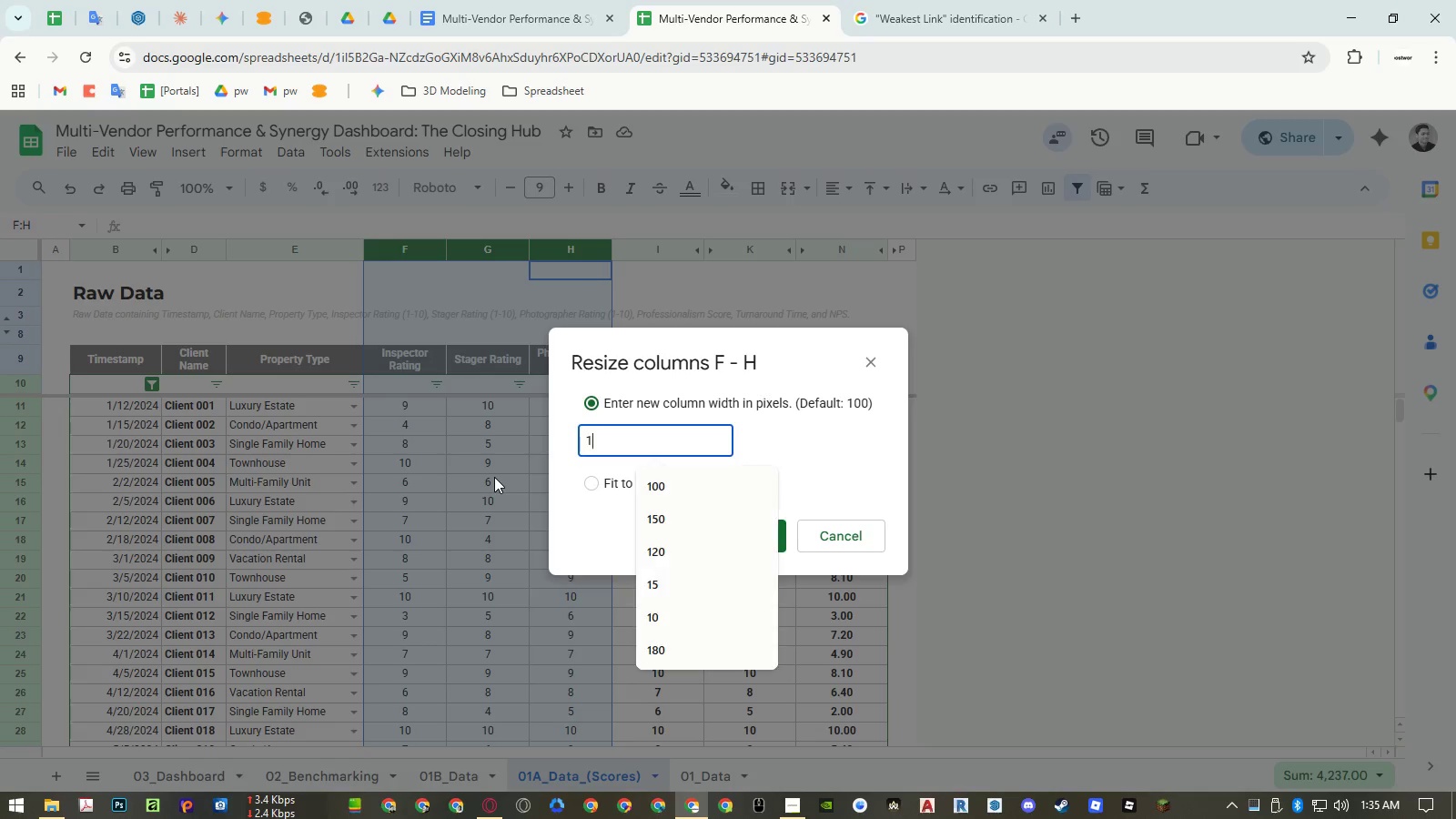 
key(Numpad0)
 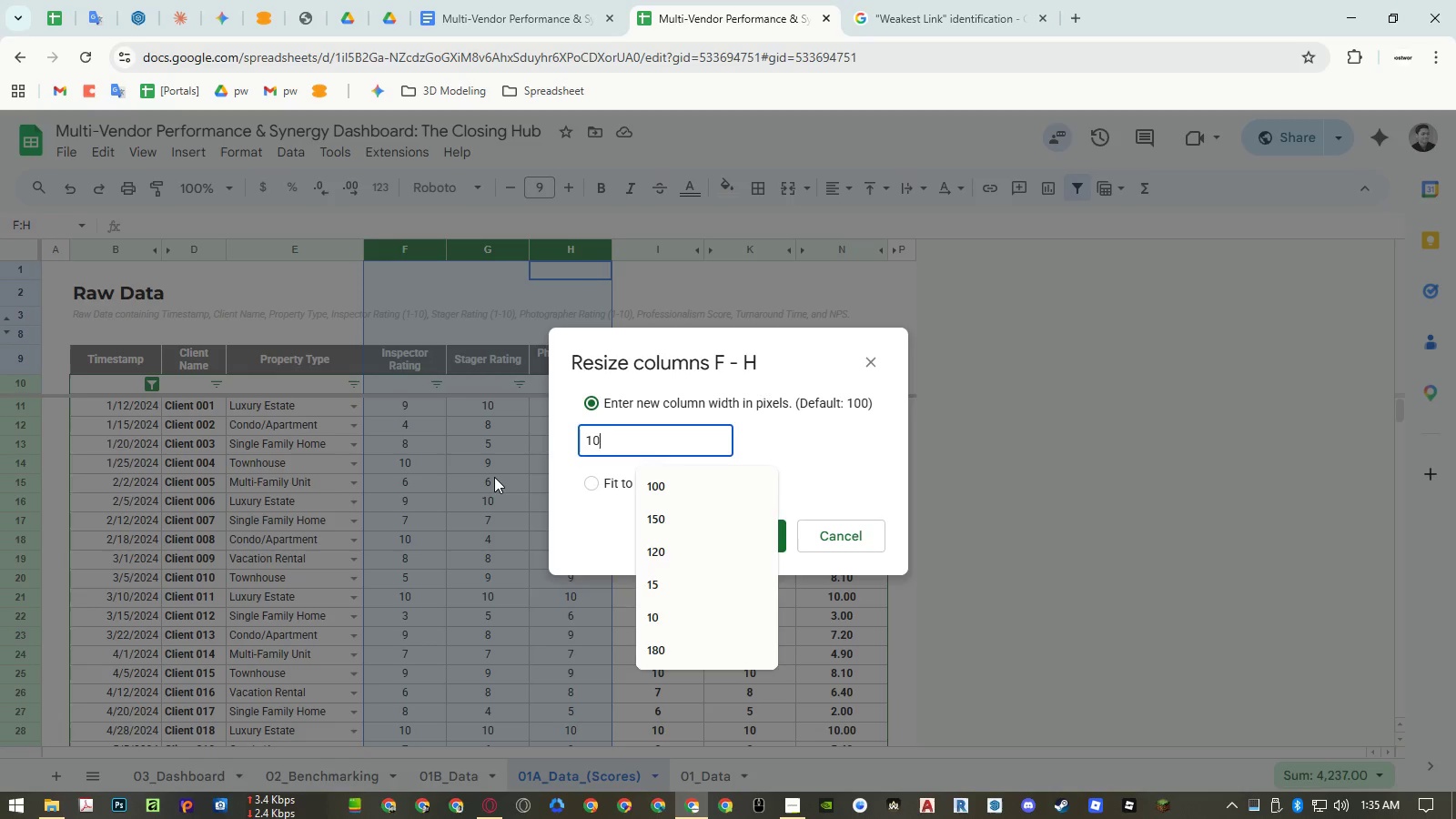 
key(Numpad0)
 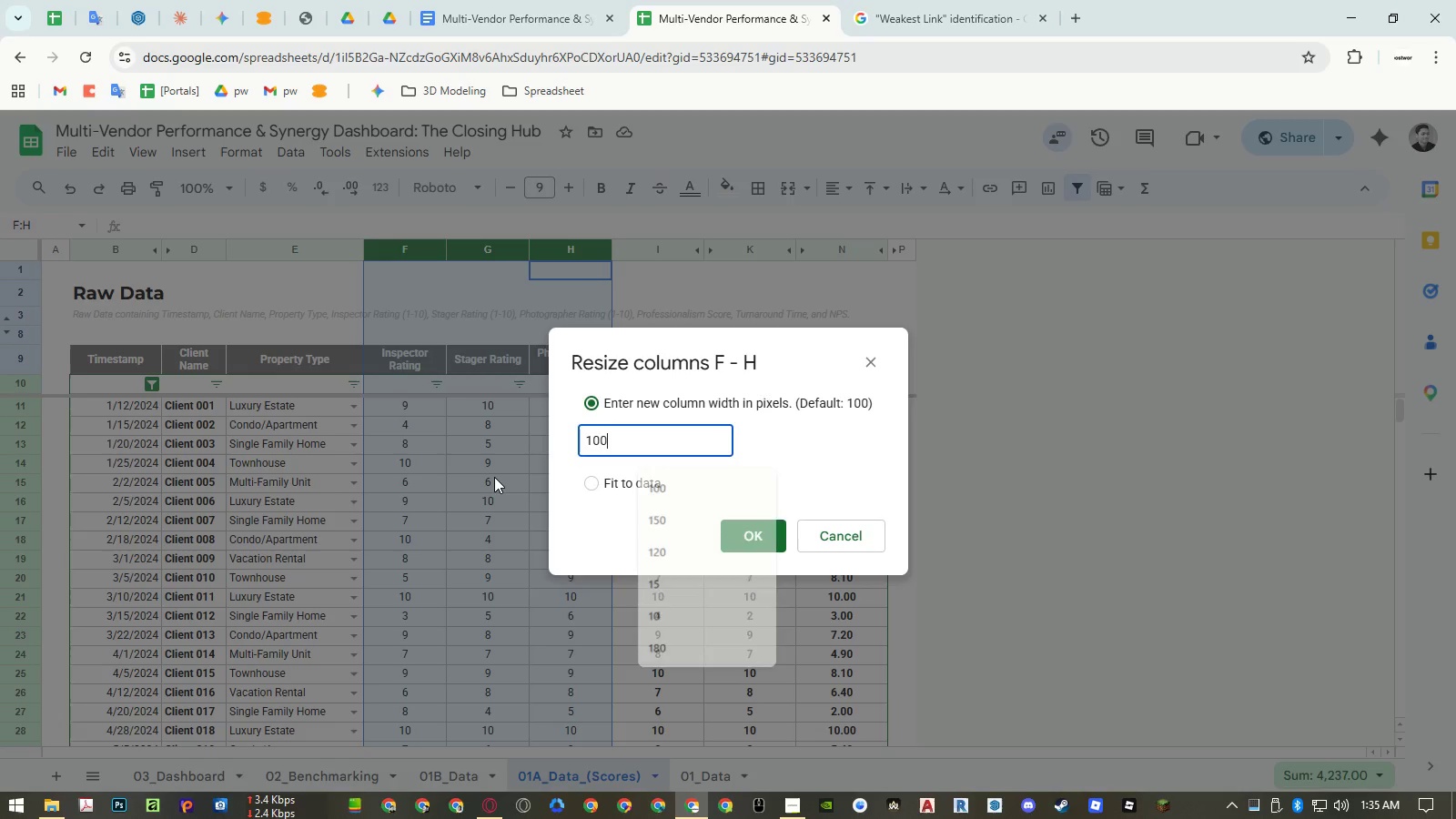 
key(NumpadEnter)
 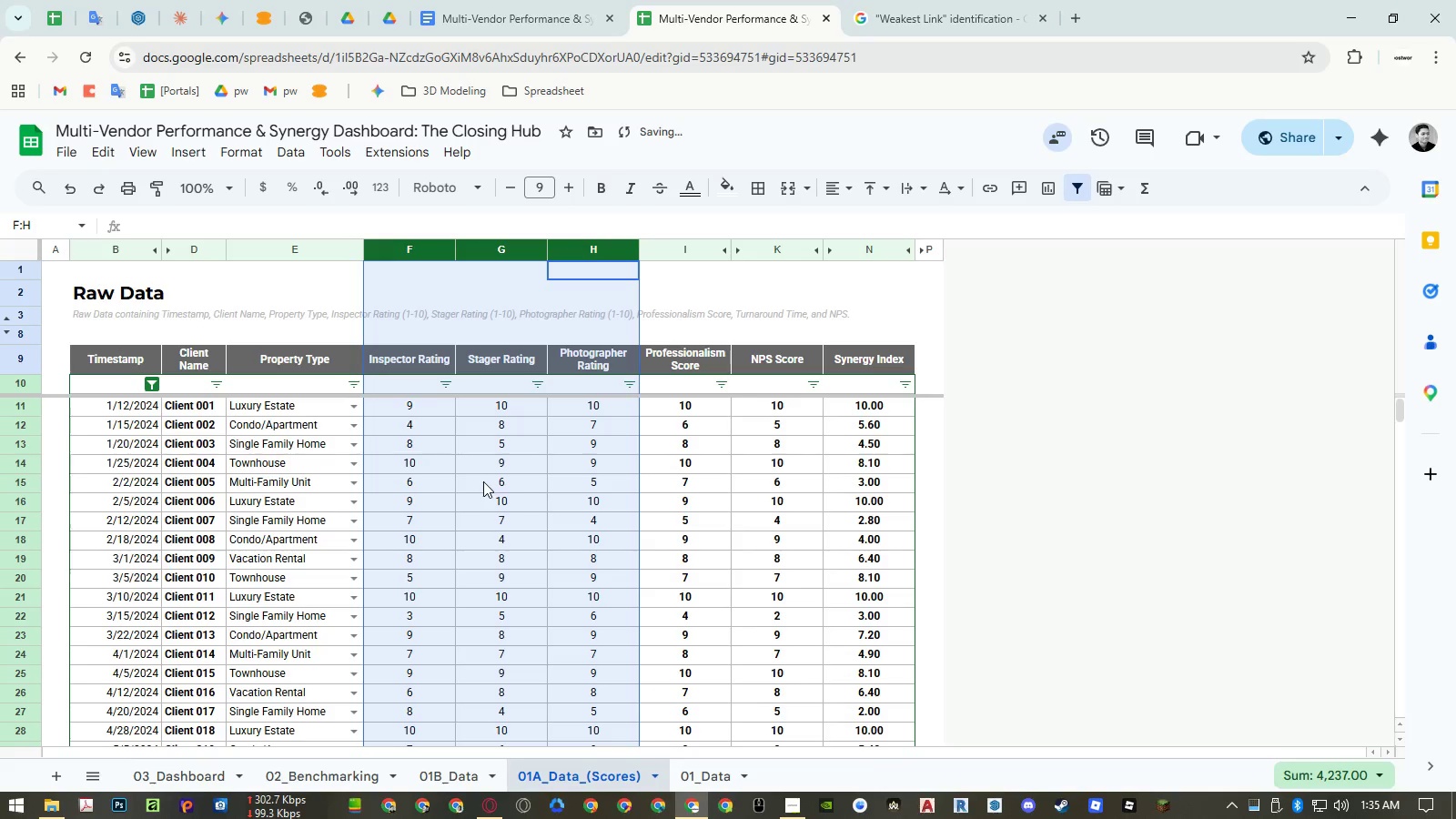 
left_click([483, 481])
 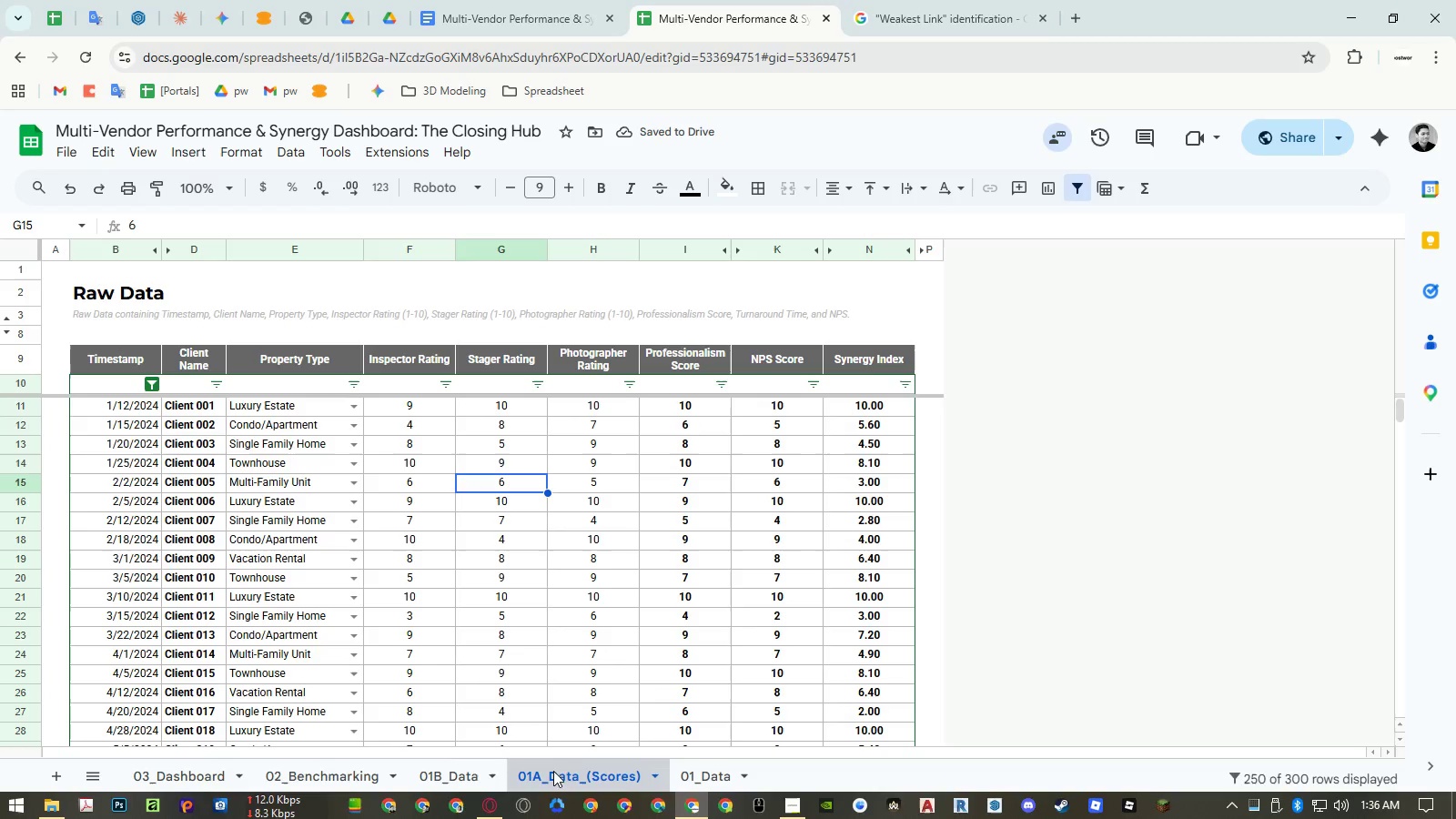 
left_click([454, 774])
 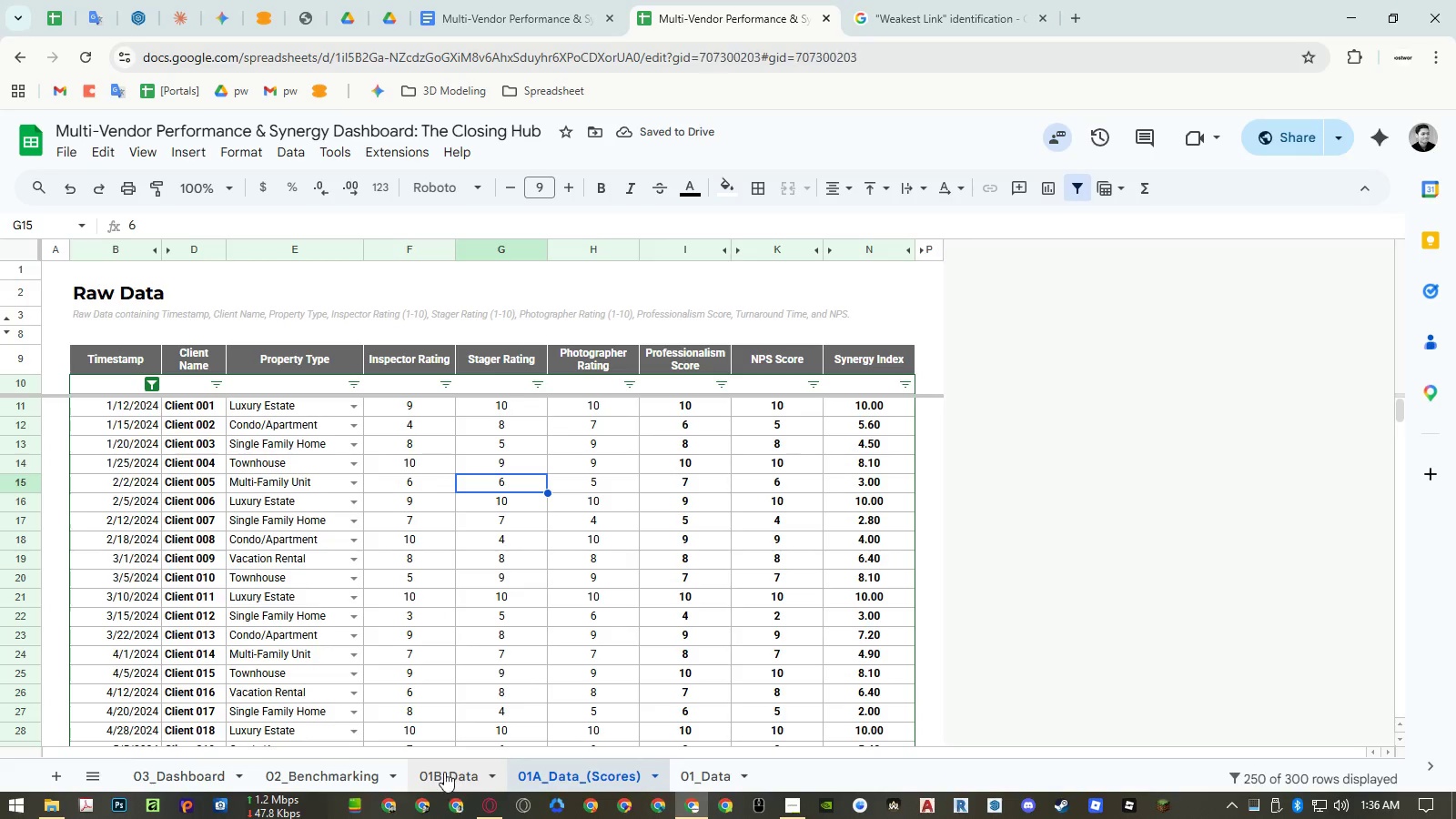 
double_click([553, 774])
 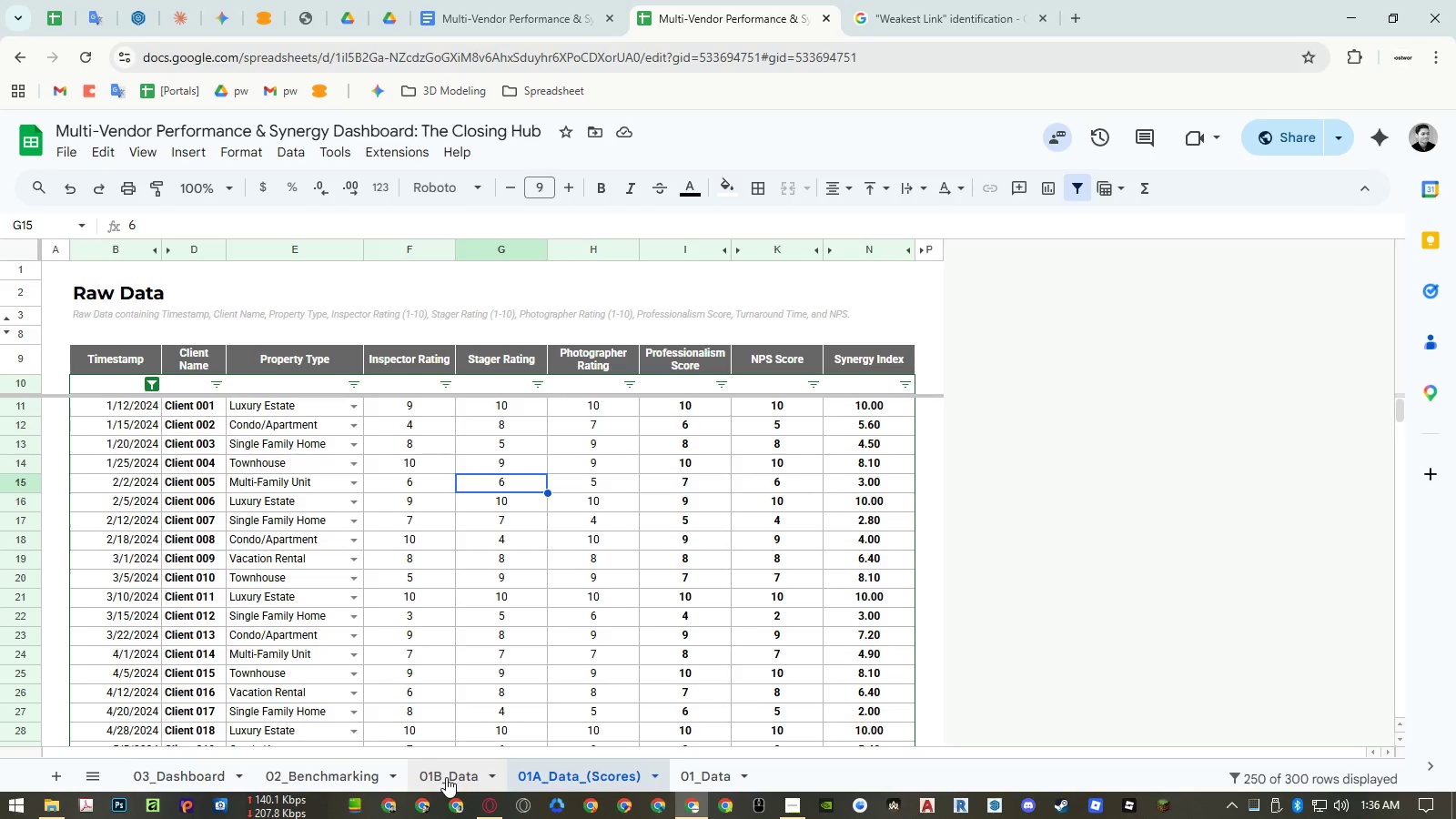 
wait(19.03)
 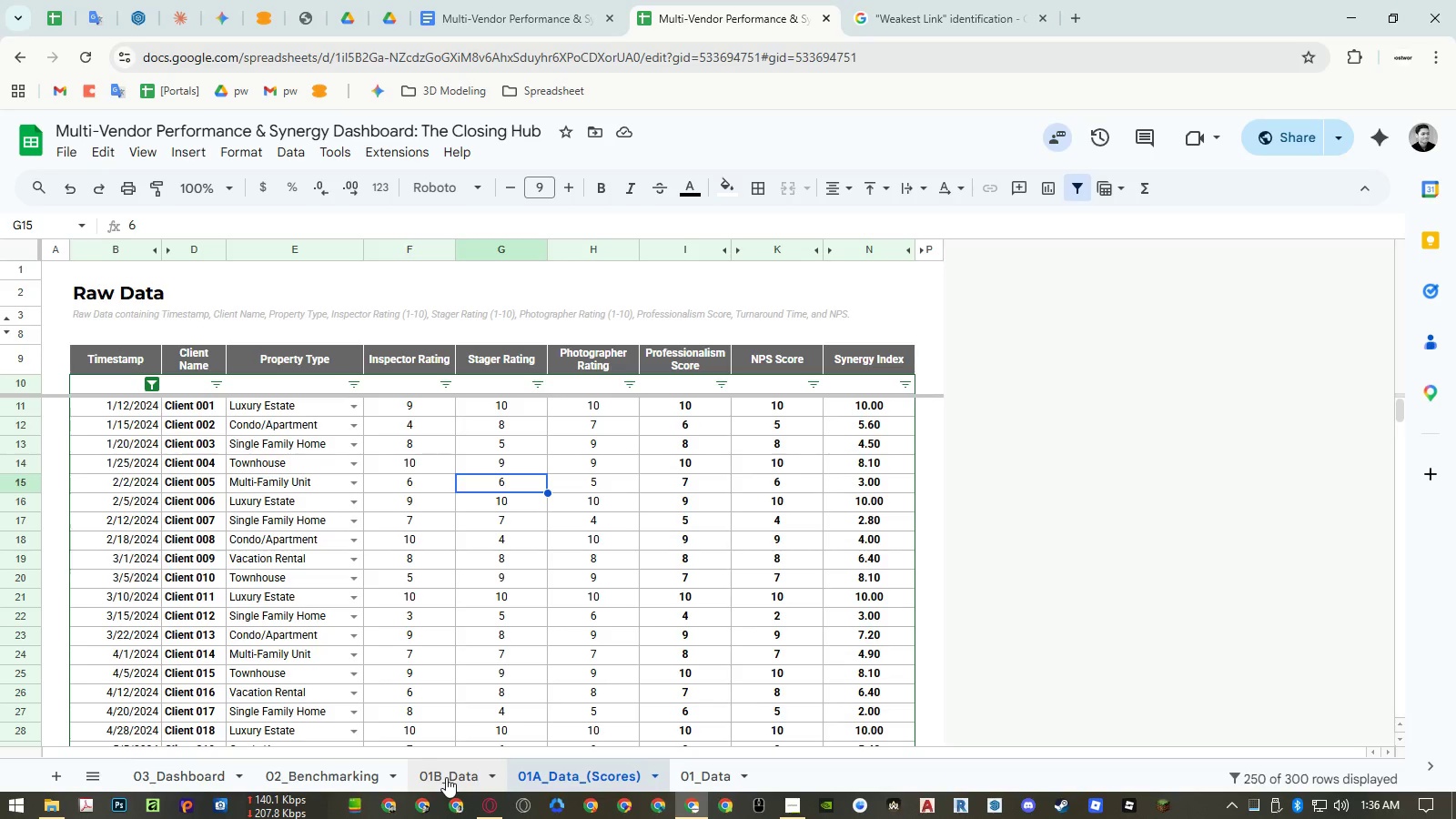 
left_click([446, 777])
 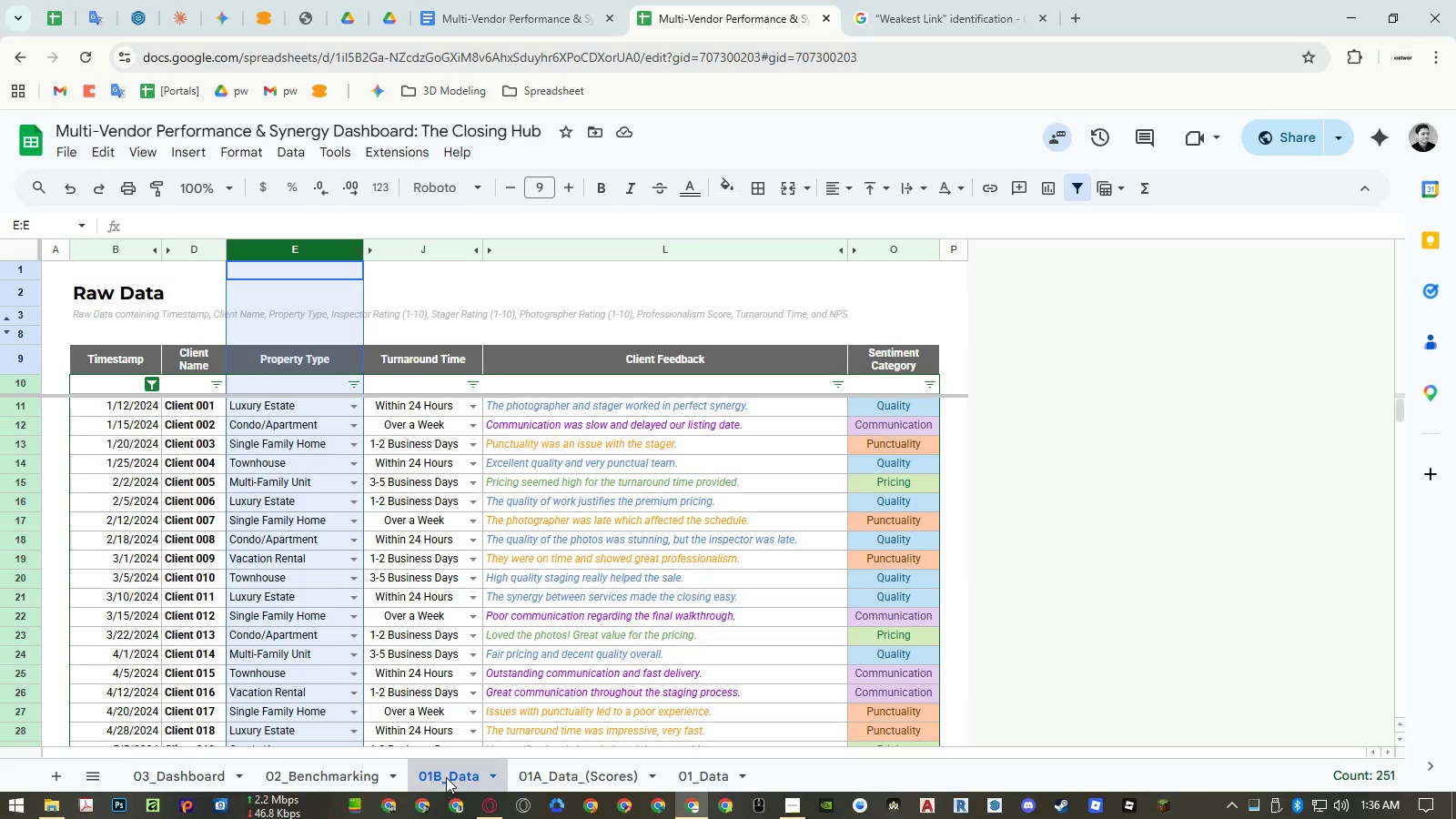 
left_click([541, 776])
 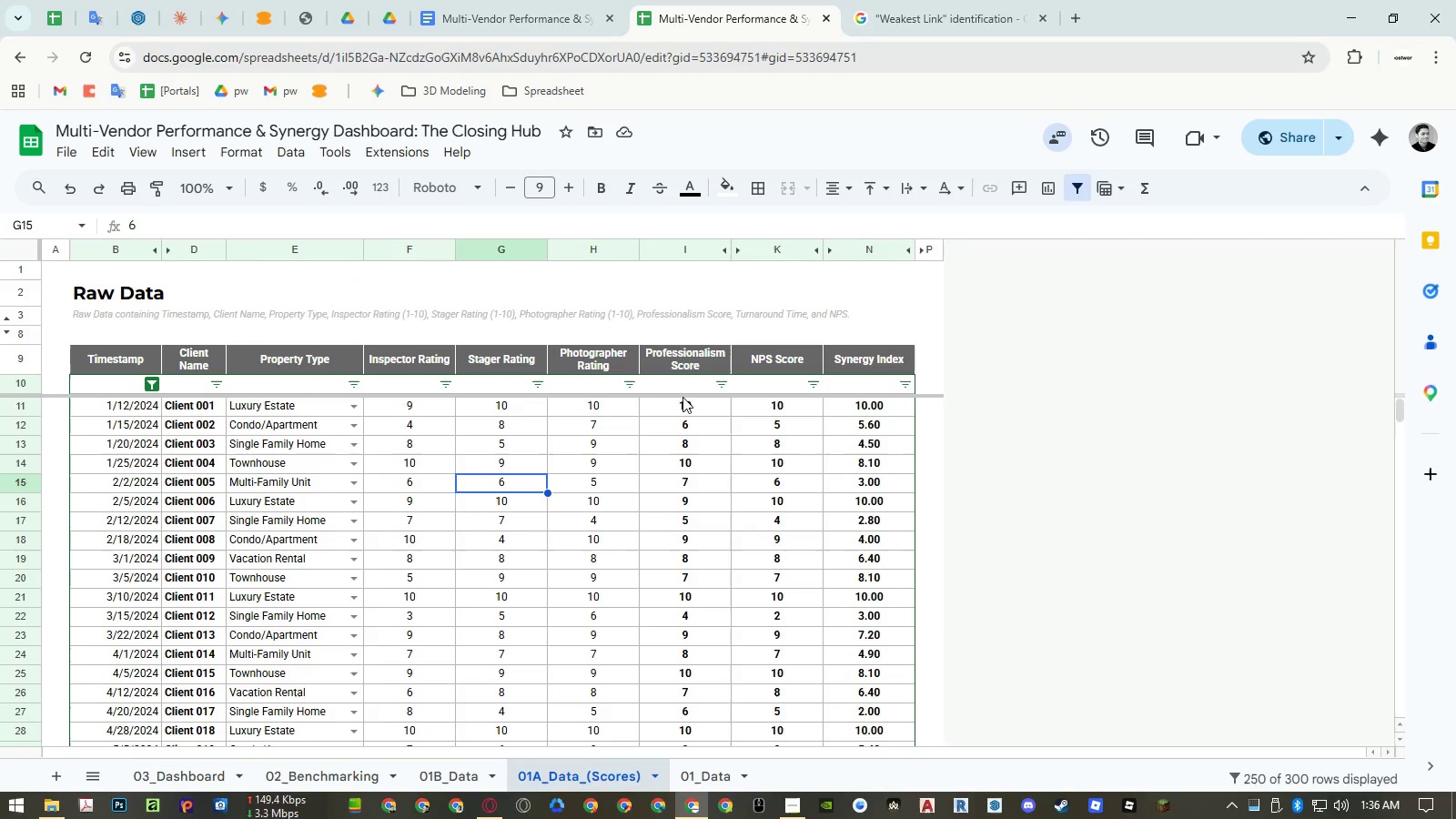 
left_click([680, 380])
 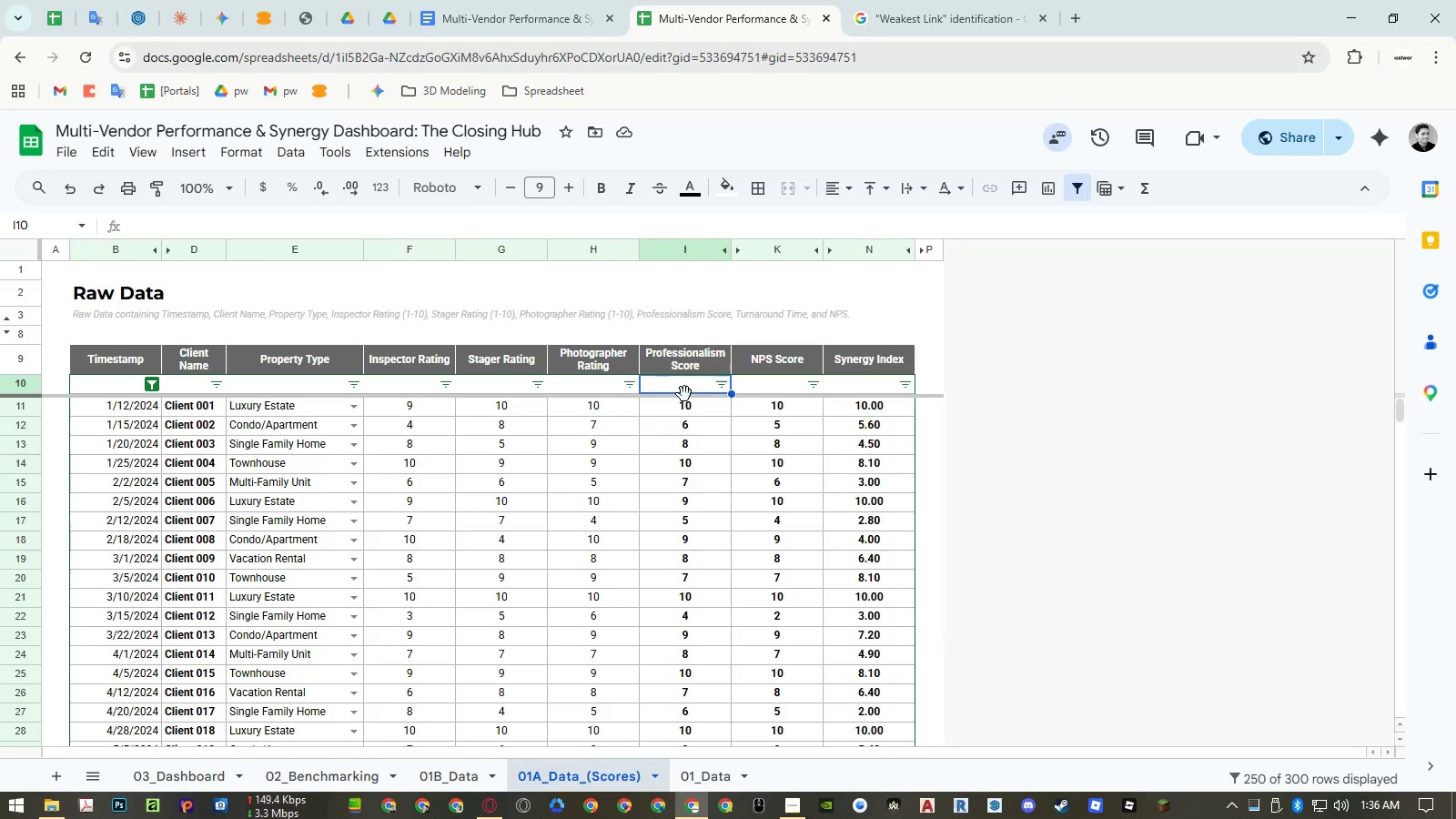 
key(ArrowDown)
 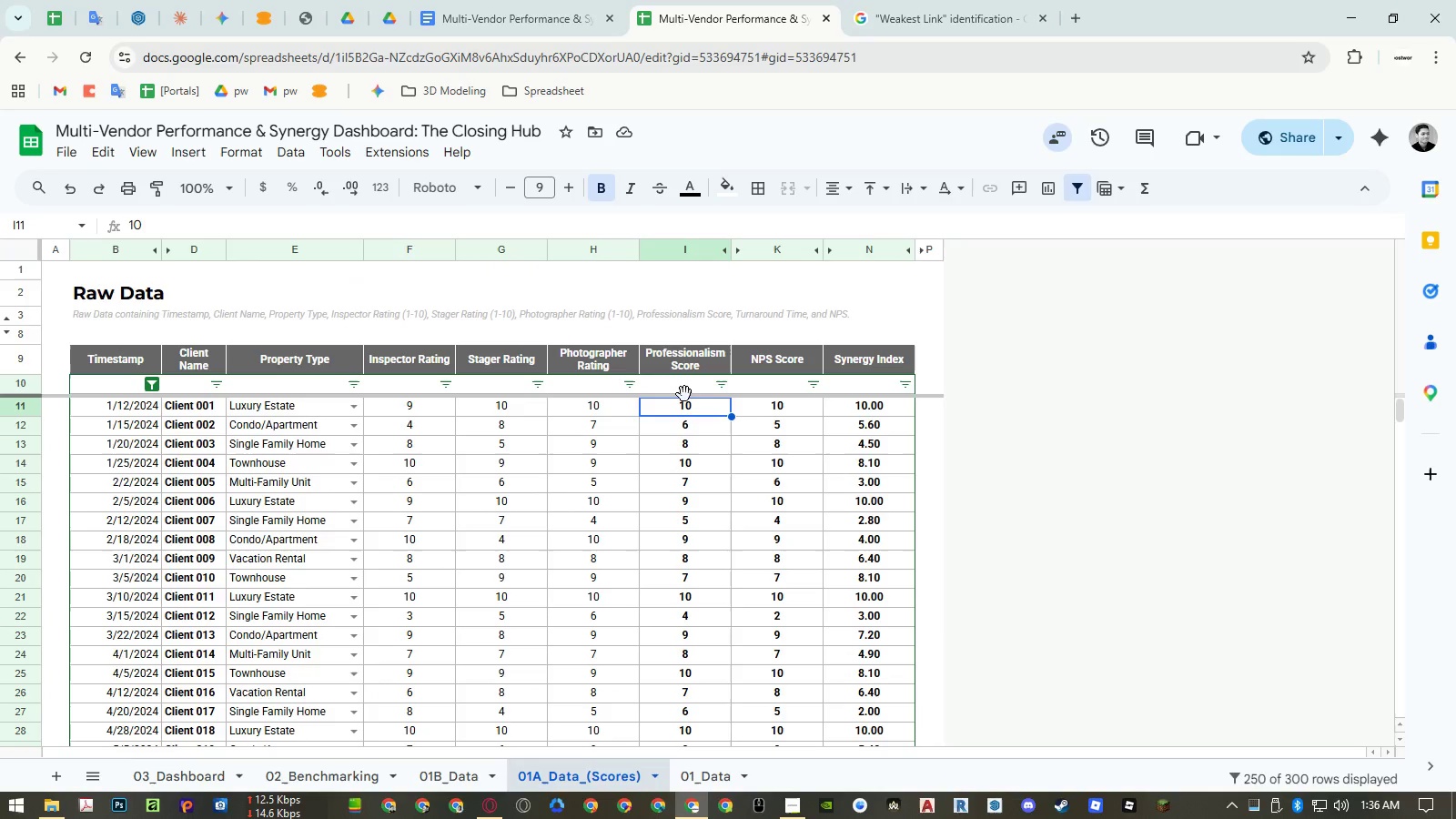 
key(Control+Shift+ArrowDown)
 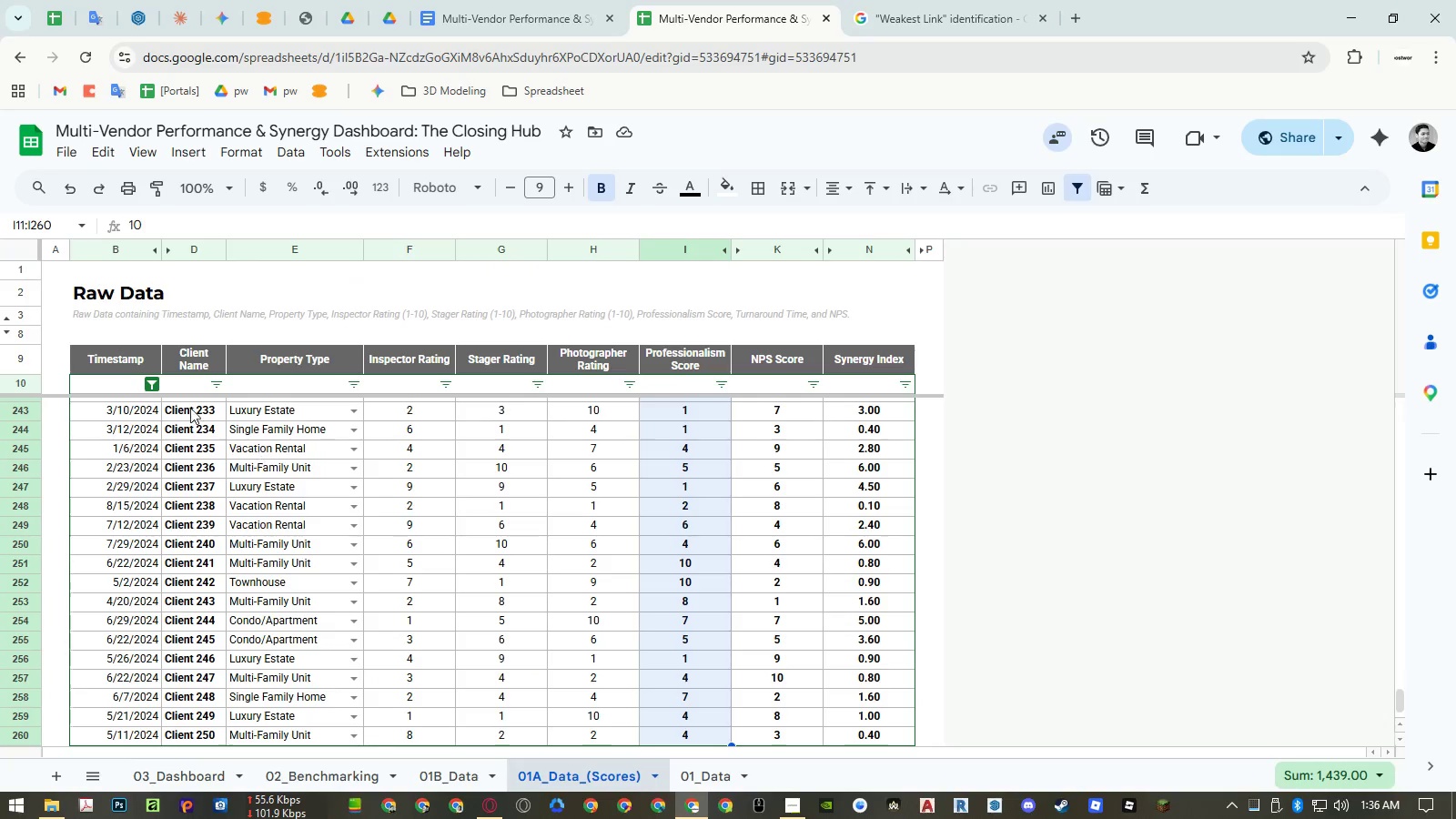 
left_click([155, 387])
 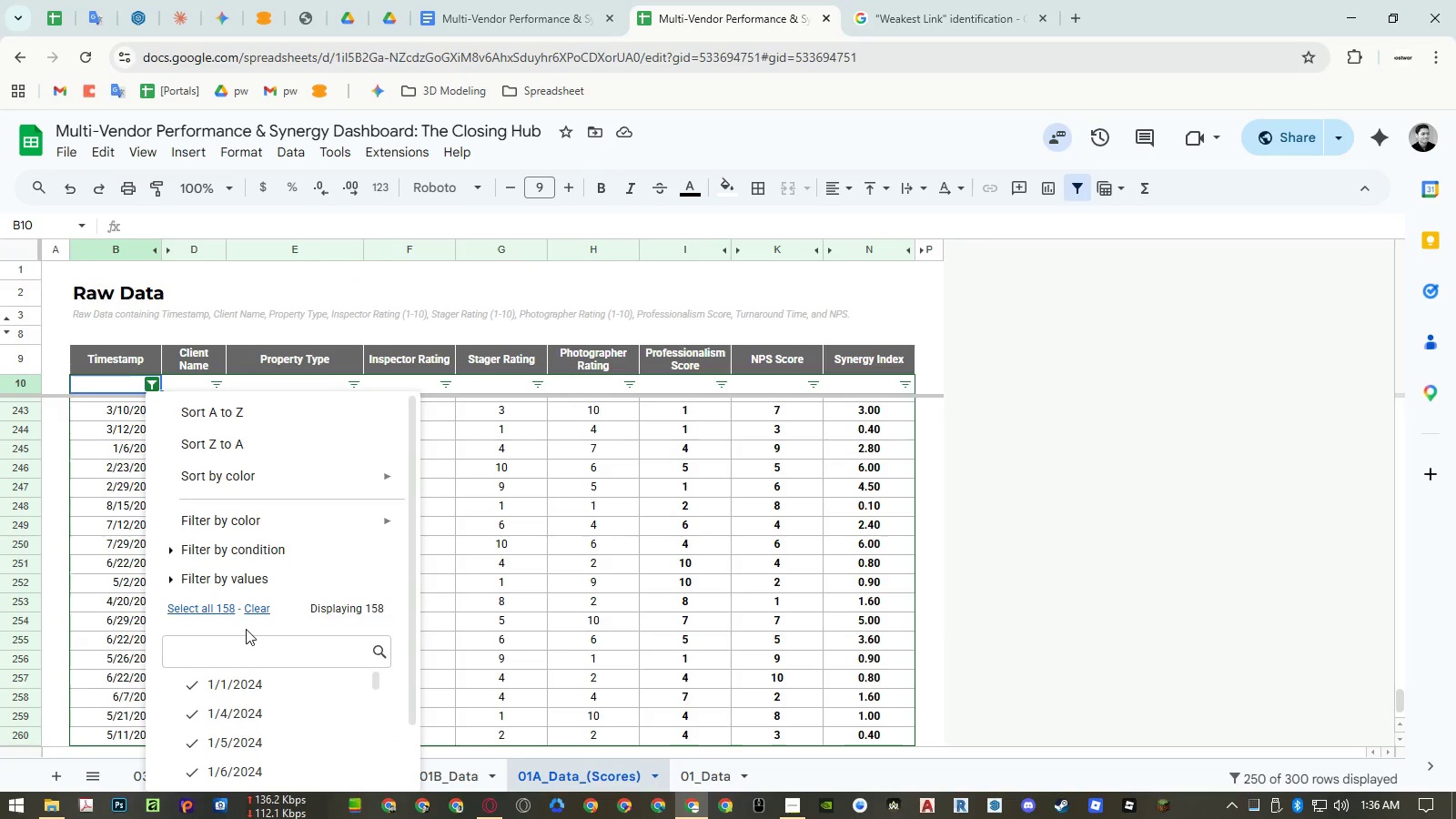 
left_click([220, 610])
 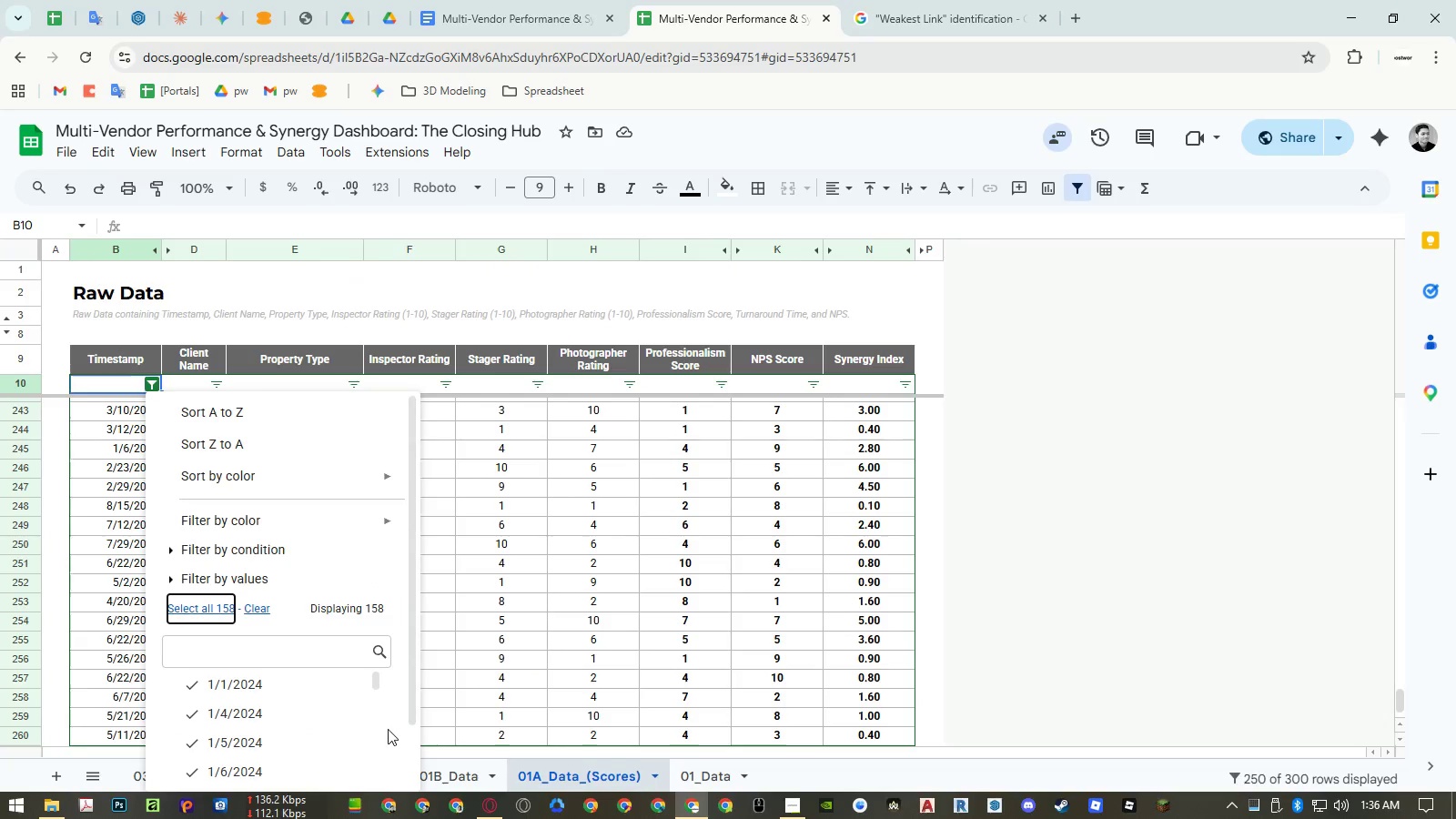 
left_click([380, 762])
 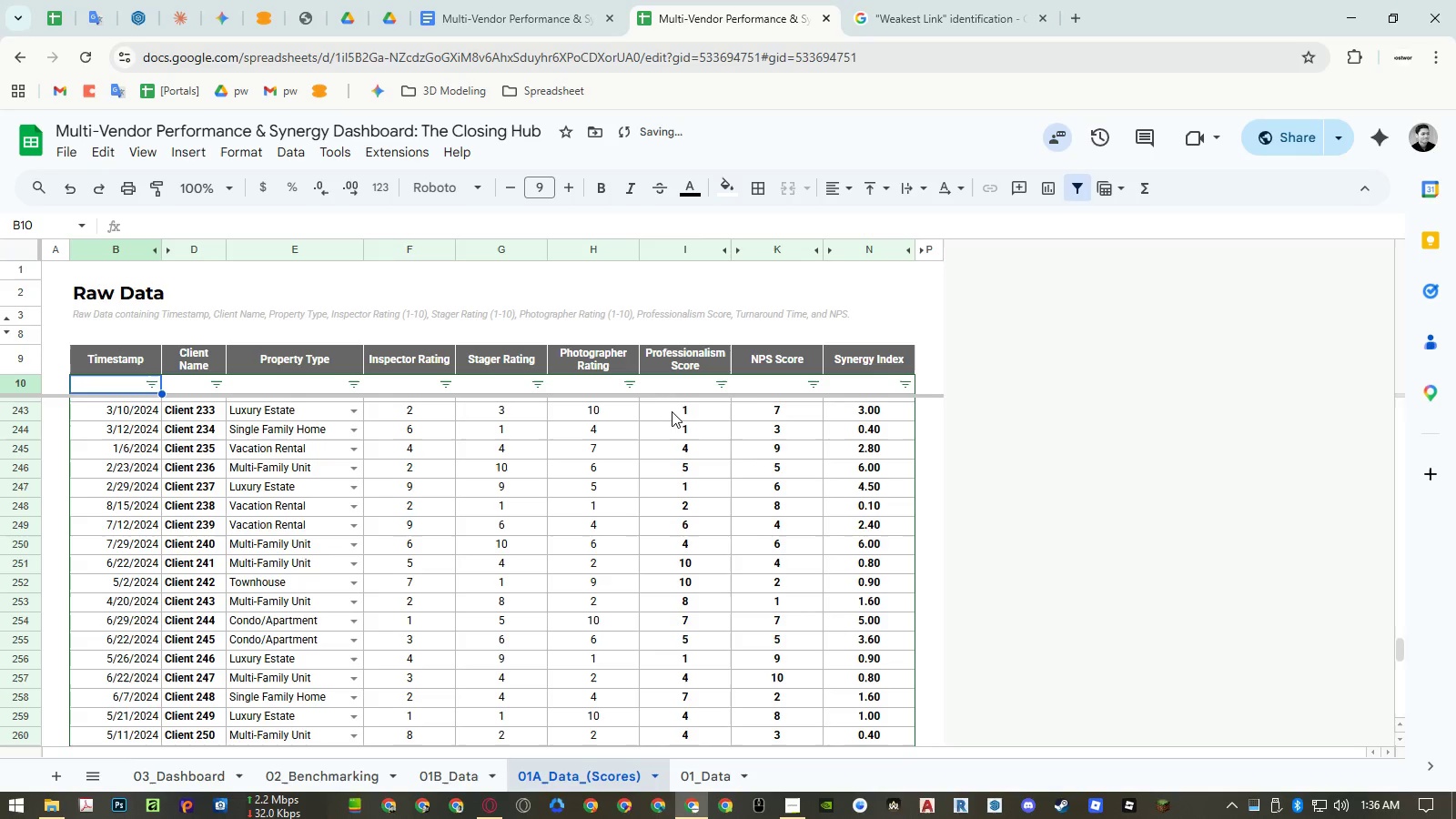 
scroll: coordinate [387, 733], scroll_direction: down, amount: 4.0
 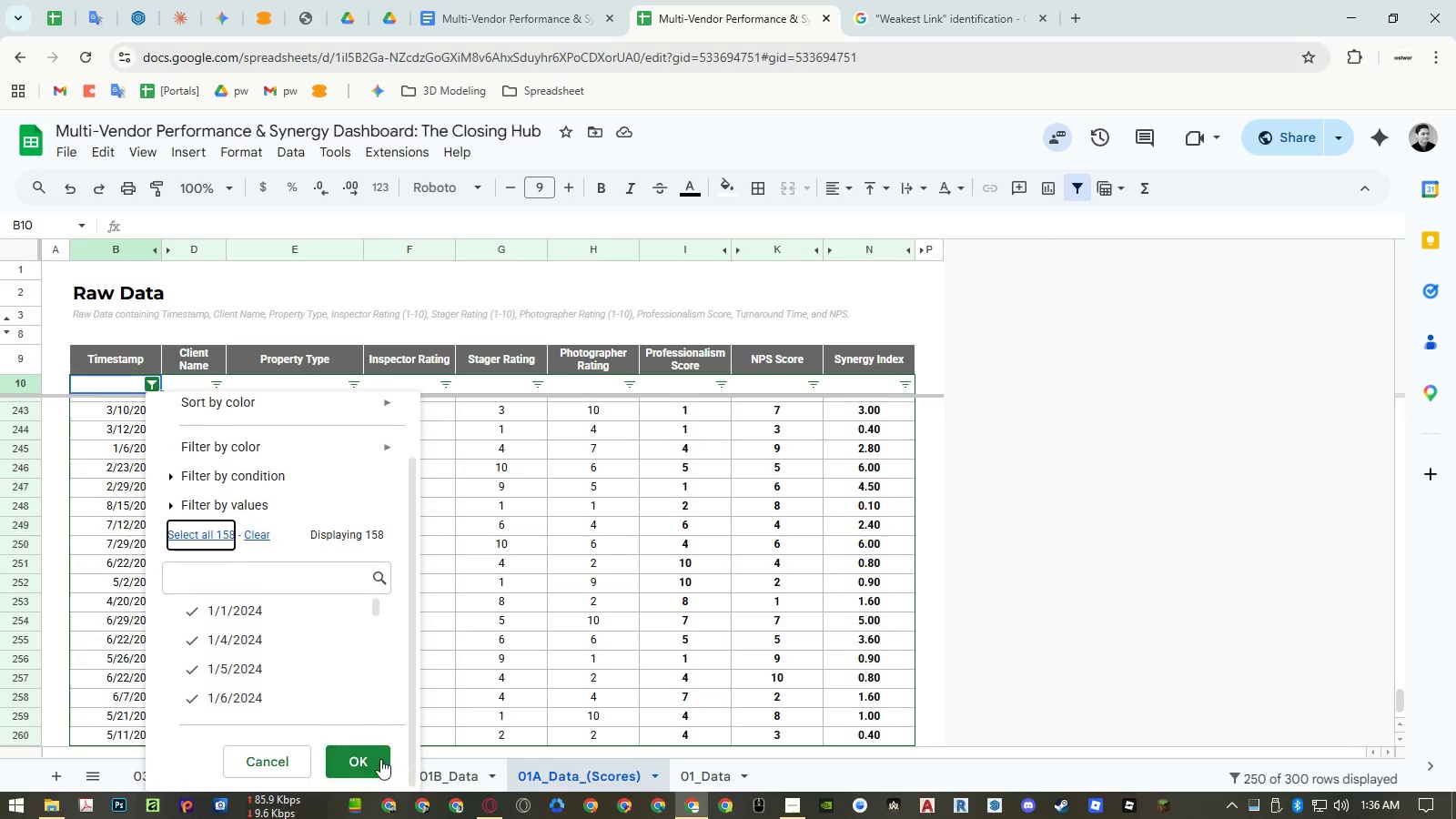 
left_click([677, 386])
 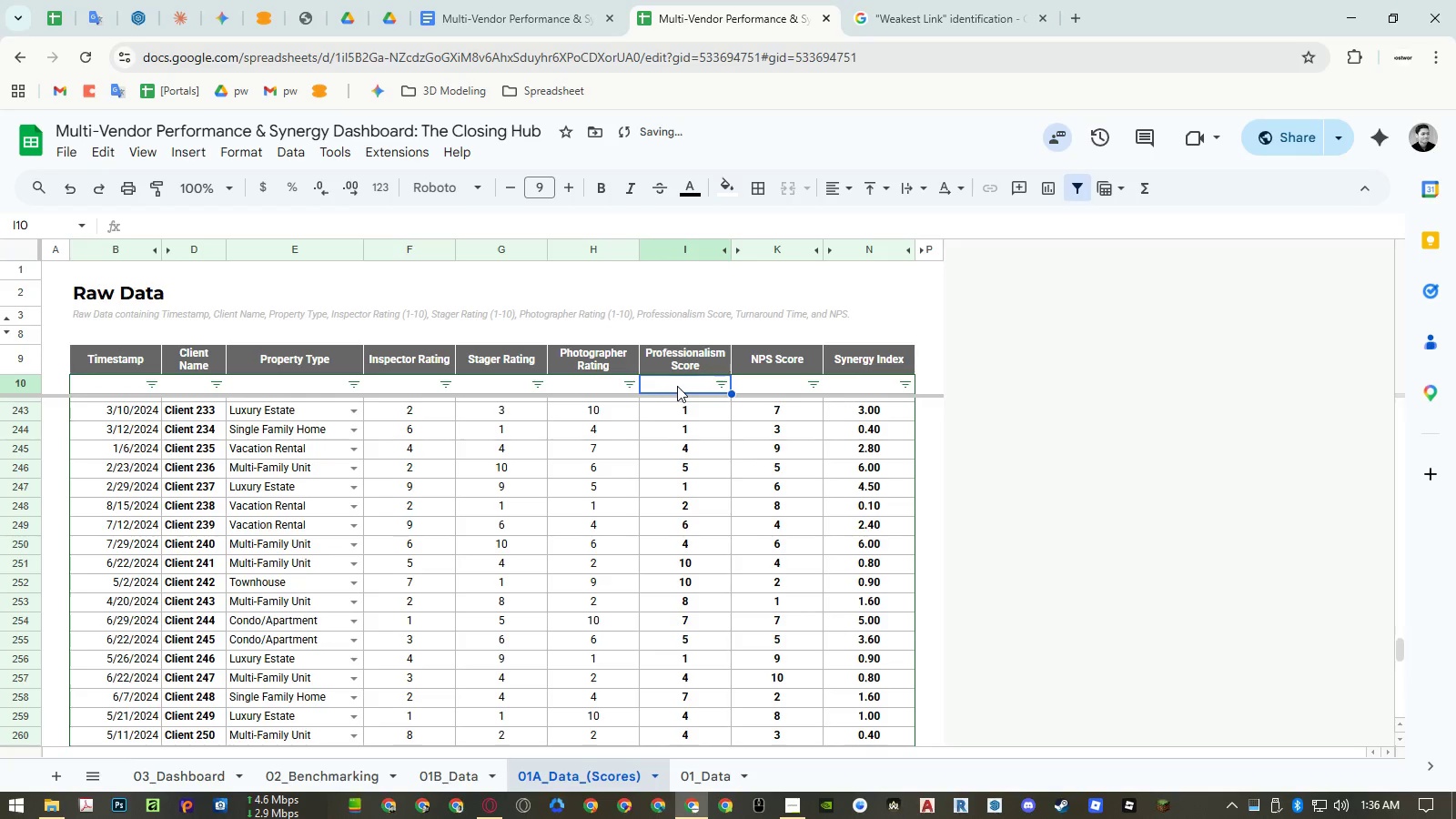 
key(ArrowDown)
 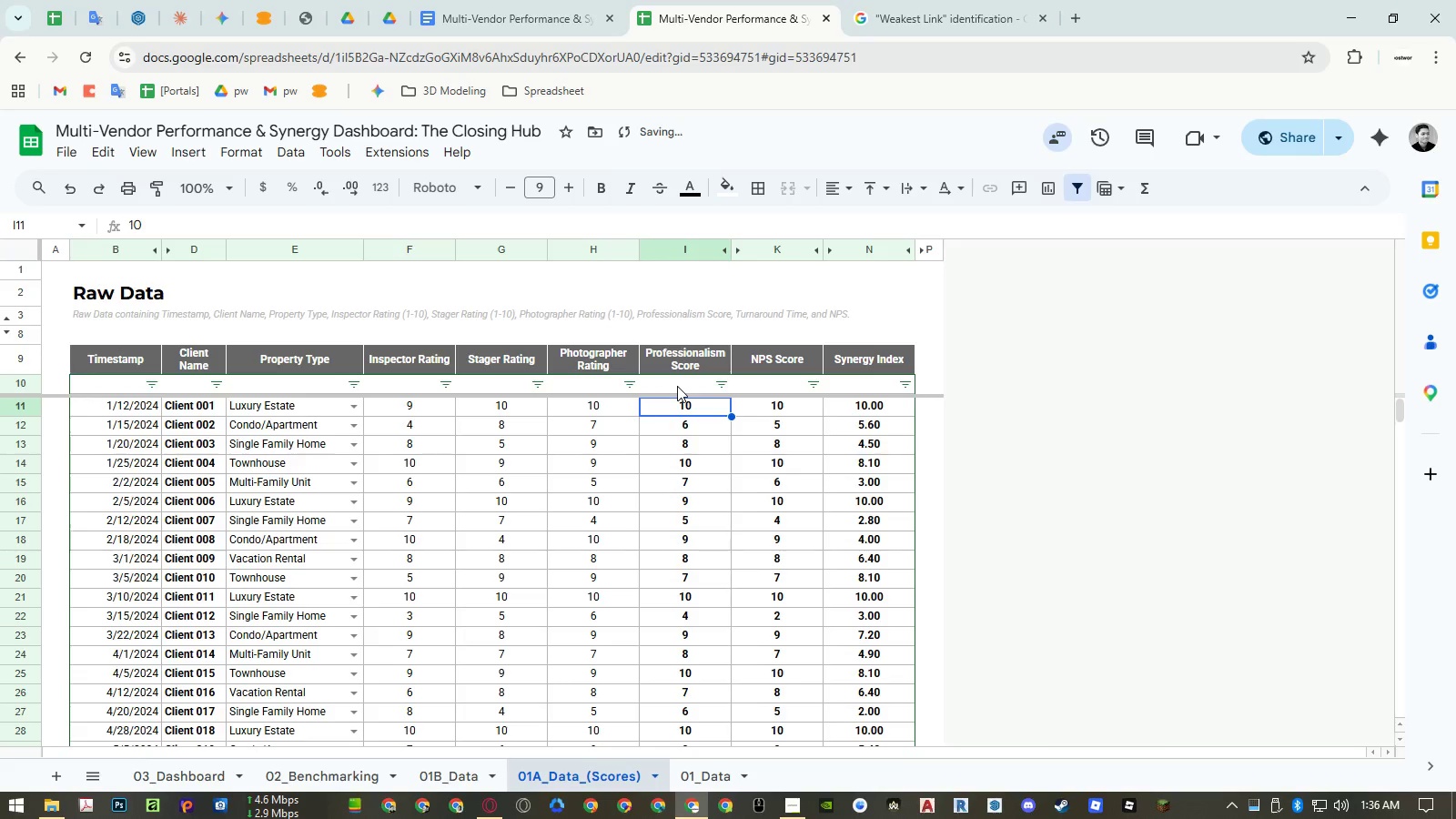 
key(Control+Shift+ArrowDown)
 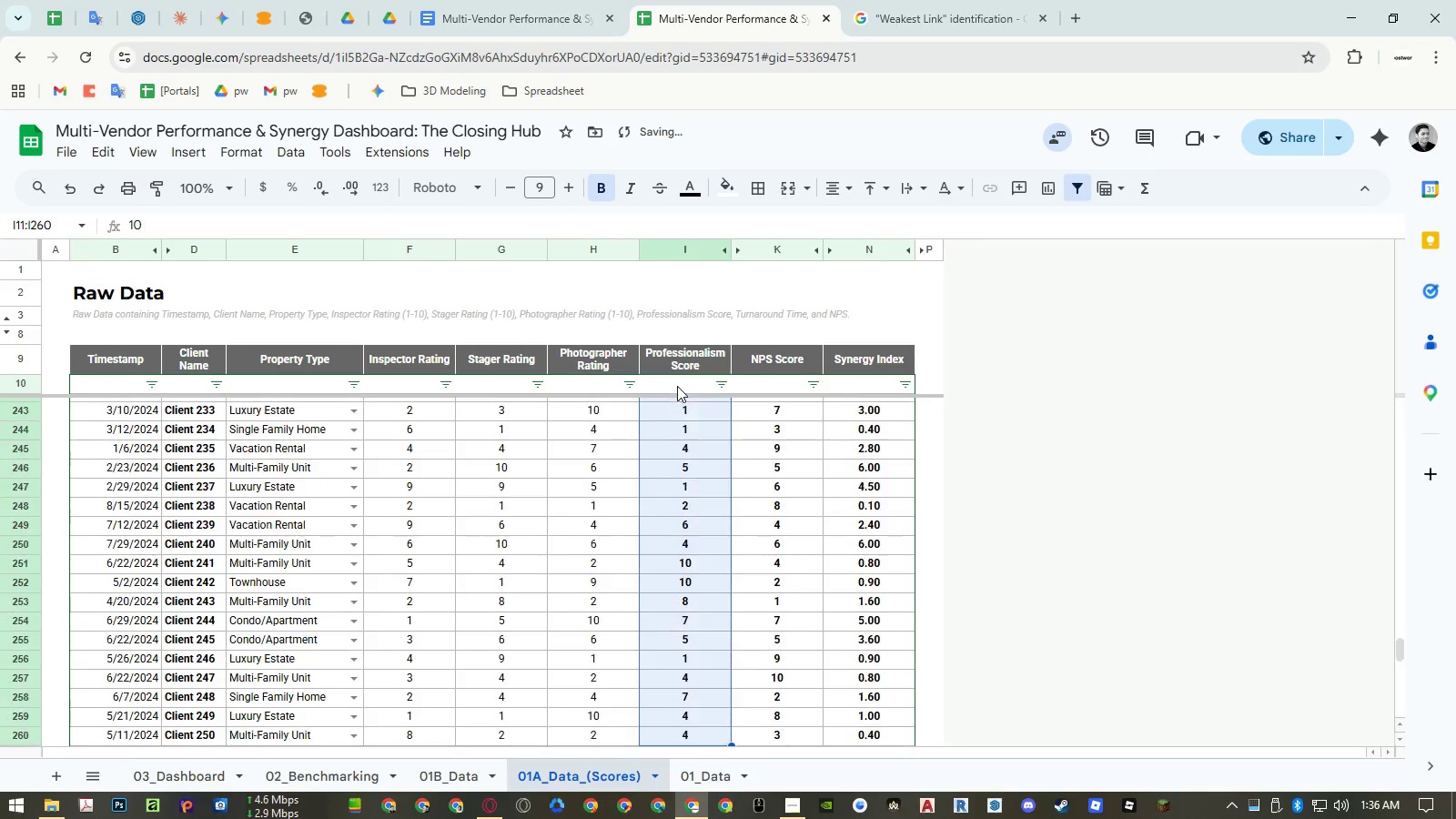 
key(Control+Shift+ArrowDown)
 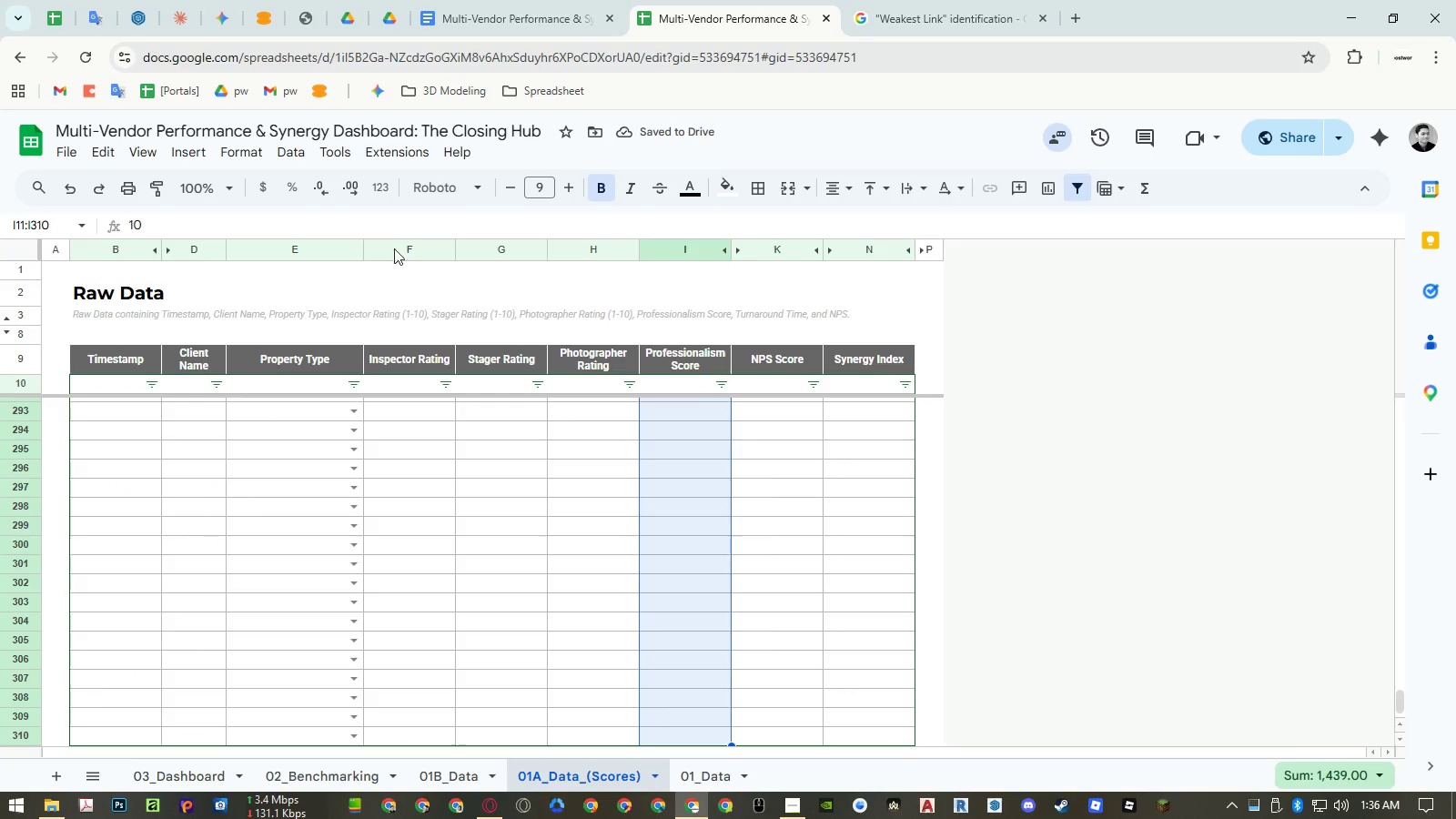 
left_click([246, 154])
 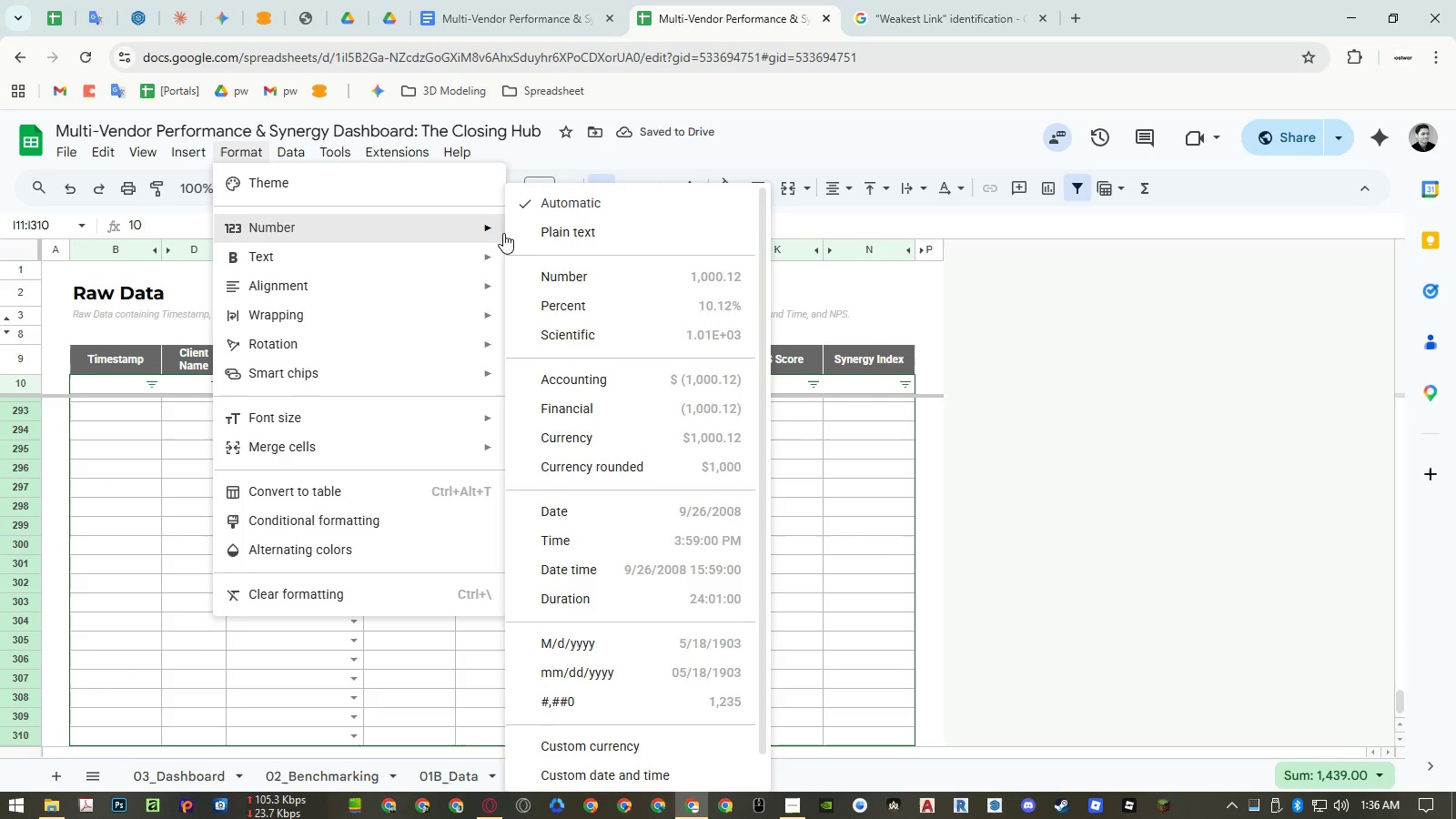 
left_click([560, 272])
 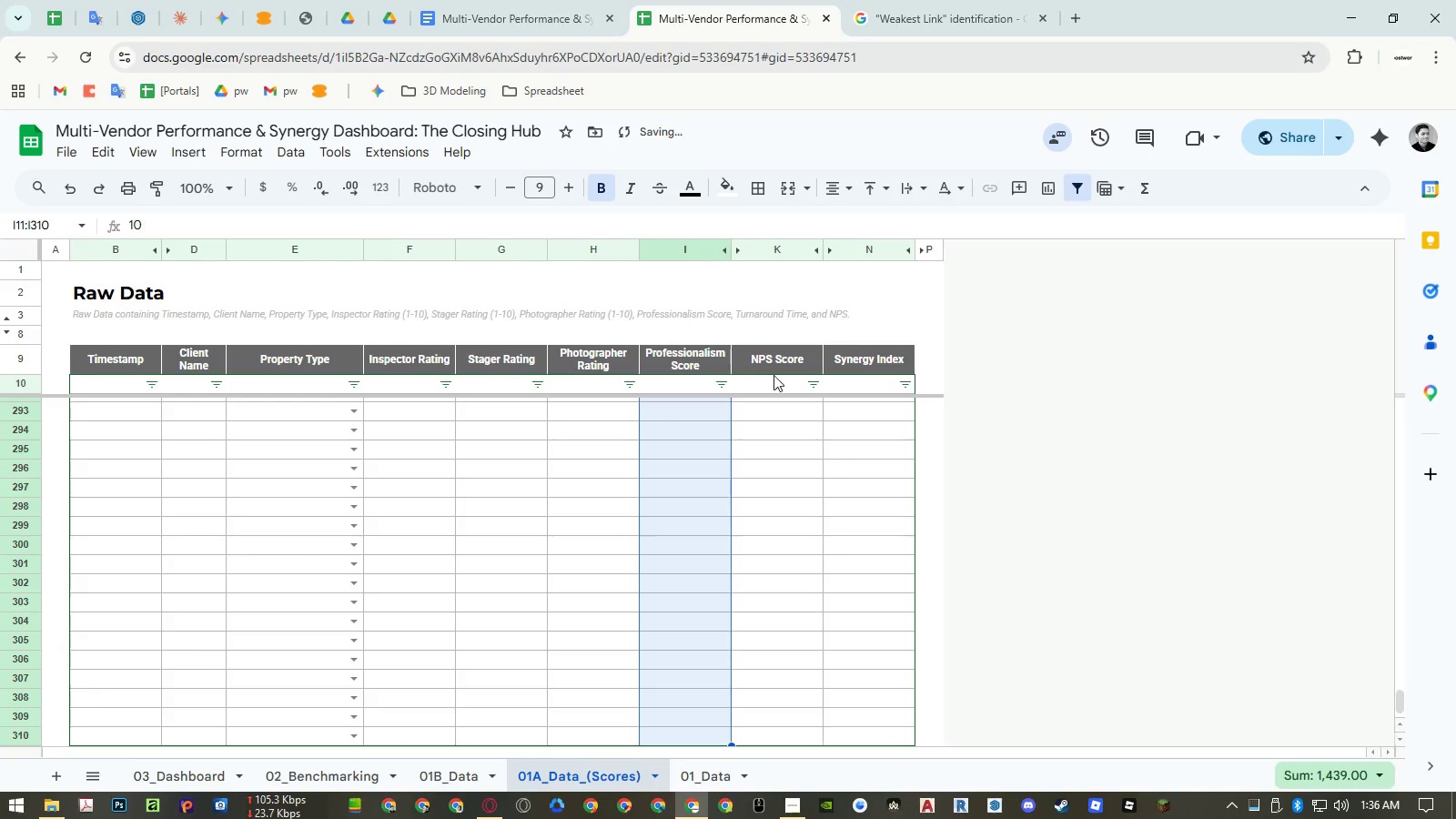 
left_click([785, 379])
 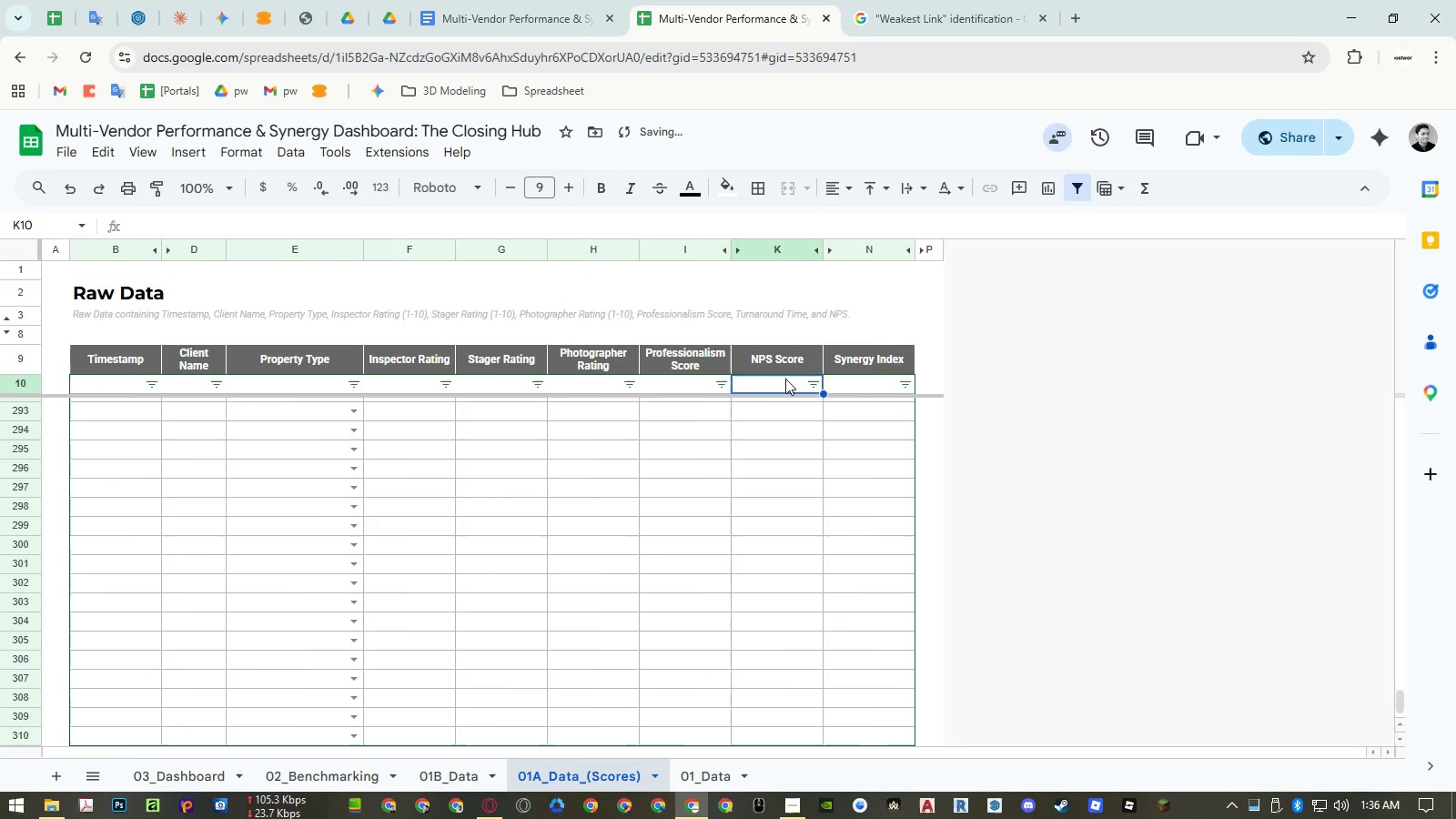 
key(ArrowDown)
 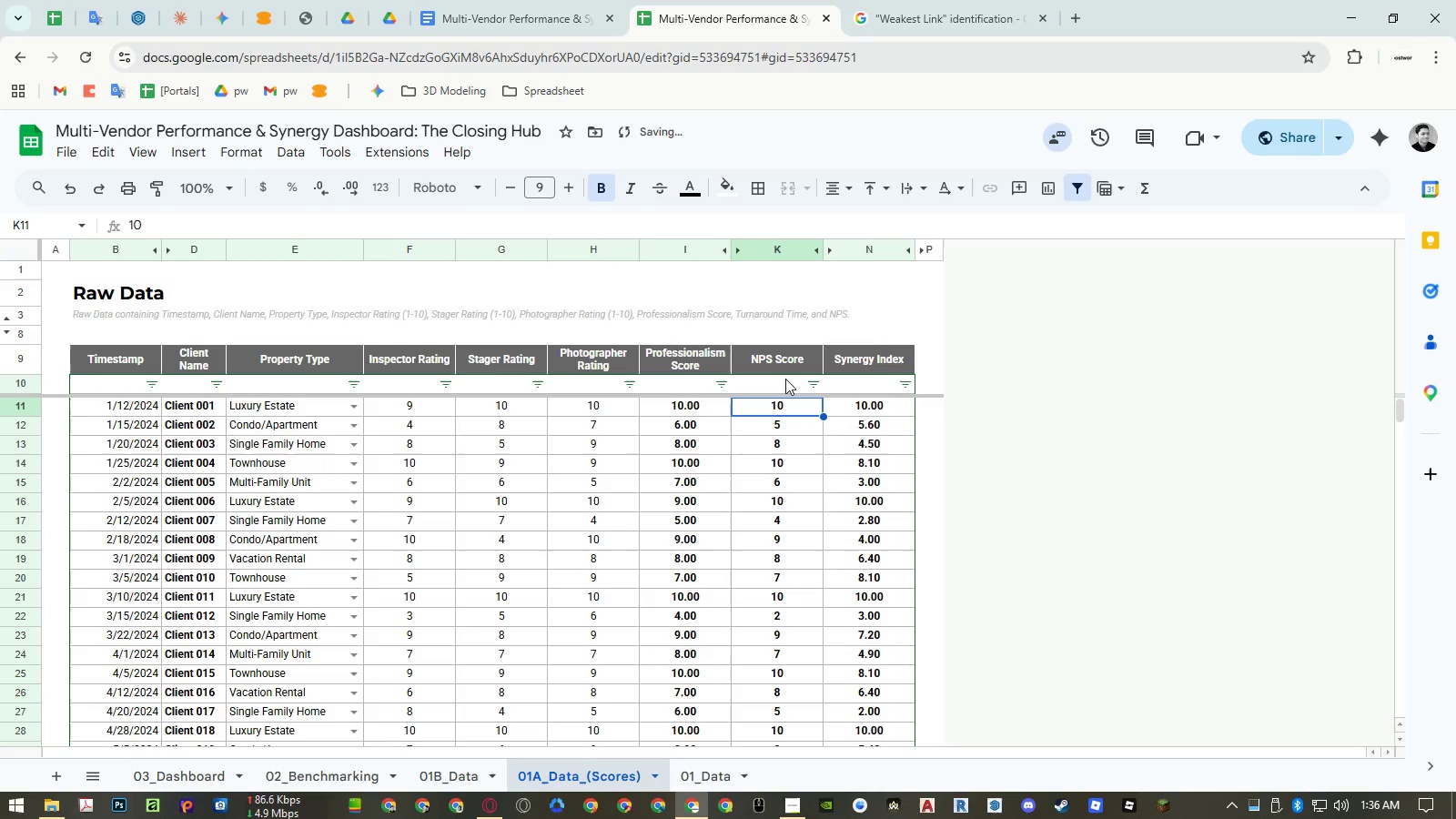 
key(Control+Shift+ArrowDown)
 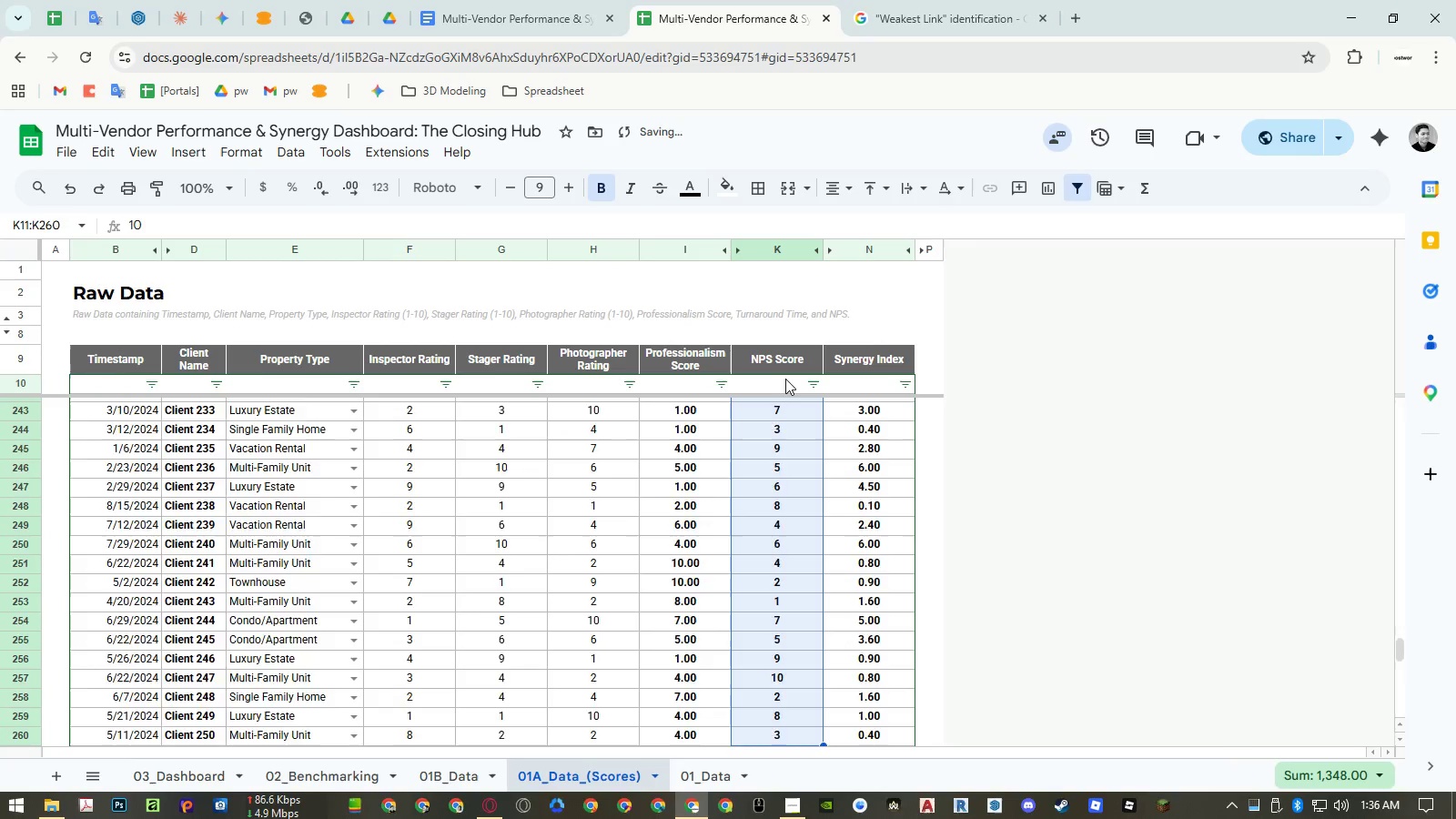 
key(Control+Shift+ArrowDown)
 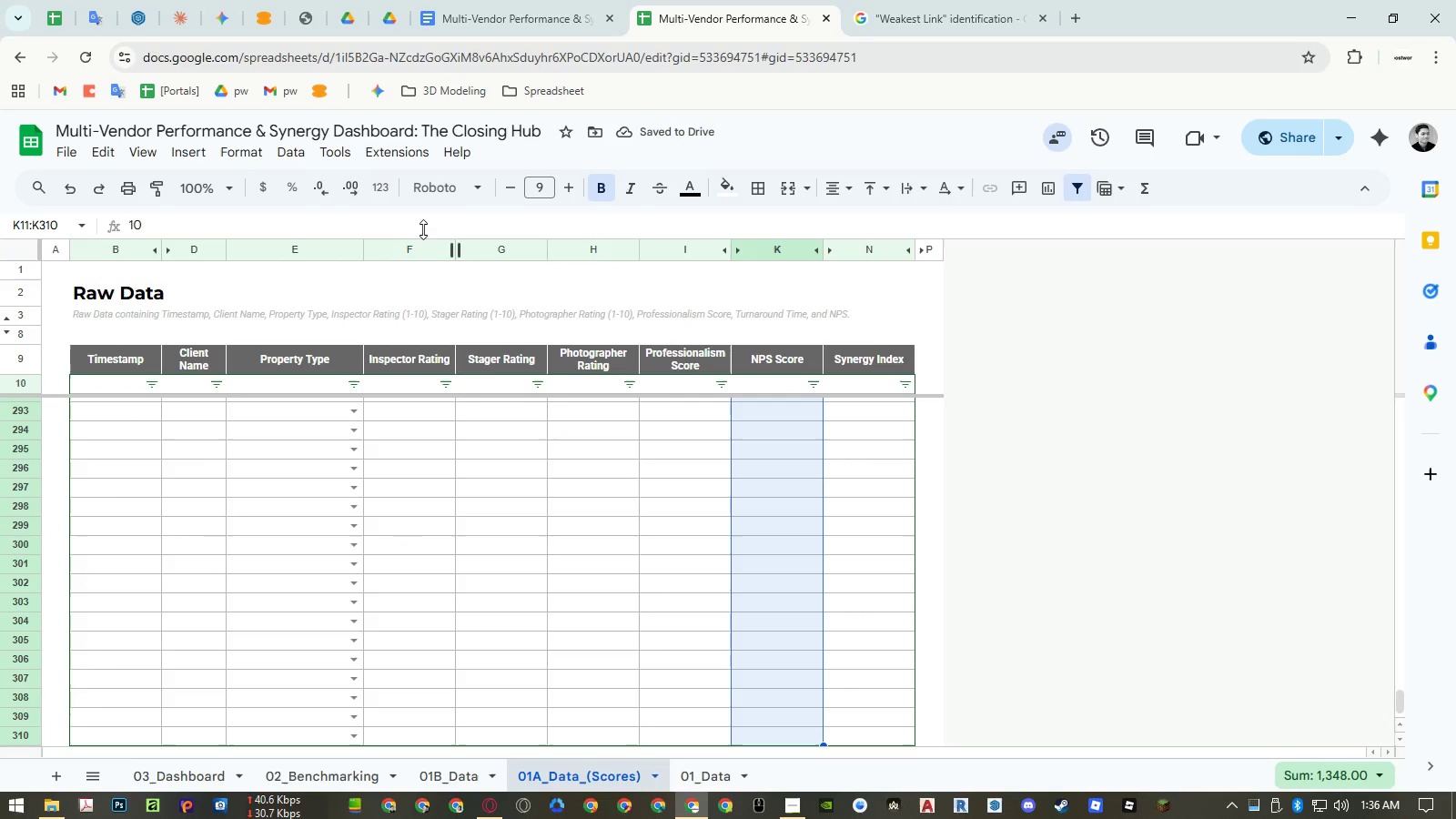 
left_click([239, 155])
 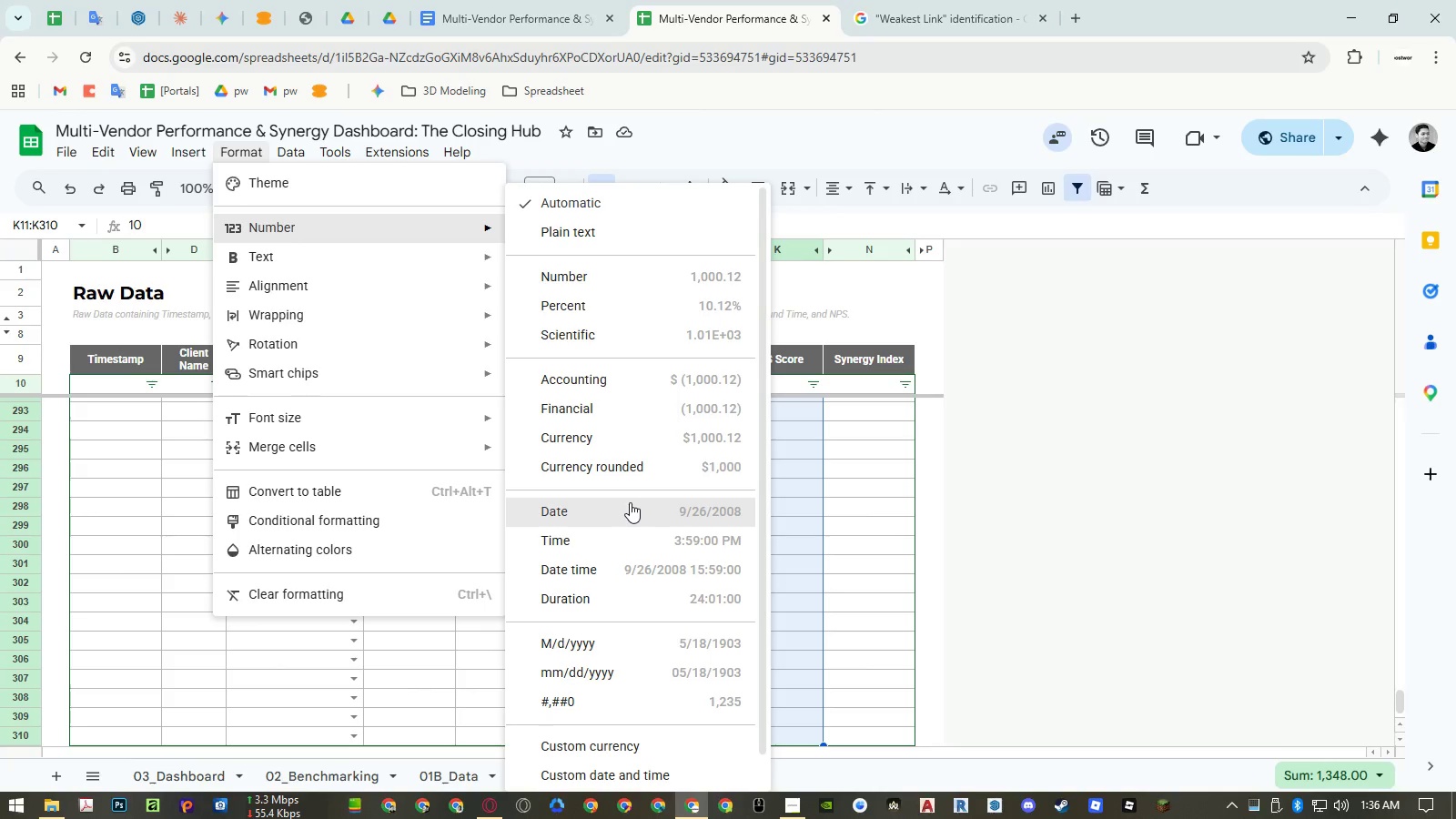 
left_click([612, 278])
 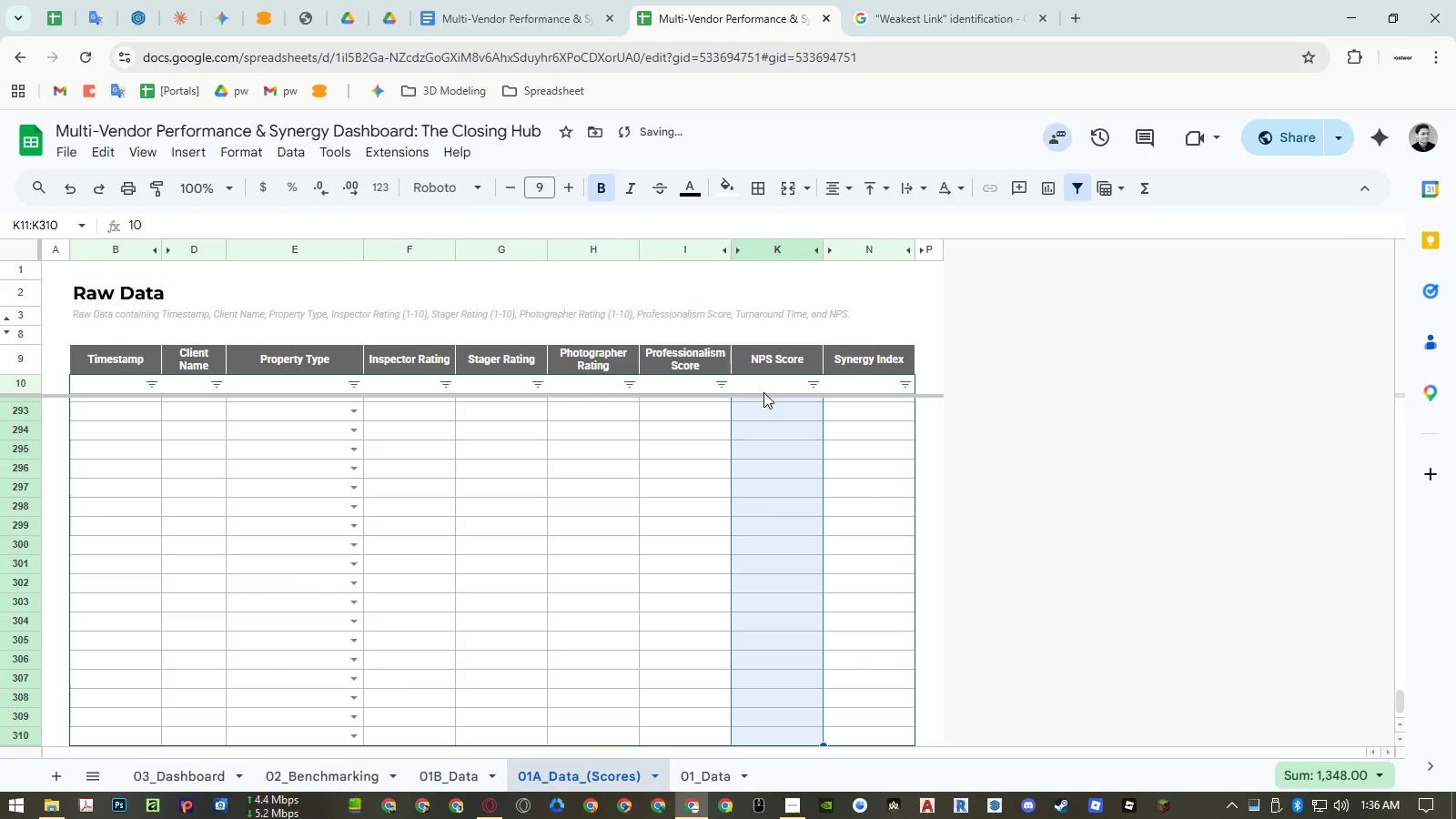 
left_click([765, 389])
 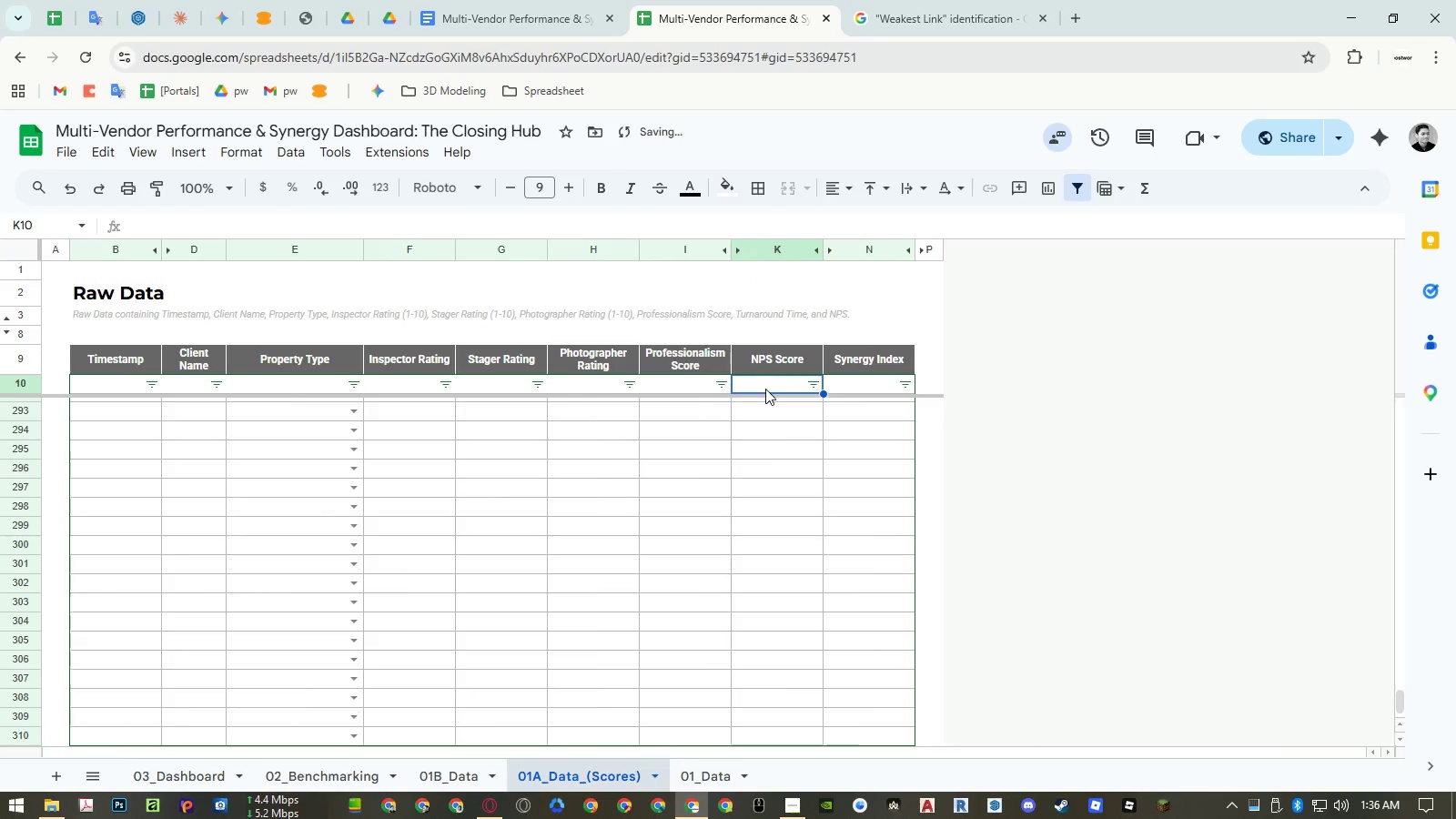 
key(ArrowDown)
 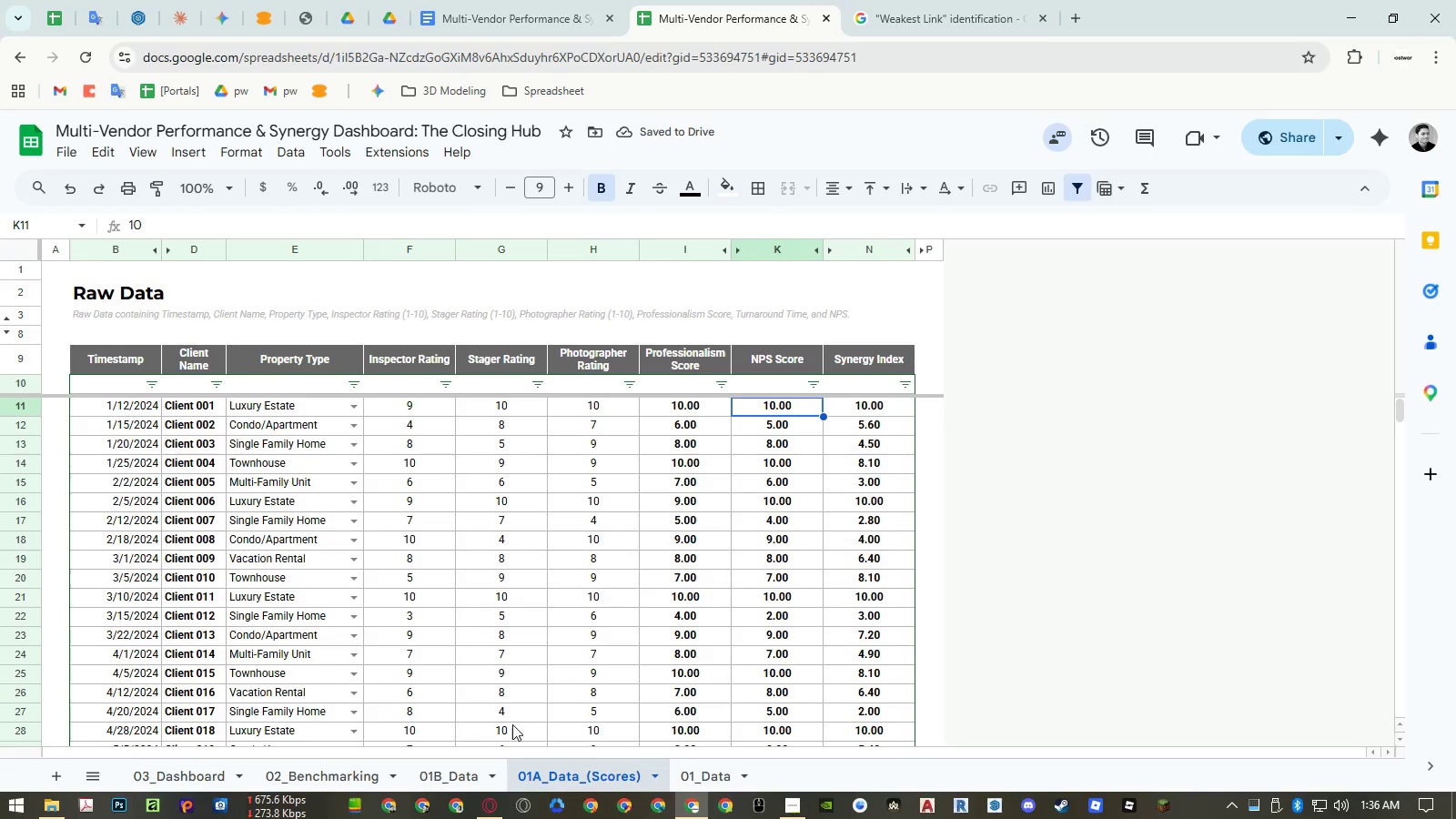 
left_click([691, 774])
 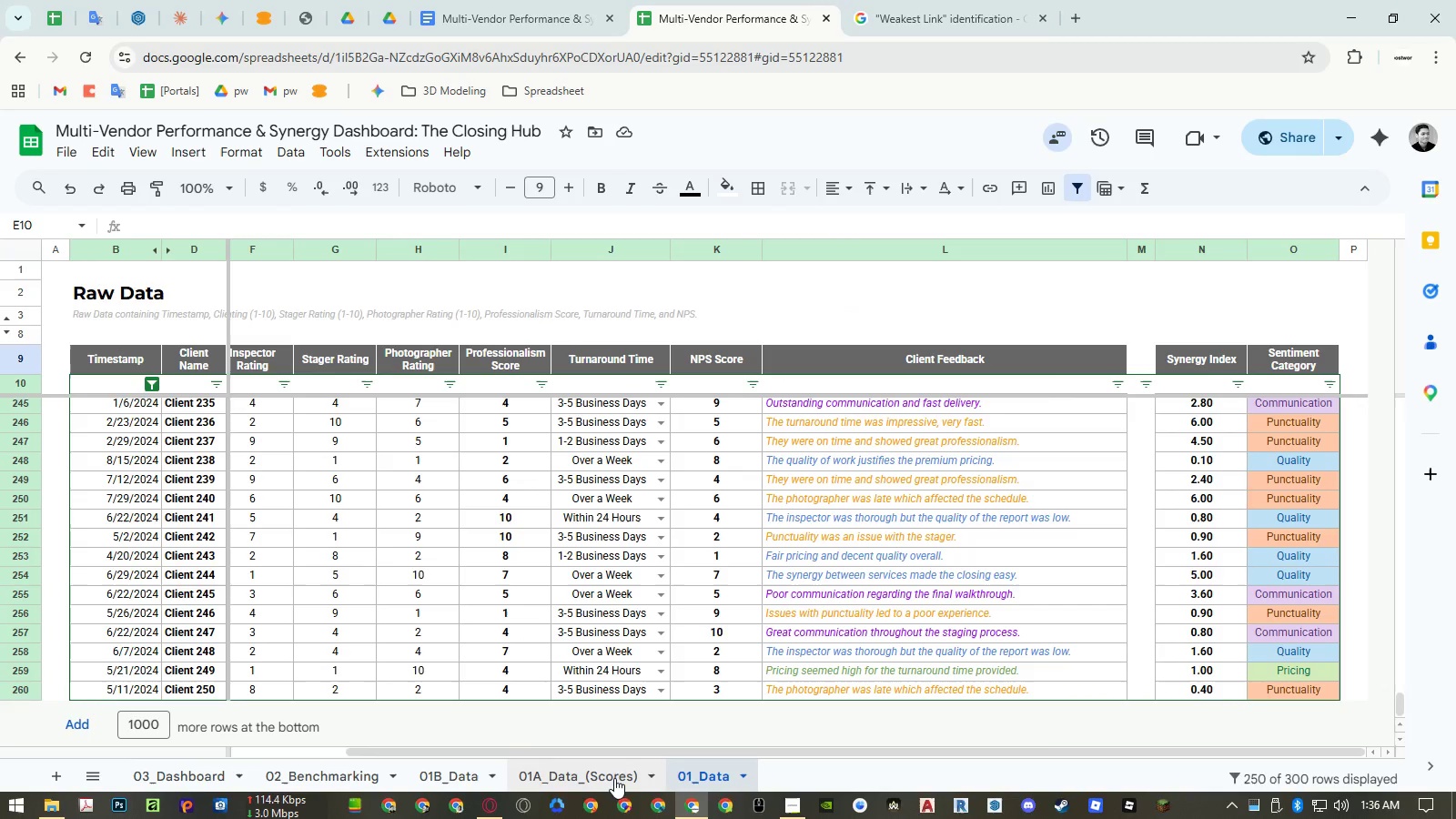 
left_click([612, 779])
 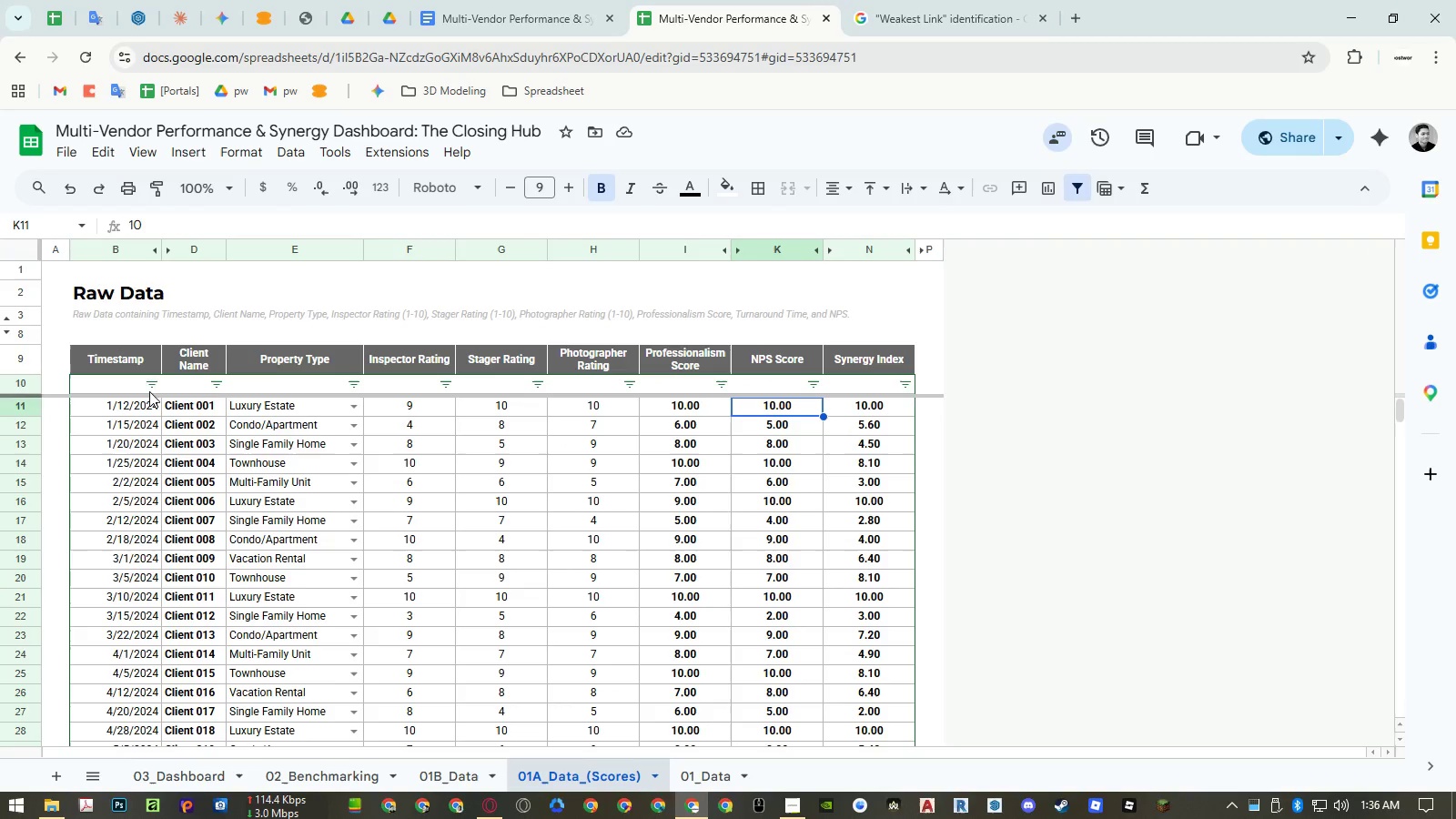 
left_click([157, 382])
 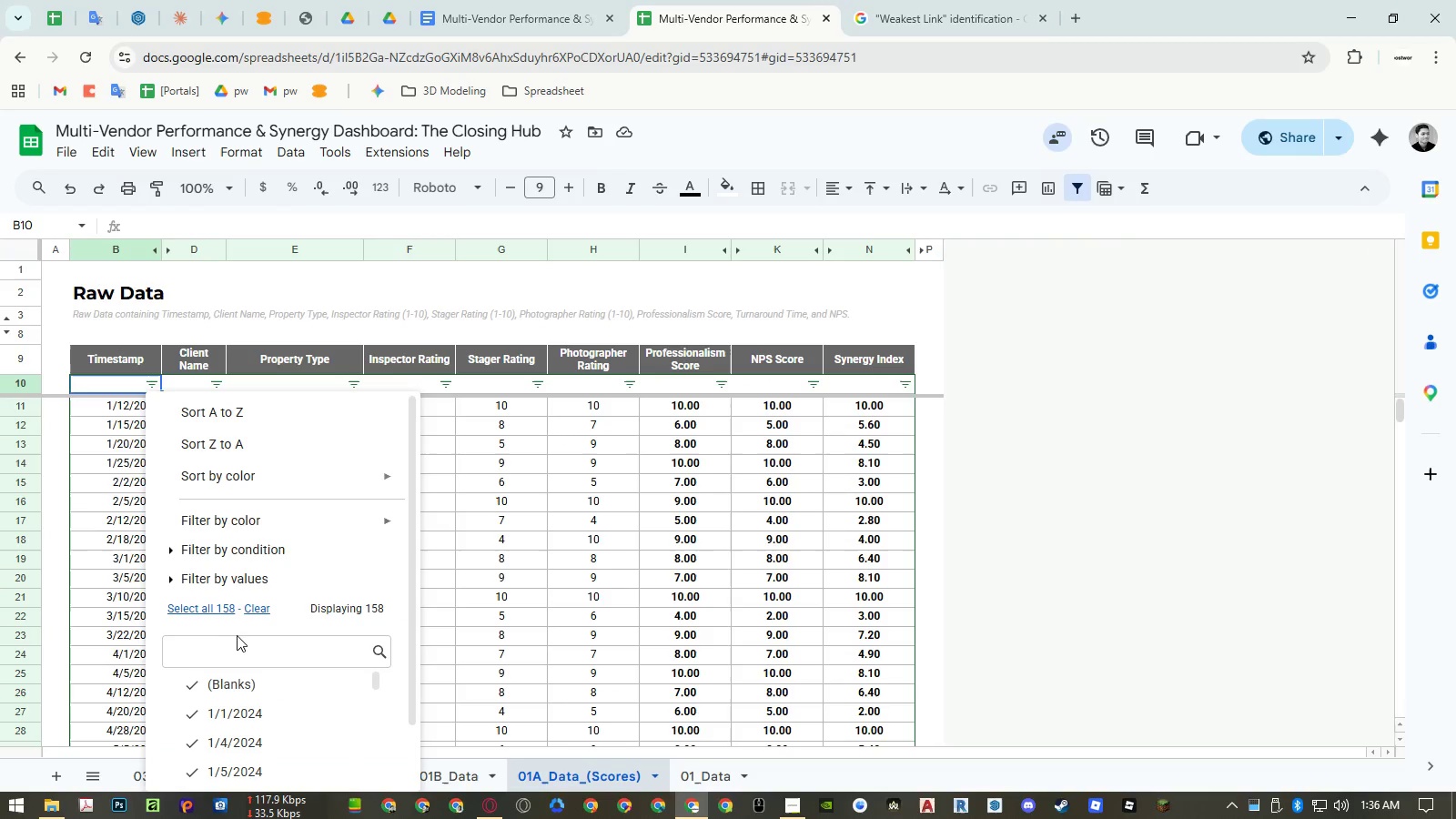 
left_click([239, 681])
 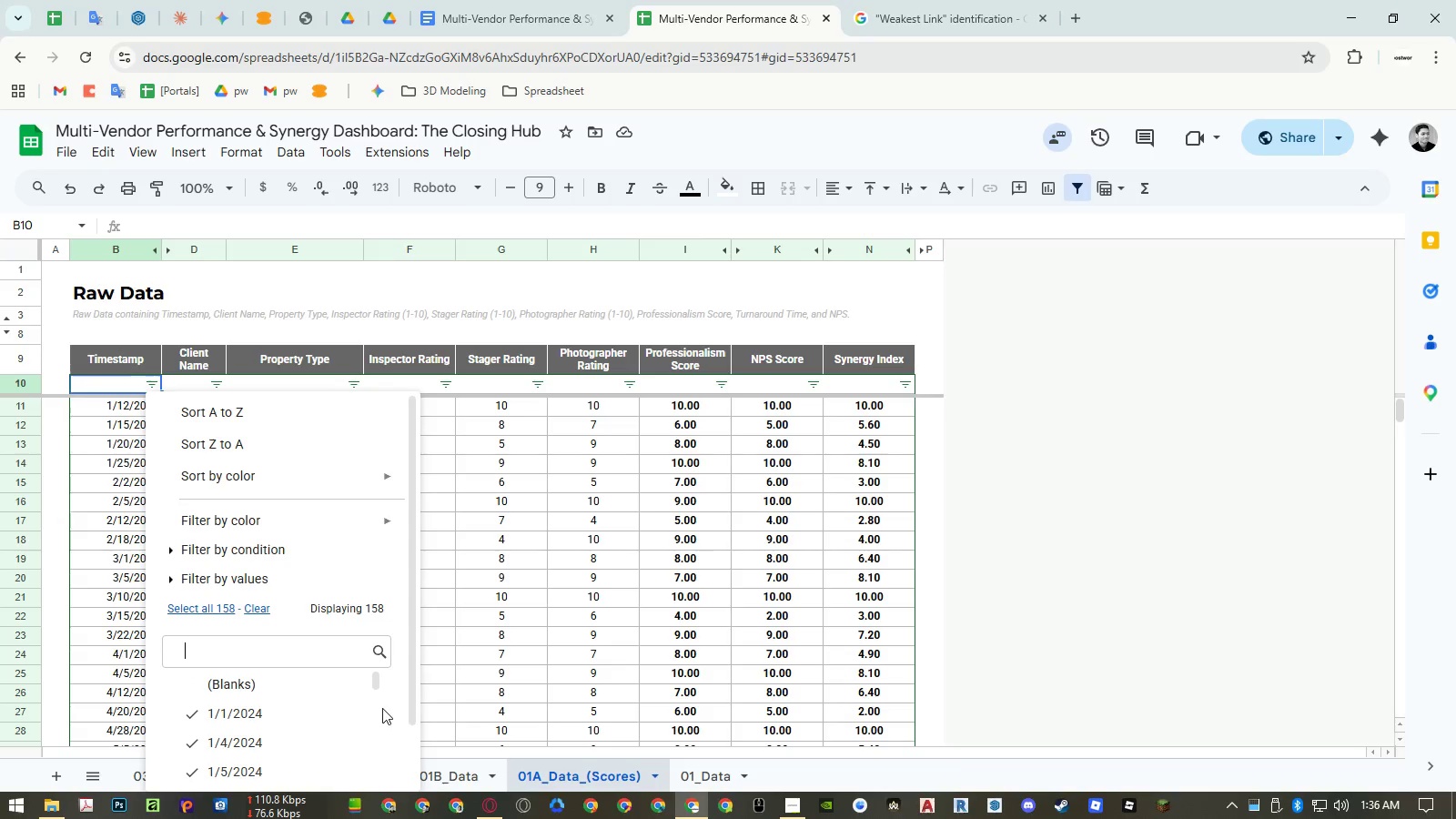 
scroll: coordinate [395, 721], scroll_direction: down, amount: 6.0
 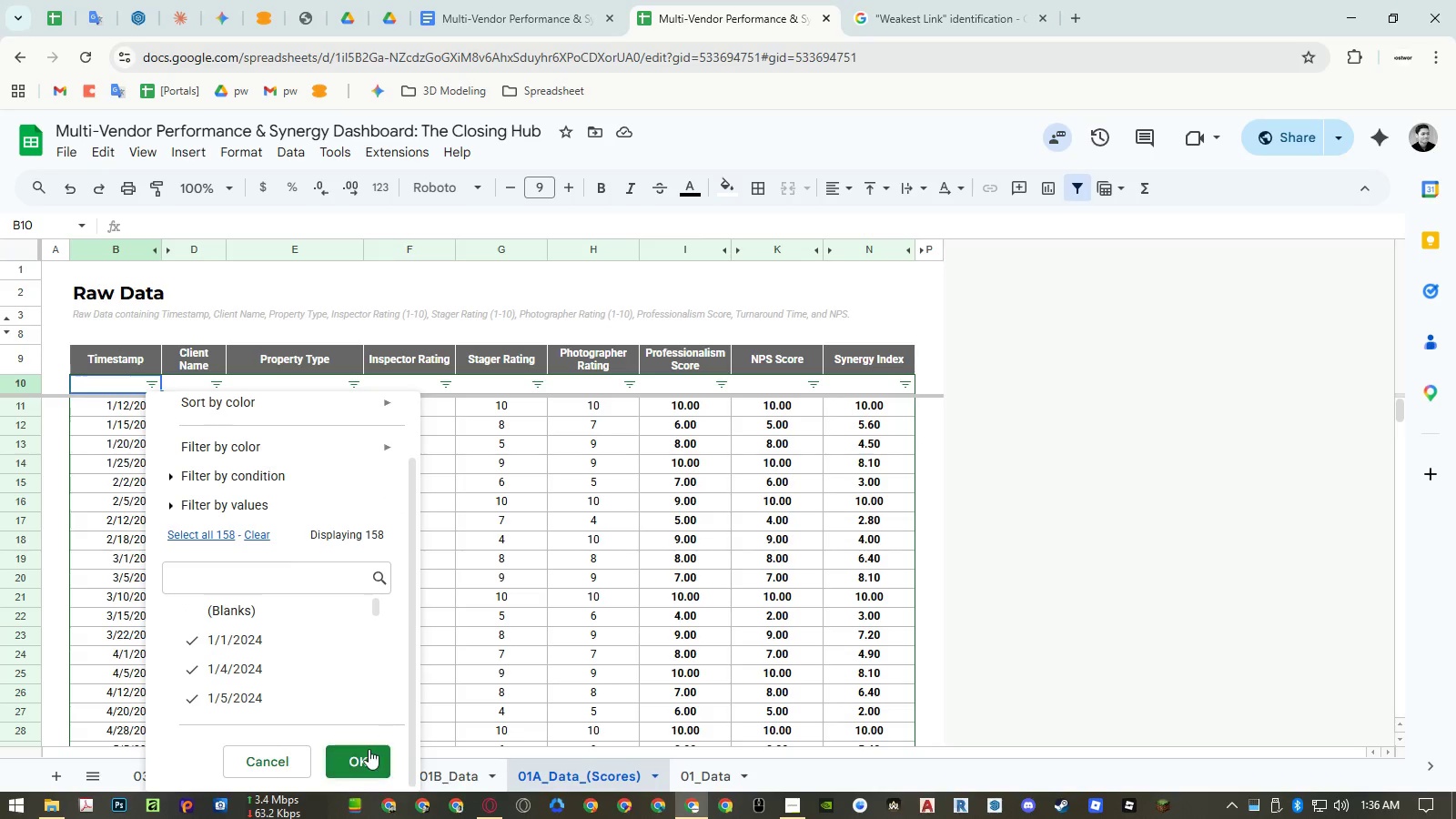 
left_click([368, 753])
 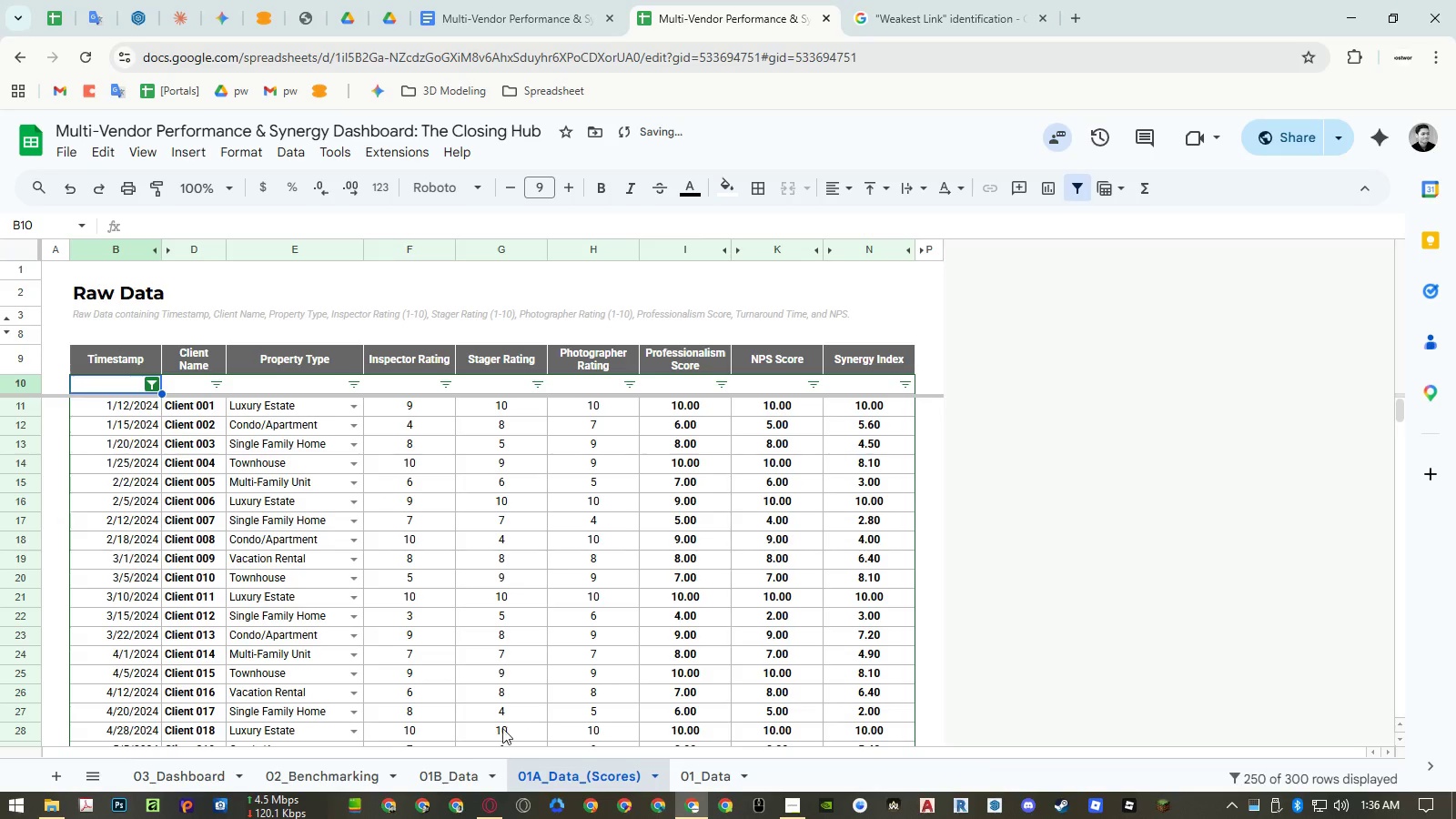 
left_click([469, 769])
 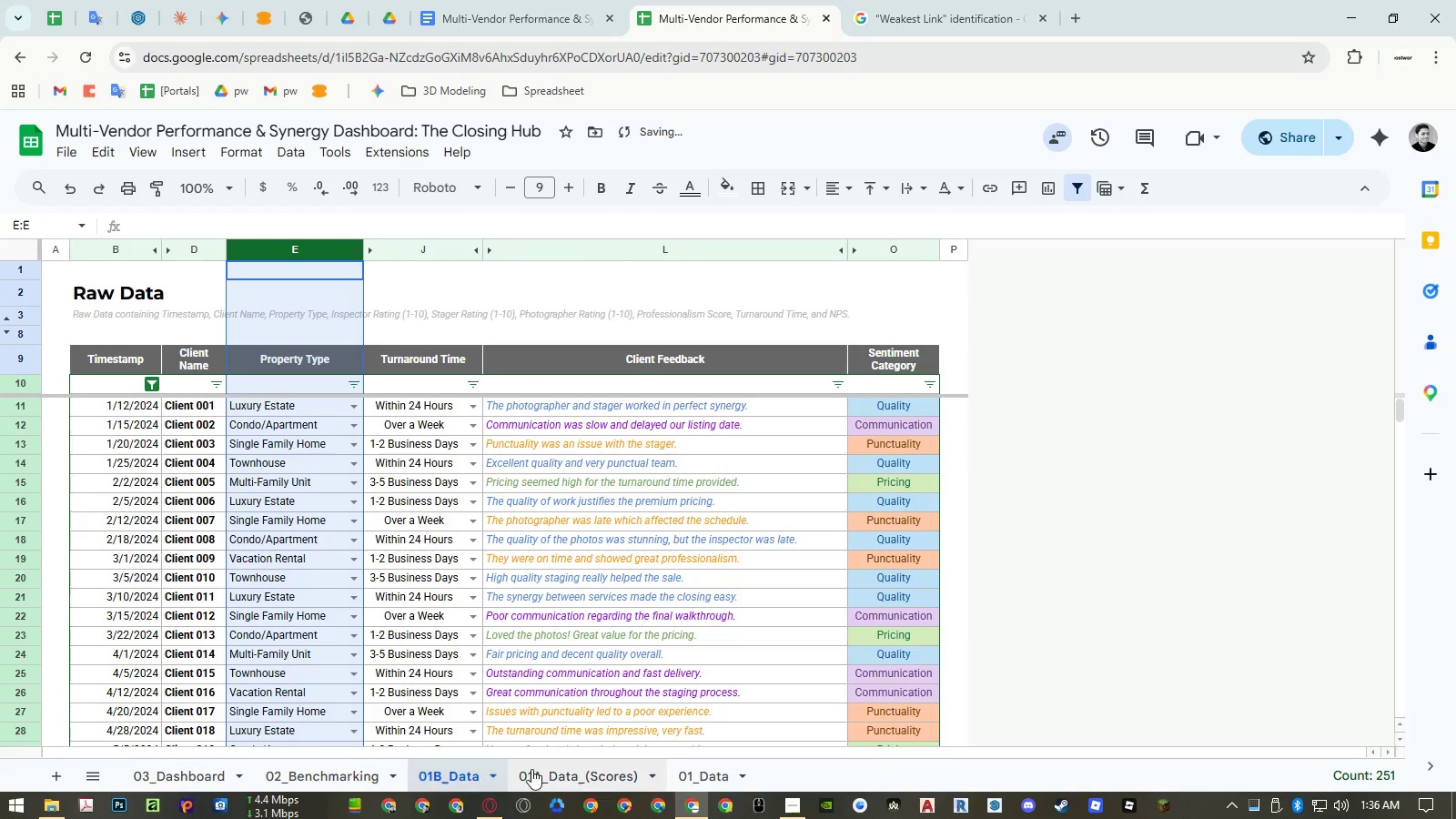 
left_click([532, 769])
 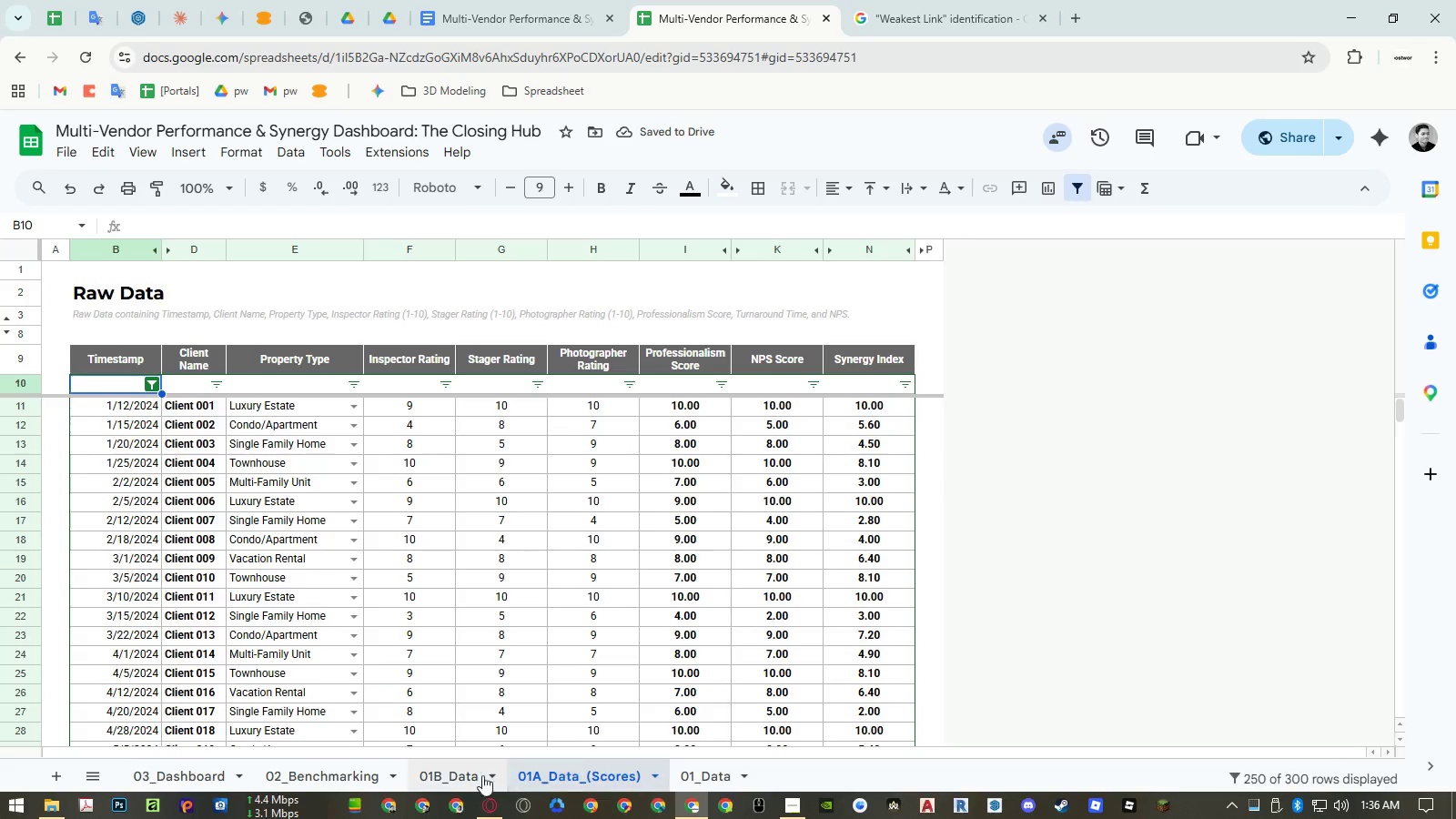 
left_click([469, 776])
 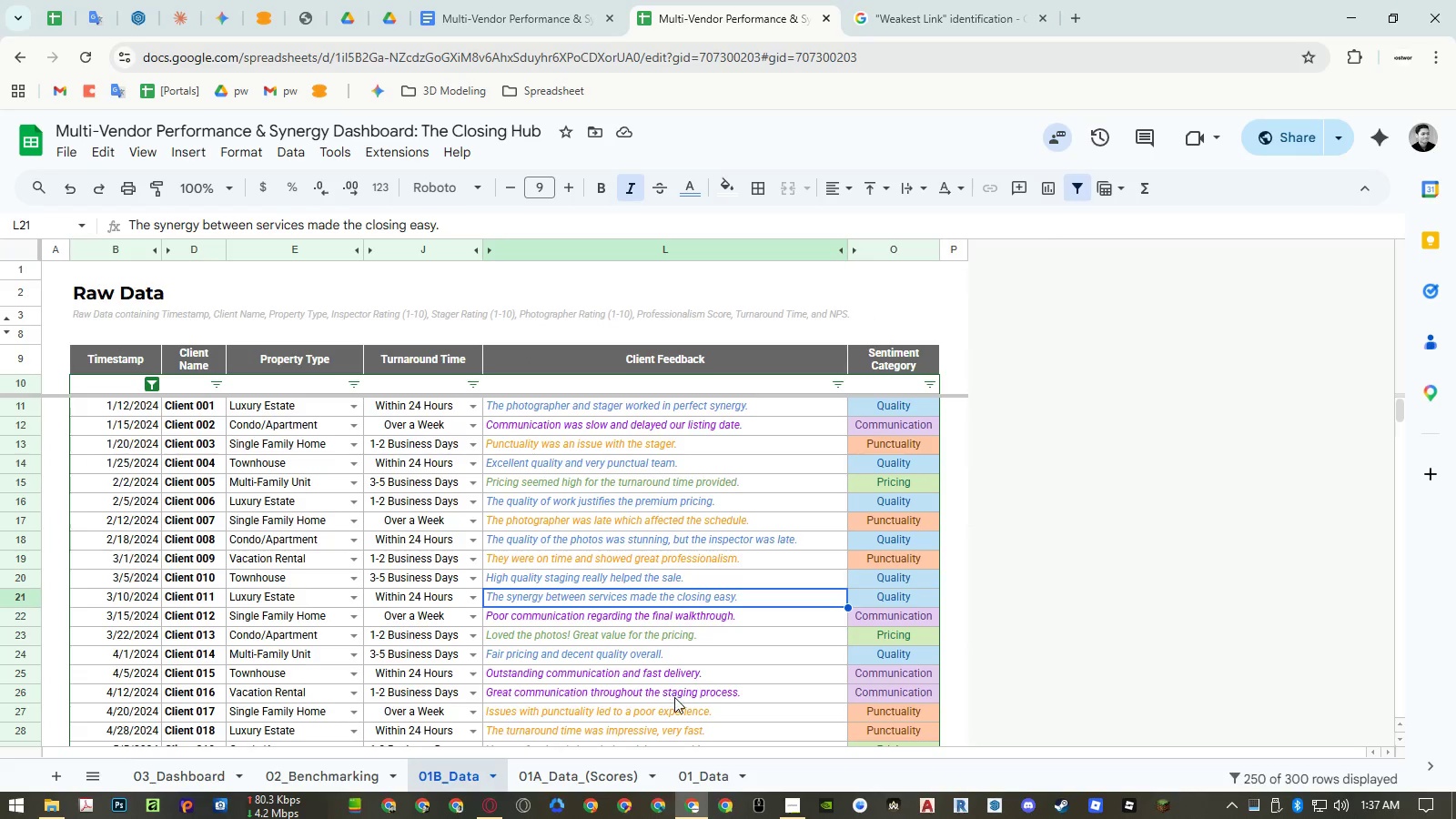 
left_click([603, 777])
 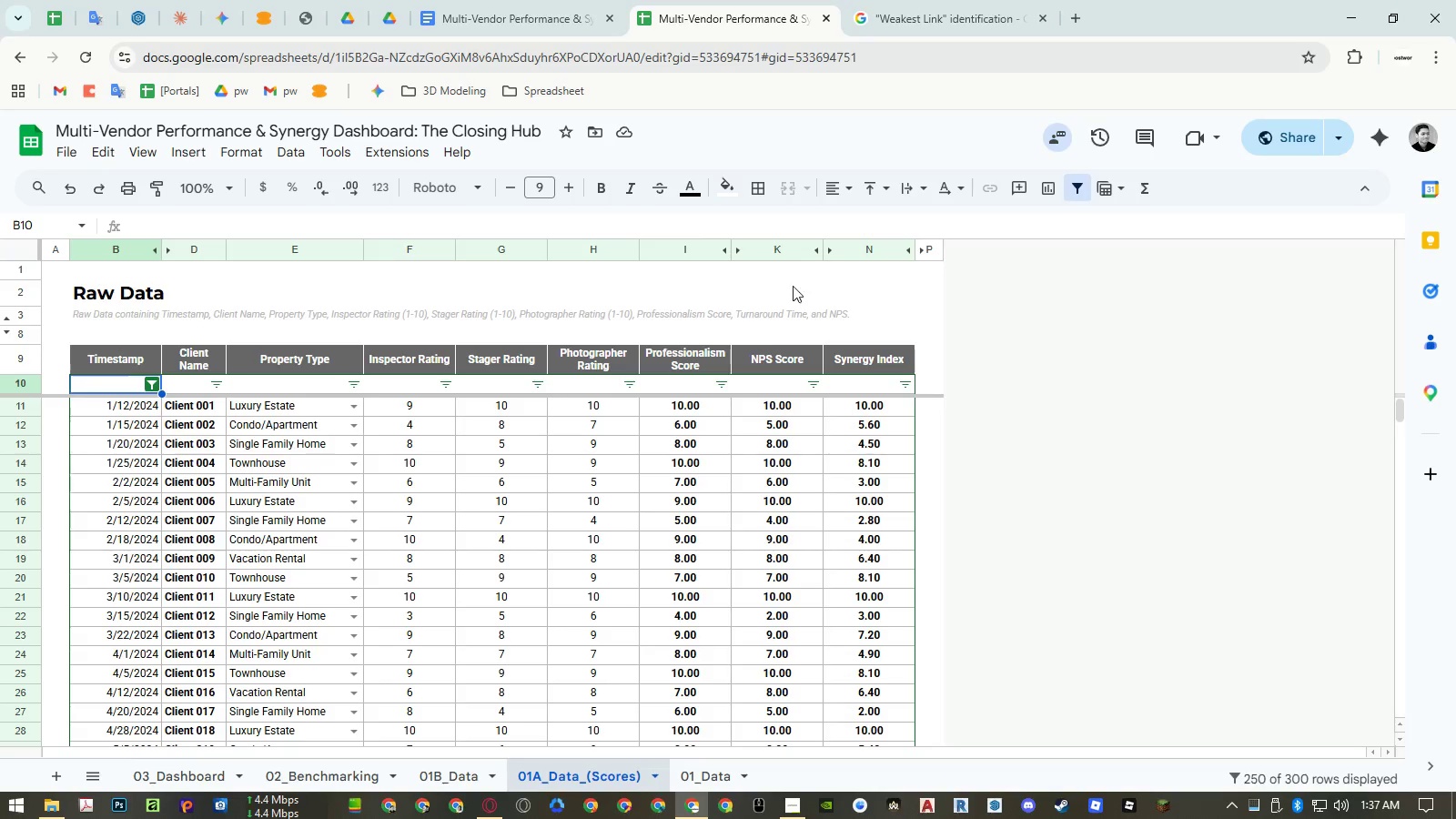 
wait(5.83)
 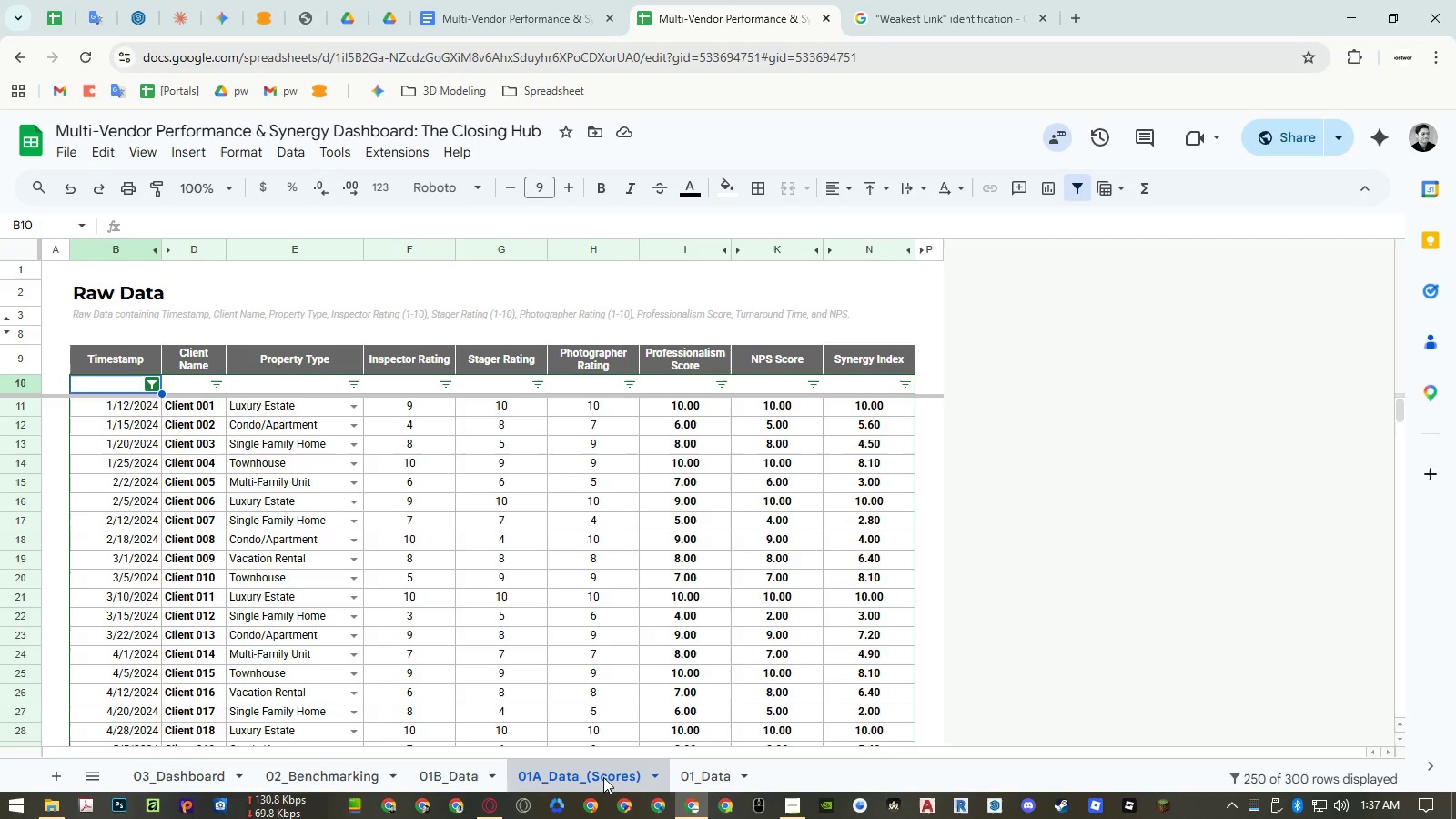 
right_click([858, 248])
 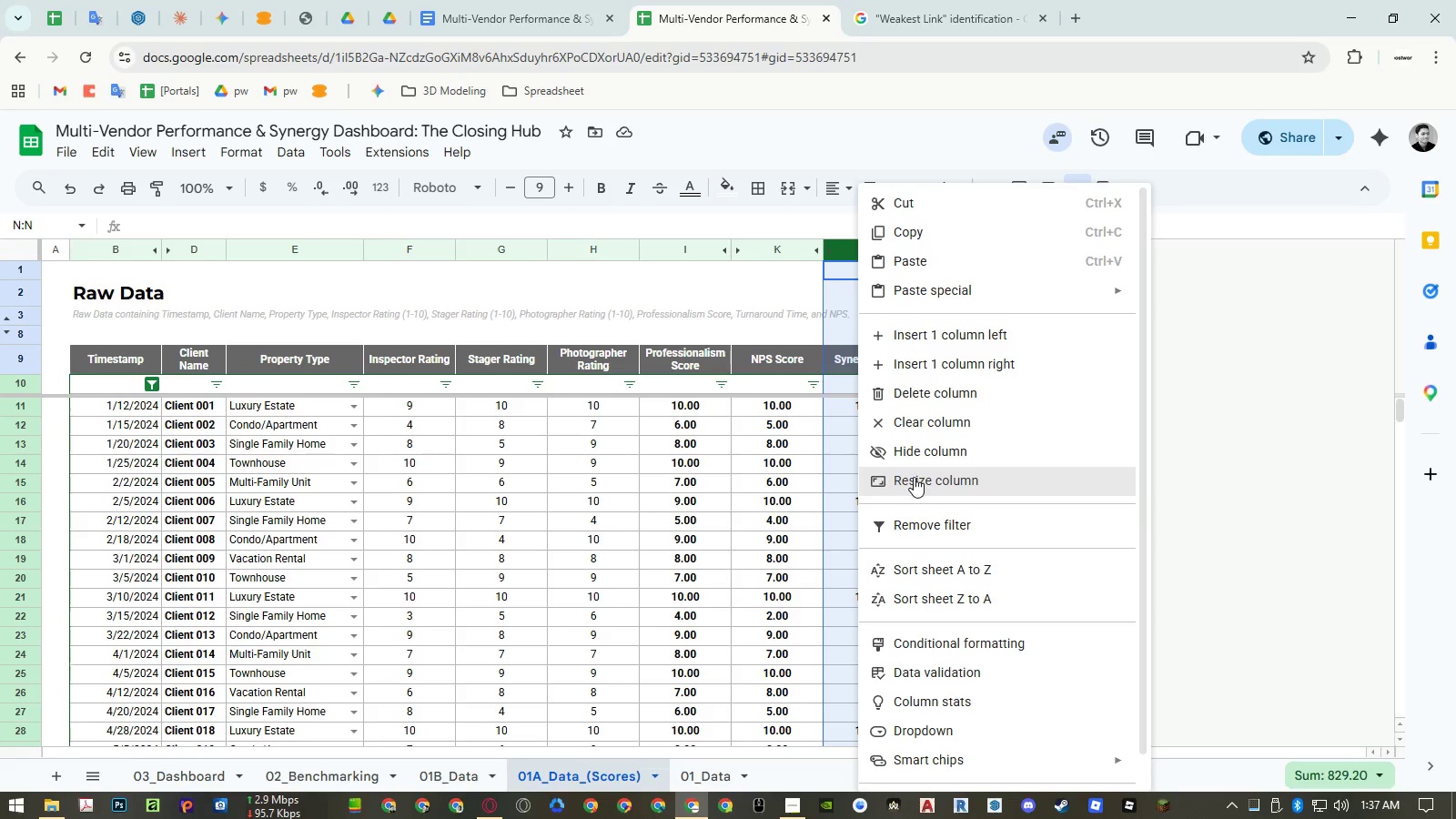 
left_click([915, 477])
 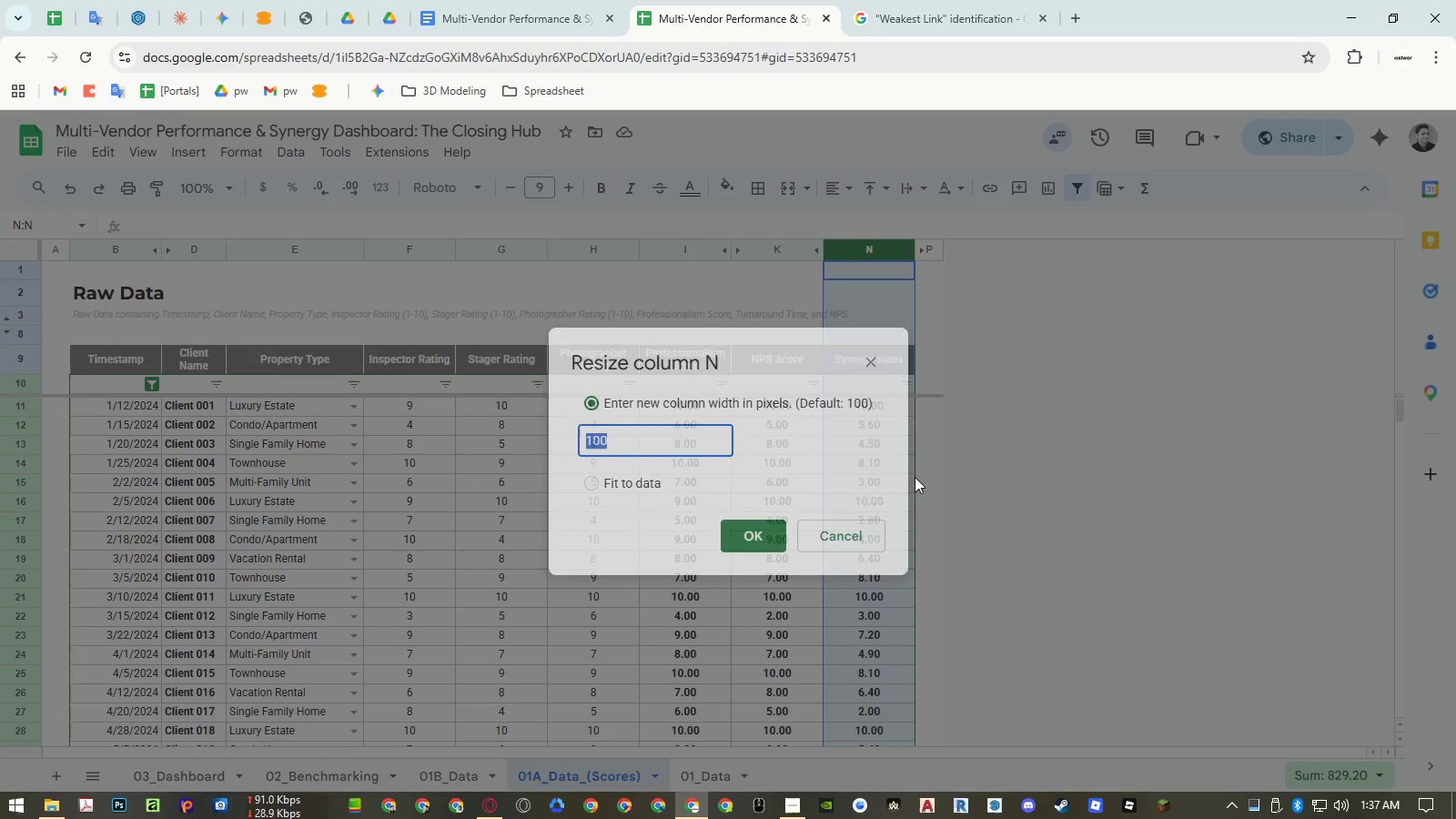 
key(Numpad1)
 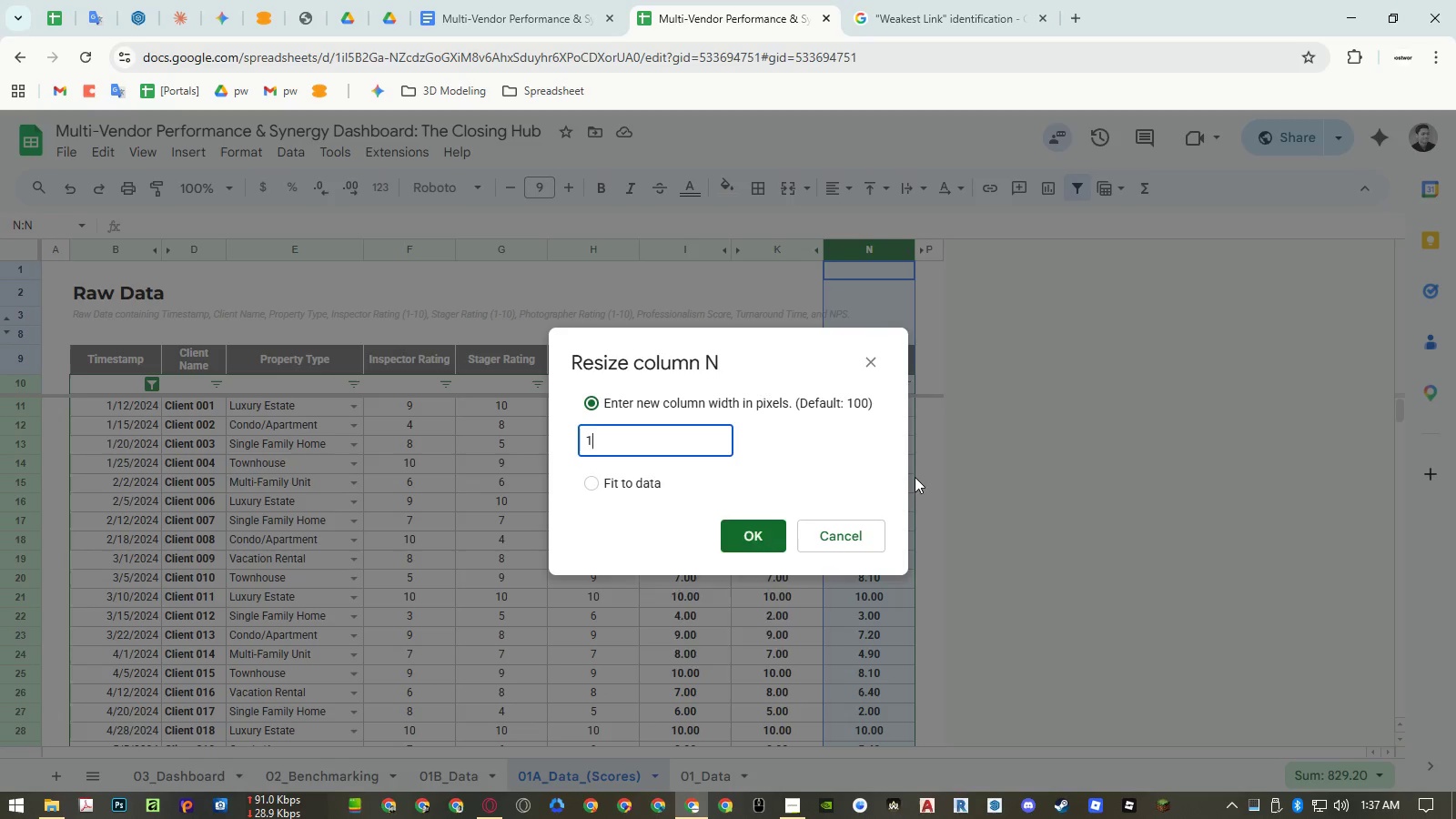 
key(Numpad1)
 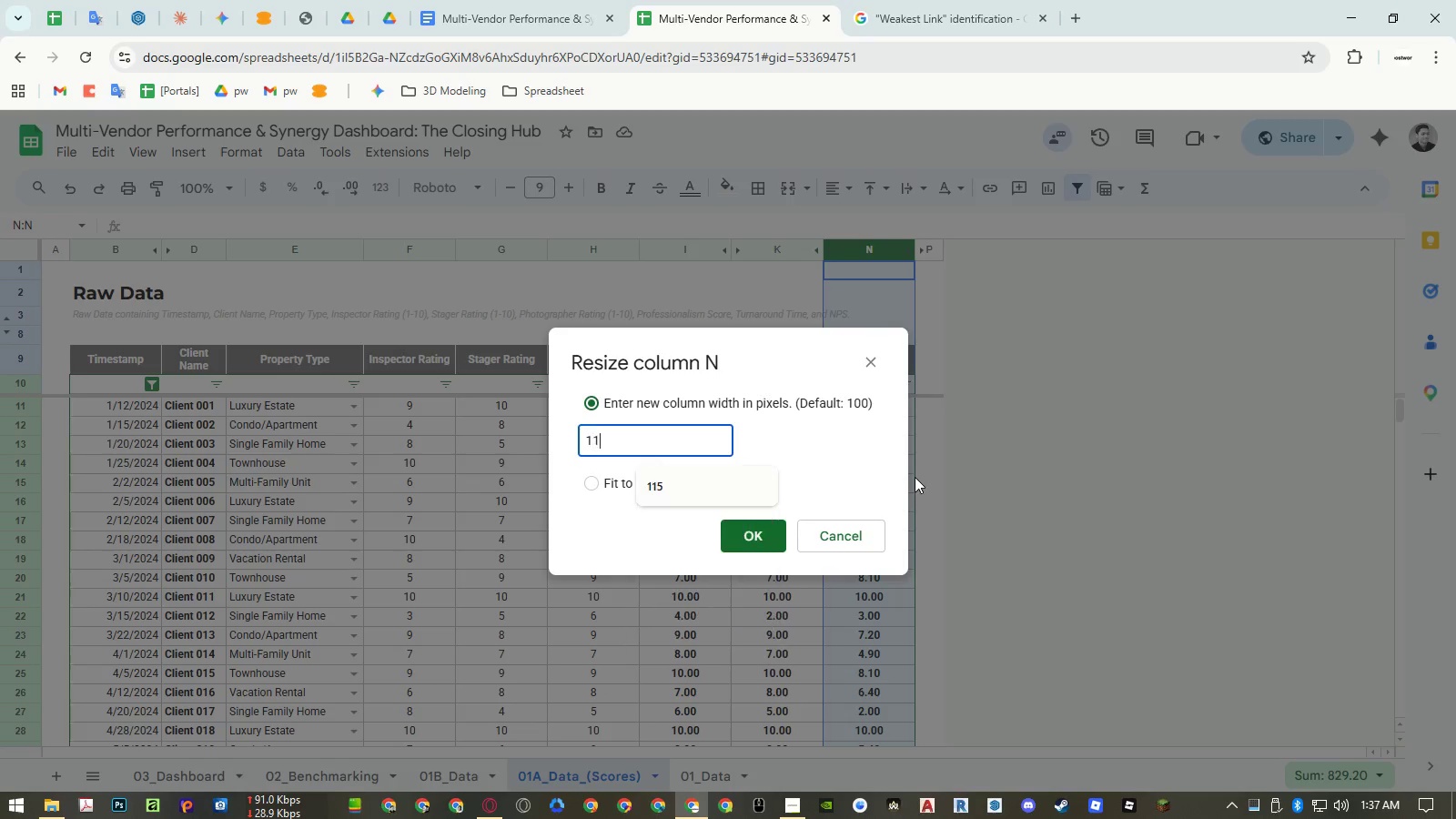 
key(Numpad0)
 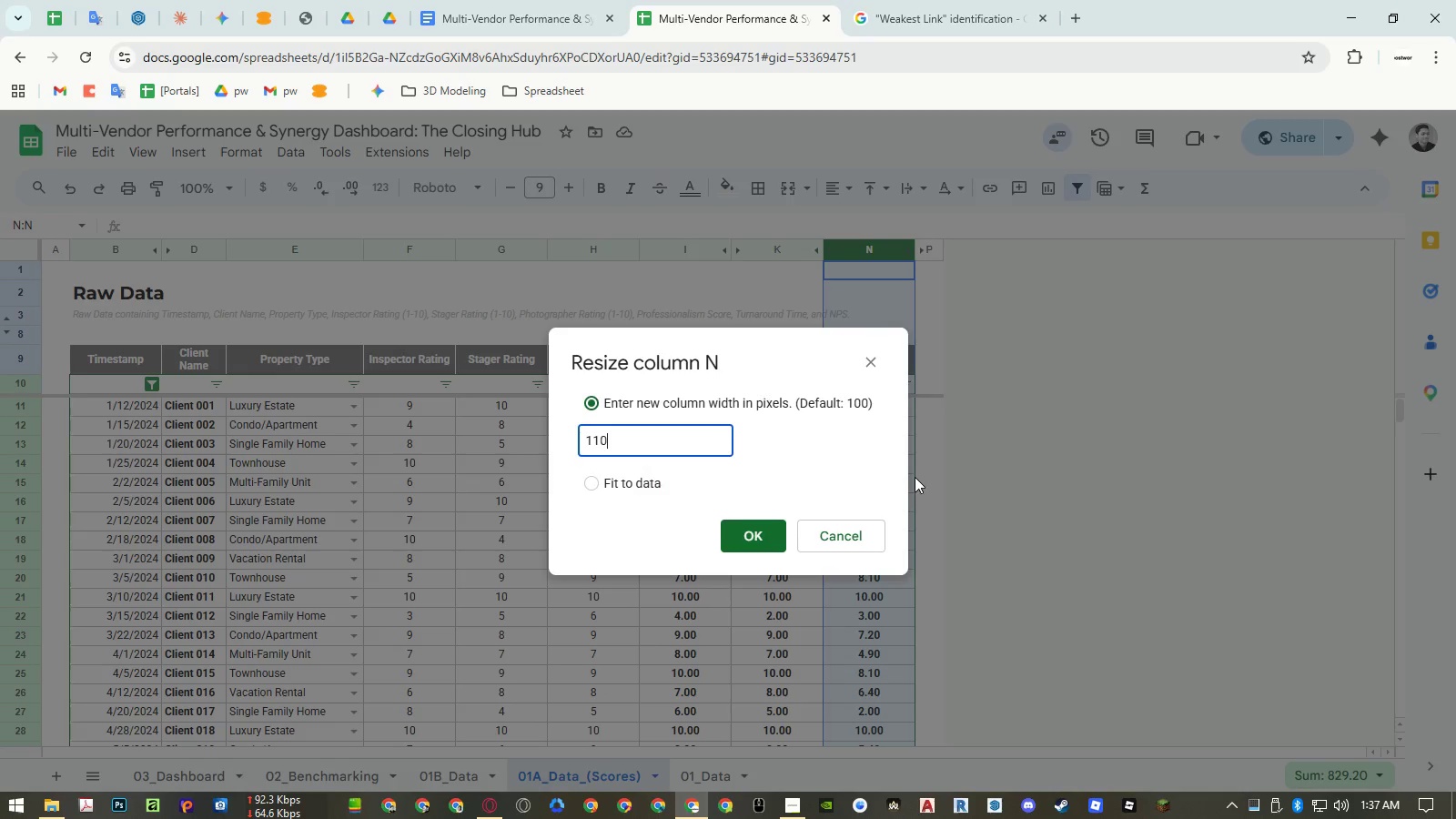 
key(NumpadEnter)
 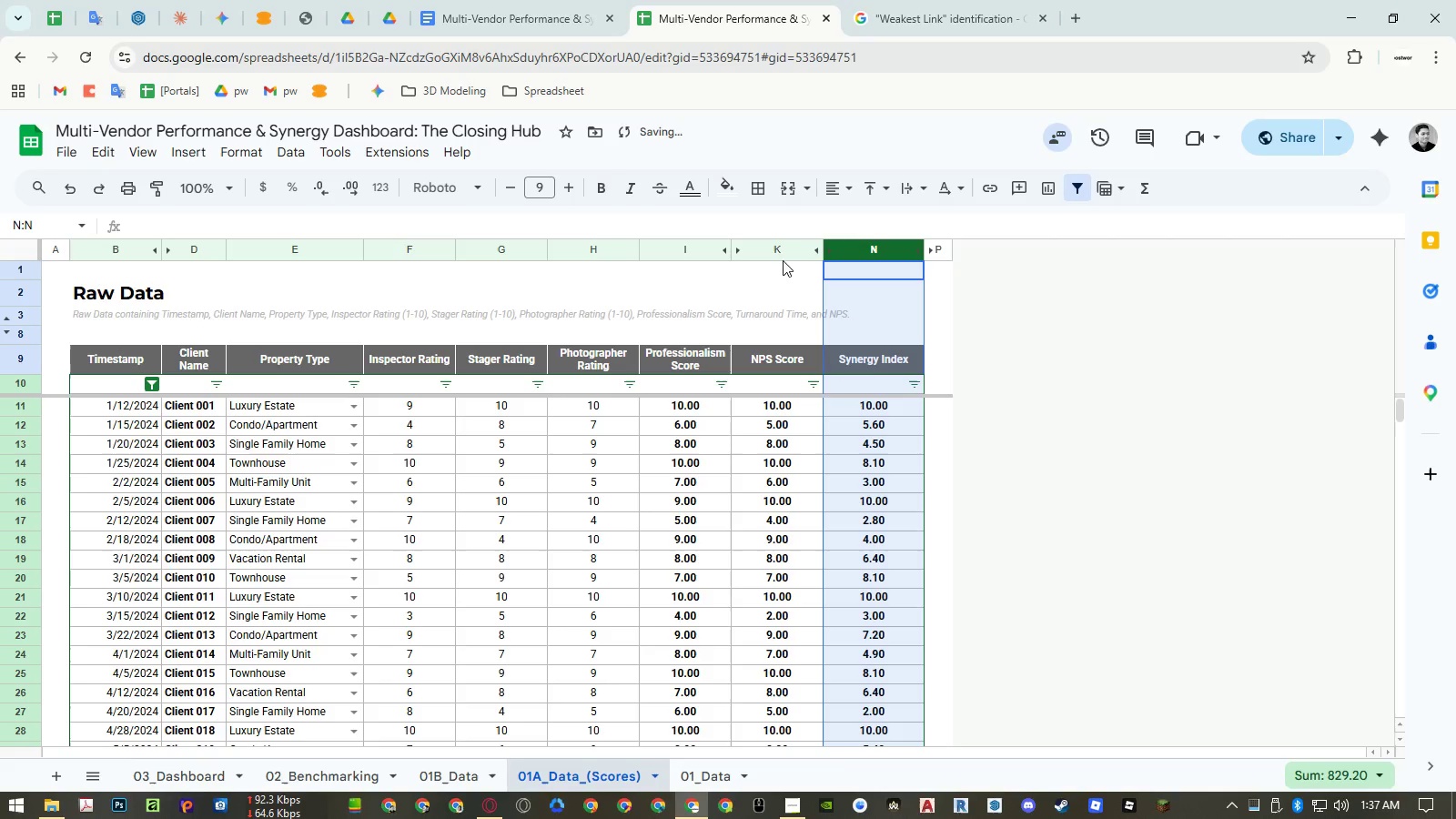 
right_click([778, 247])
 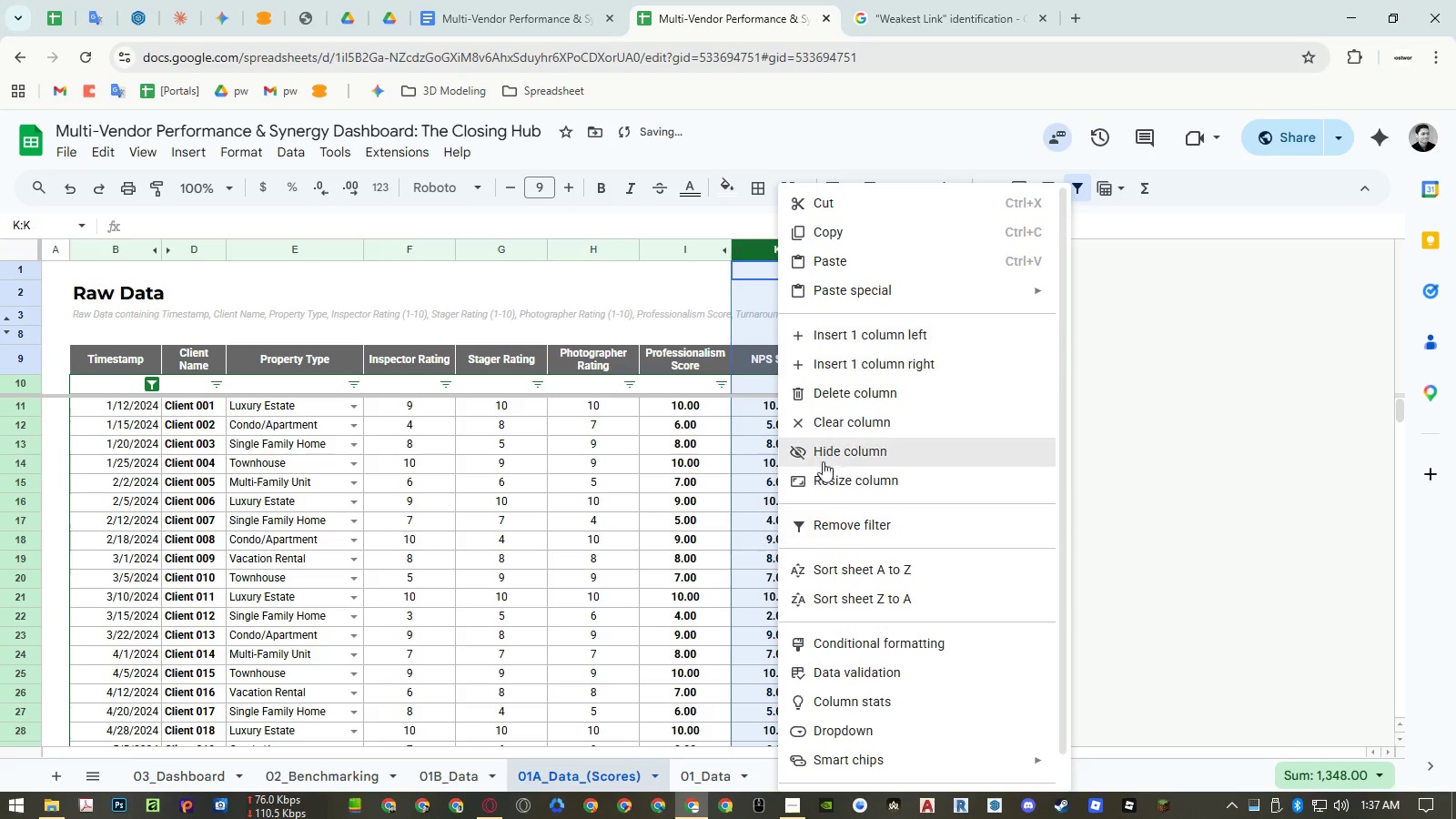 
left_click([832, 492])
 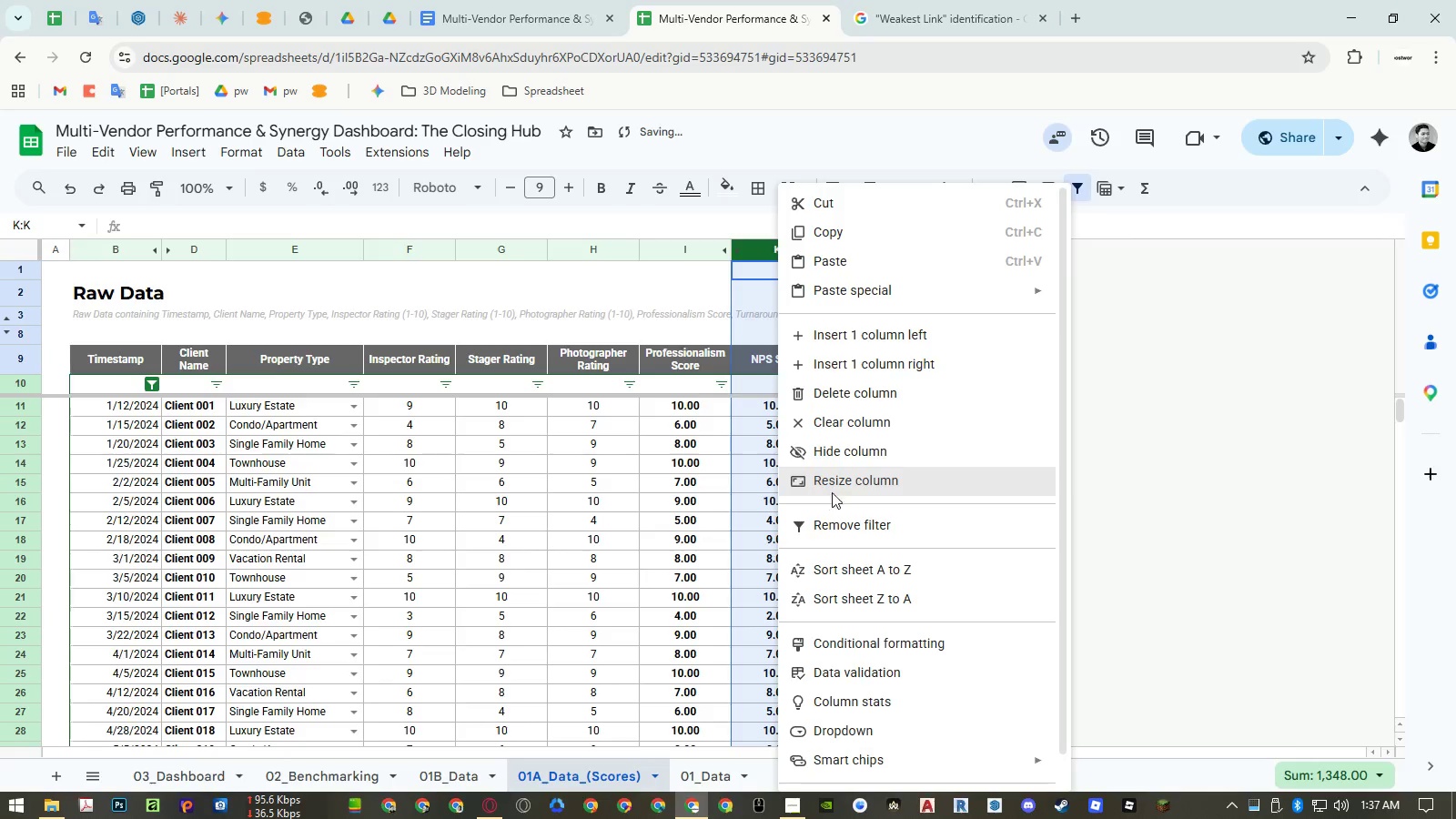 
key(Numpad1)
 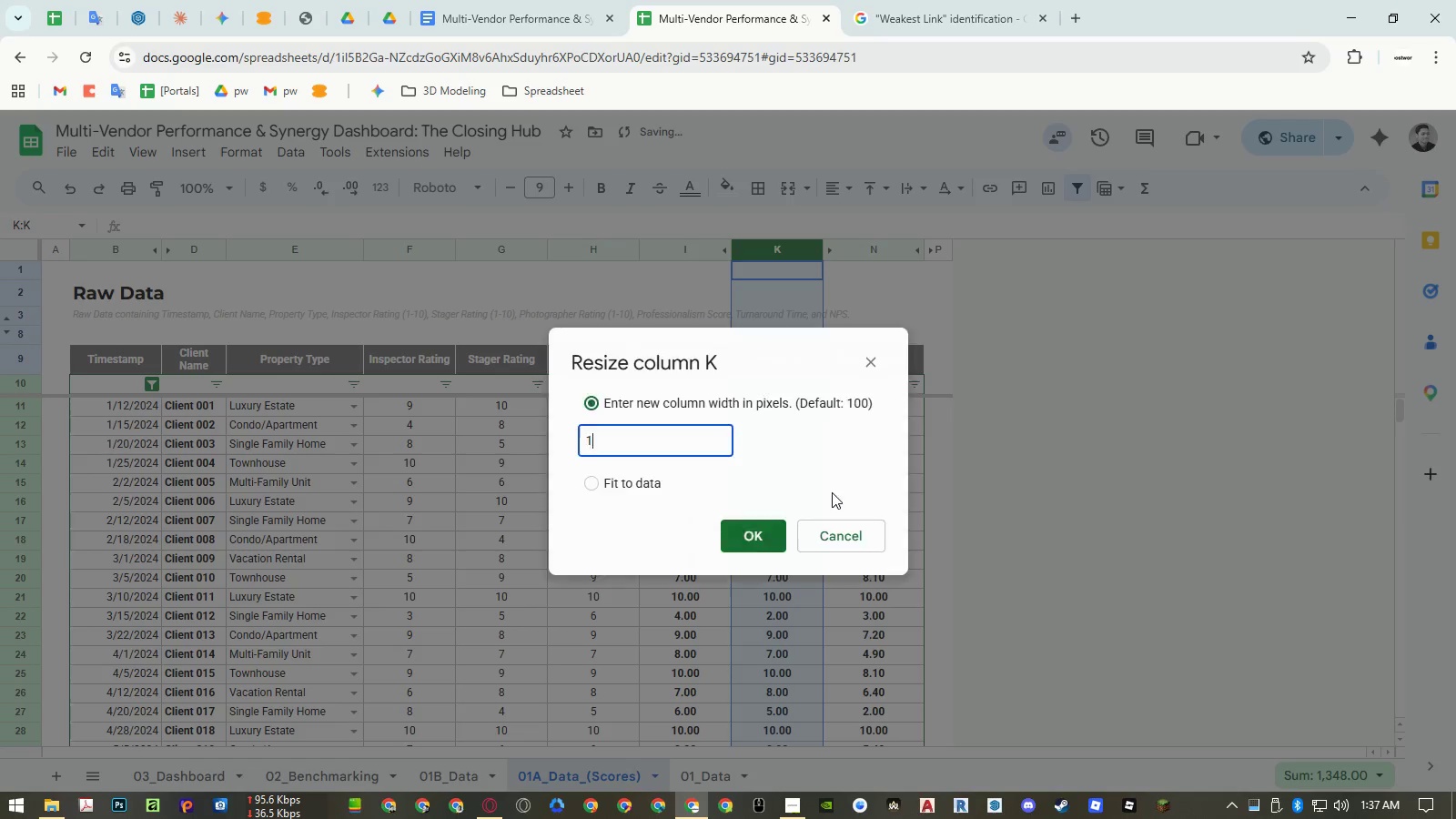 
key(Numpad1)
 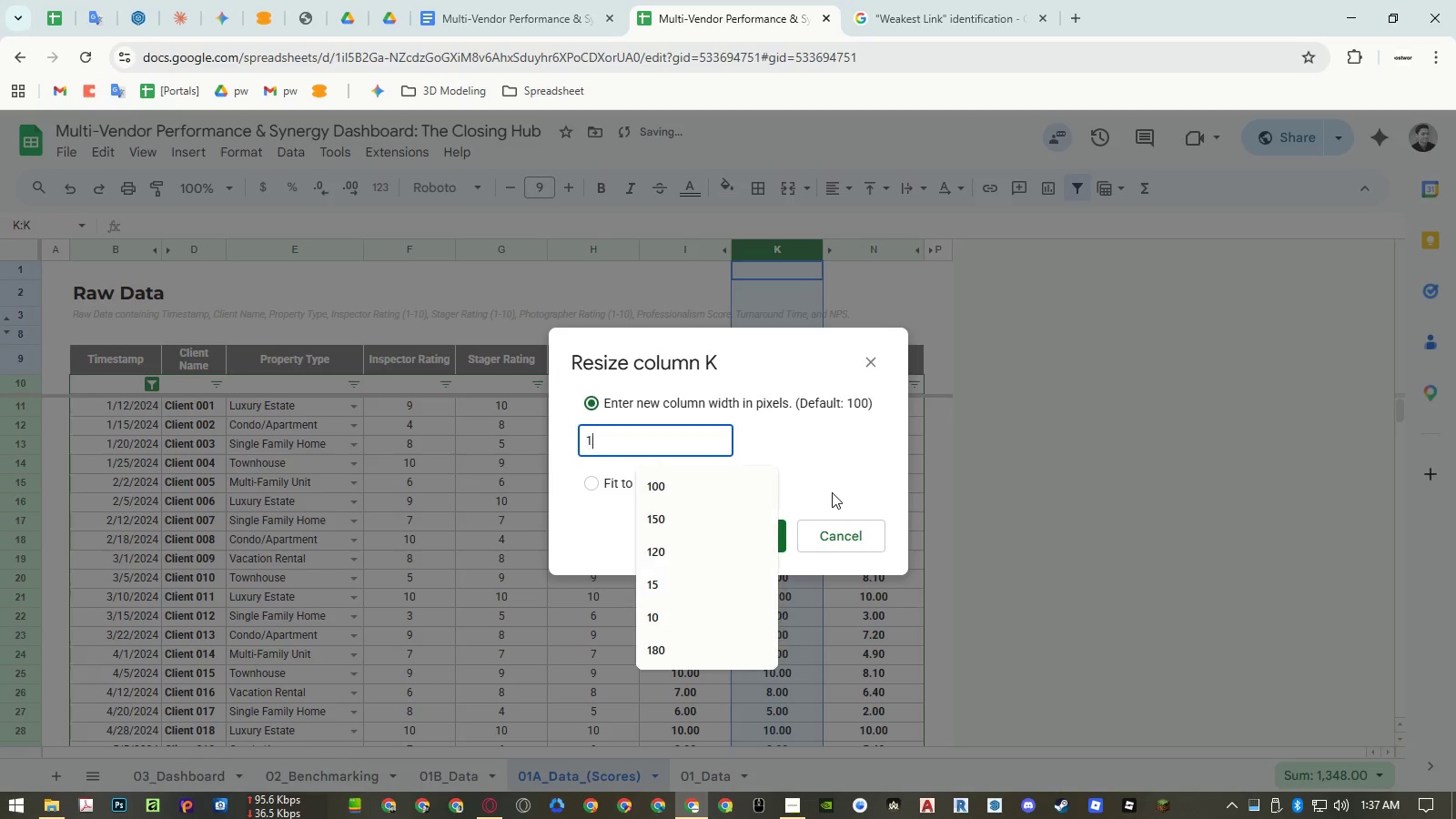 
key(Numpad0)
 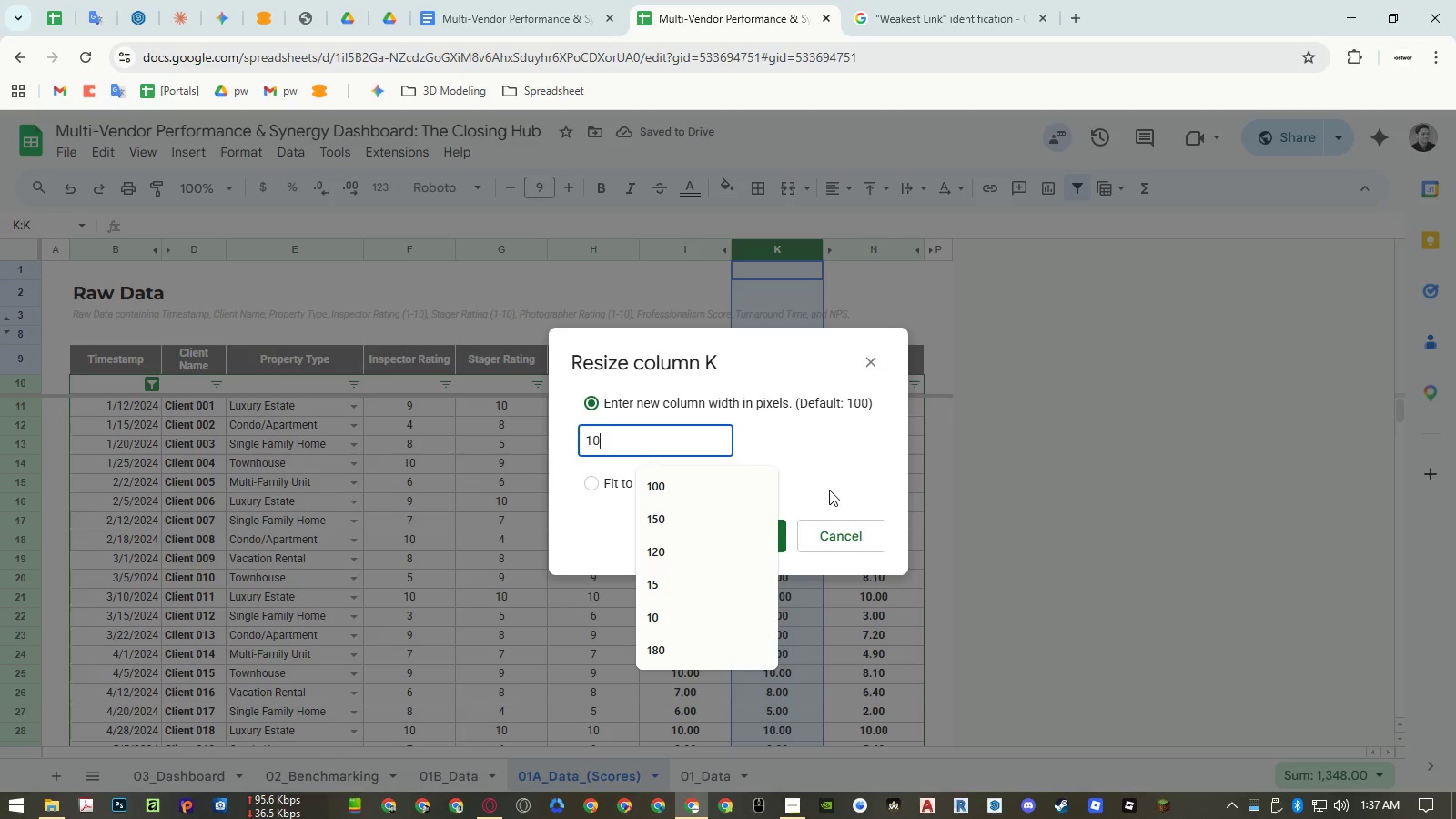 
key(NumpadEnter)
 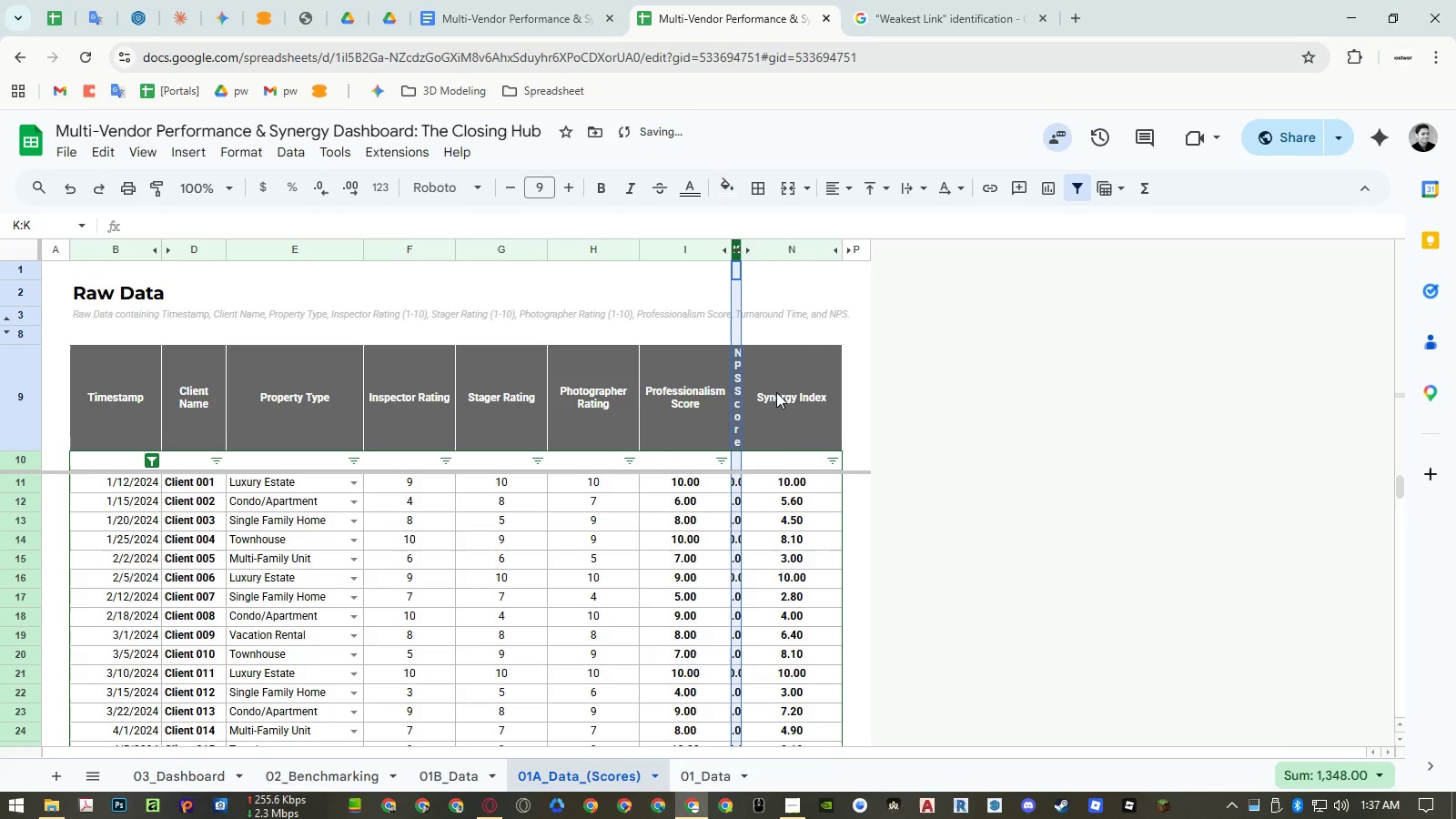 
key(Control+ControlLeft)
 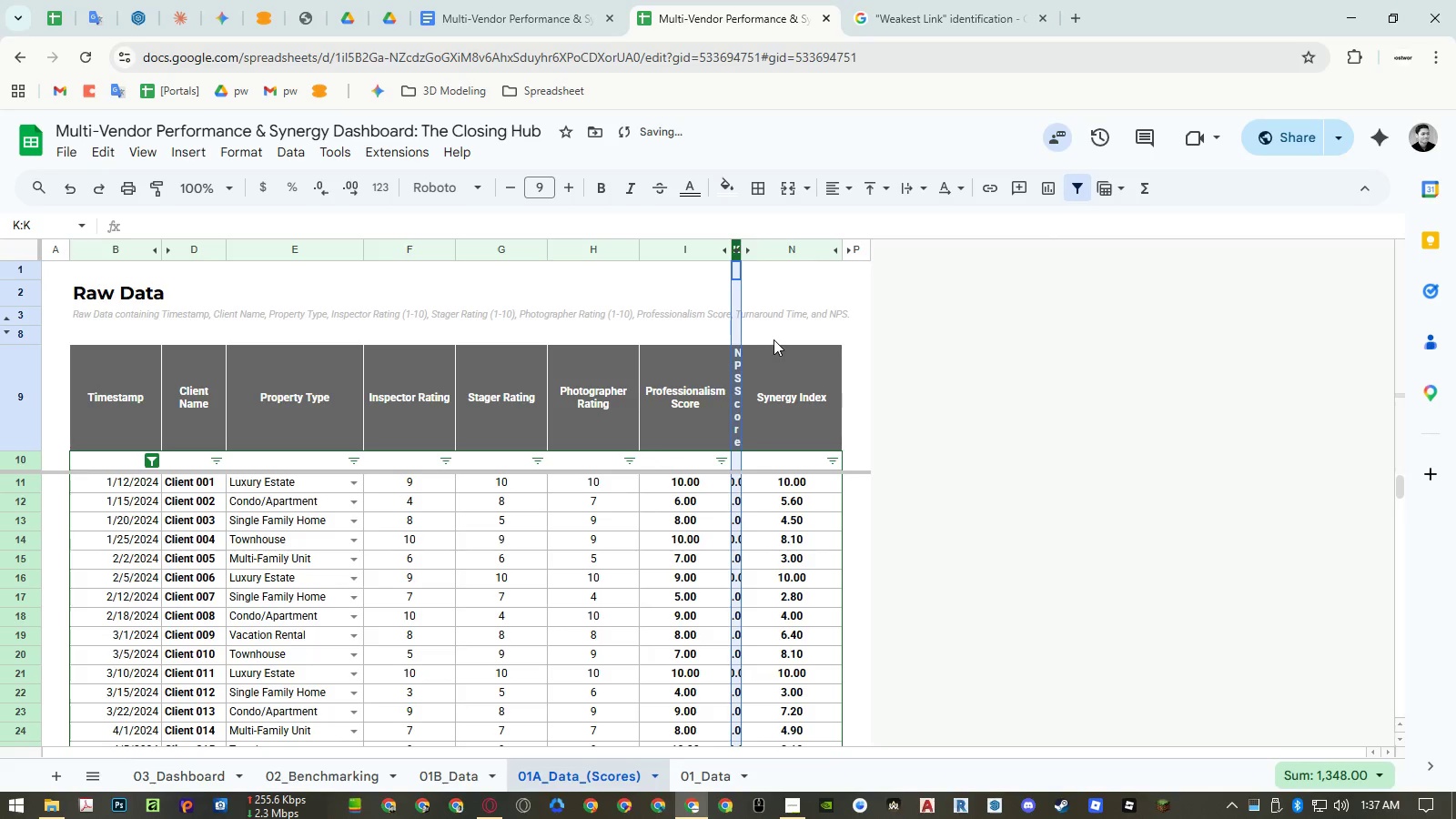 
key(Control+Z)
 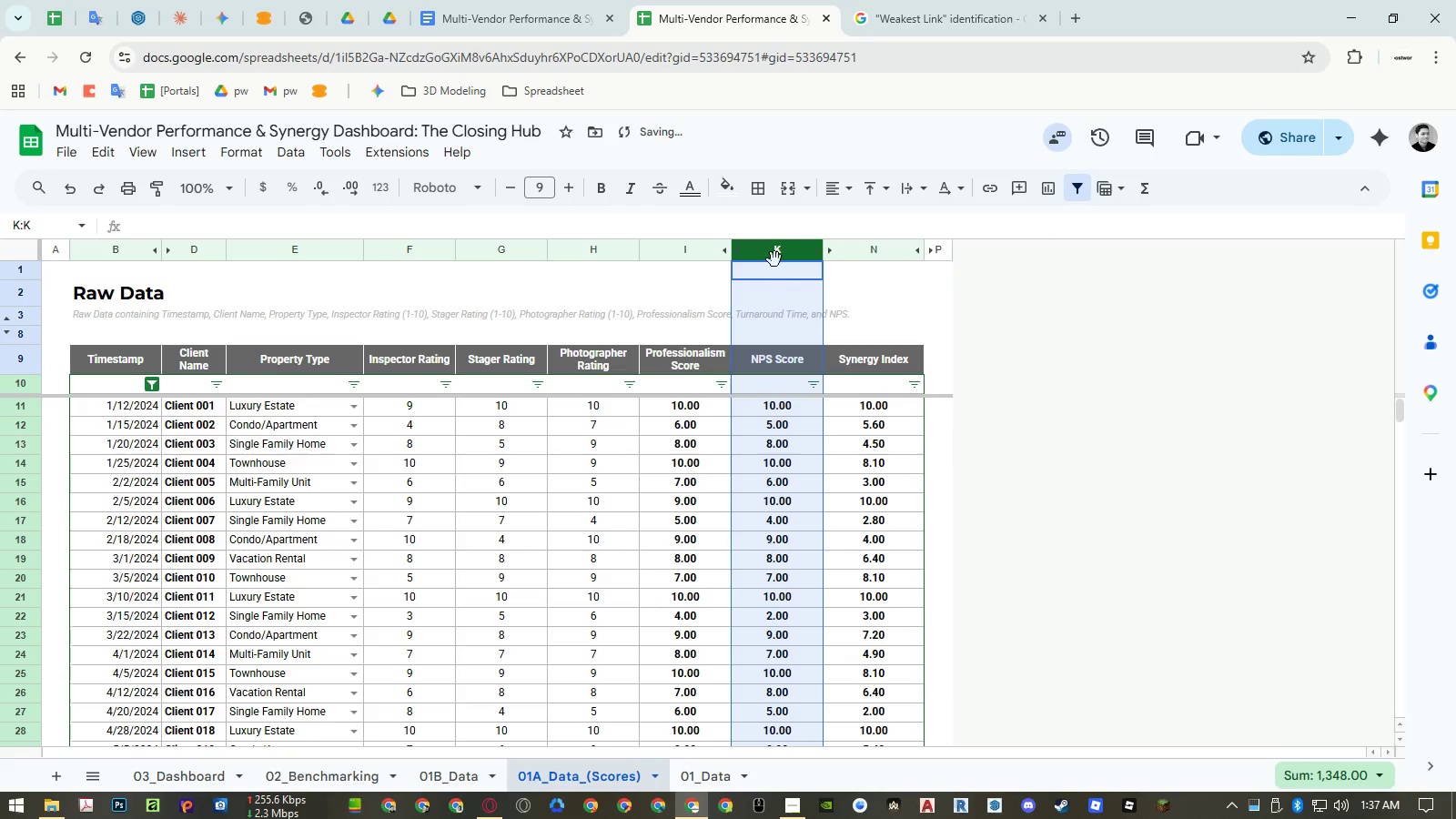 
right_click([776, 248])
 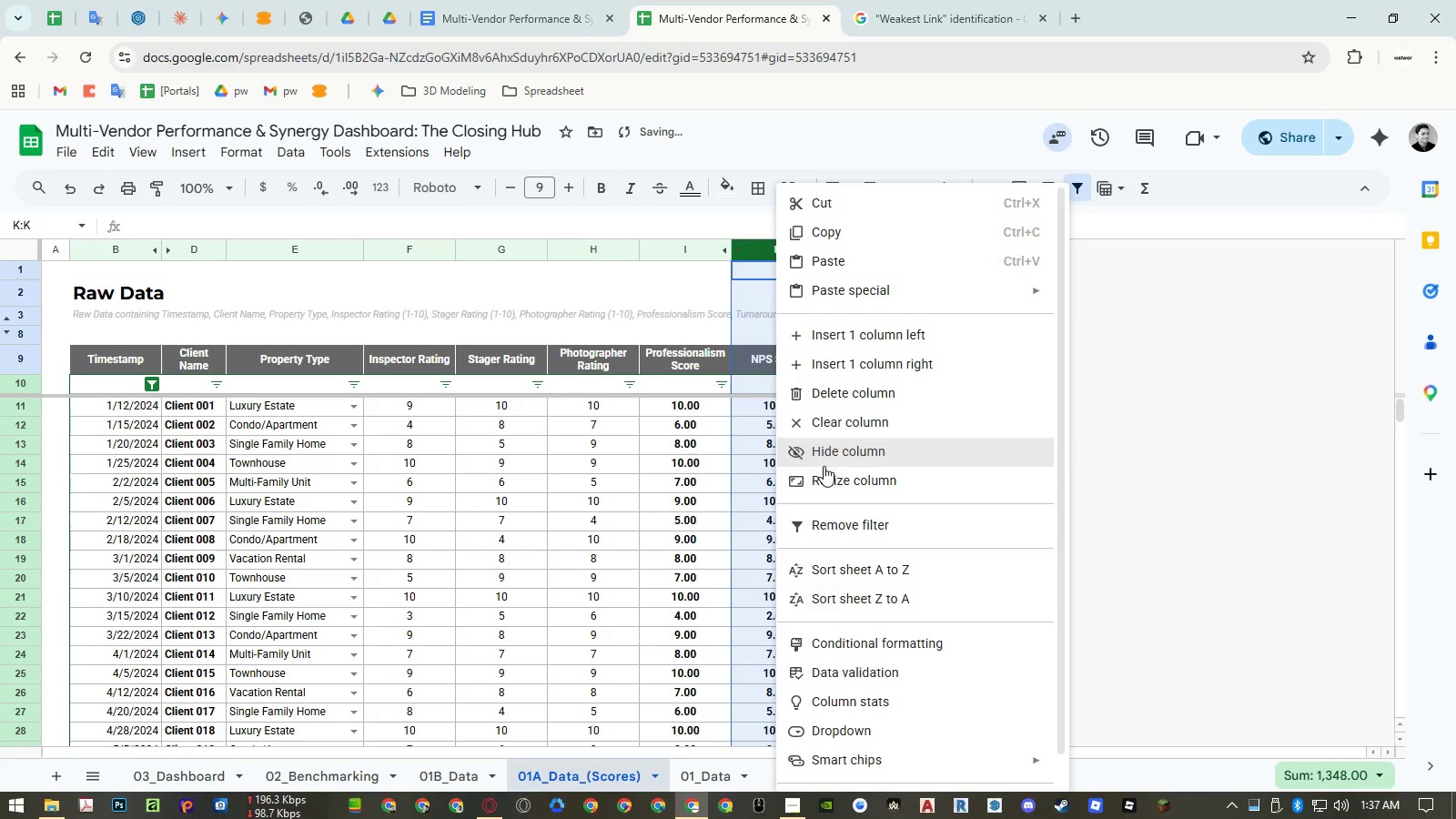 
left_click([824, 468])
 